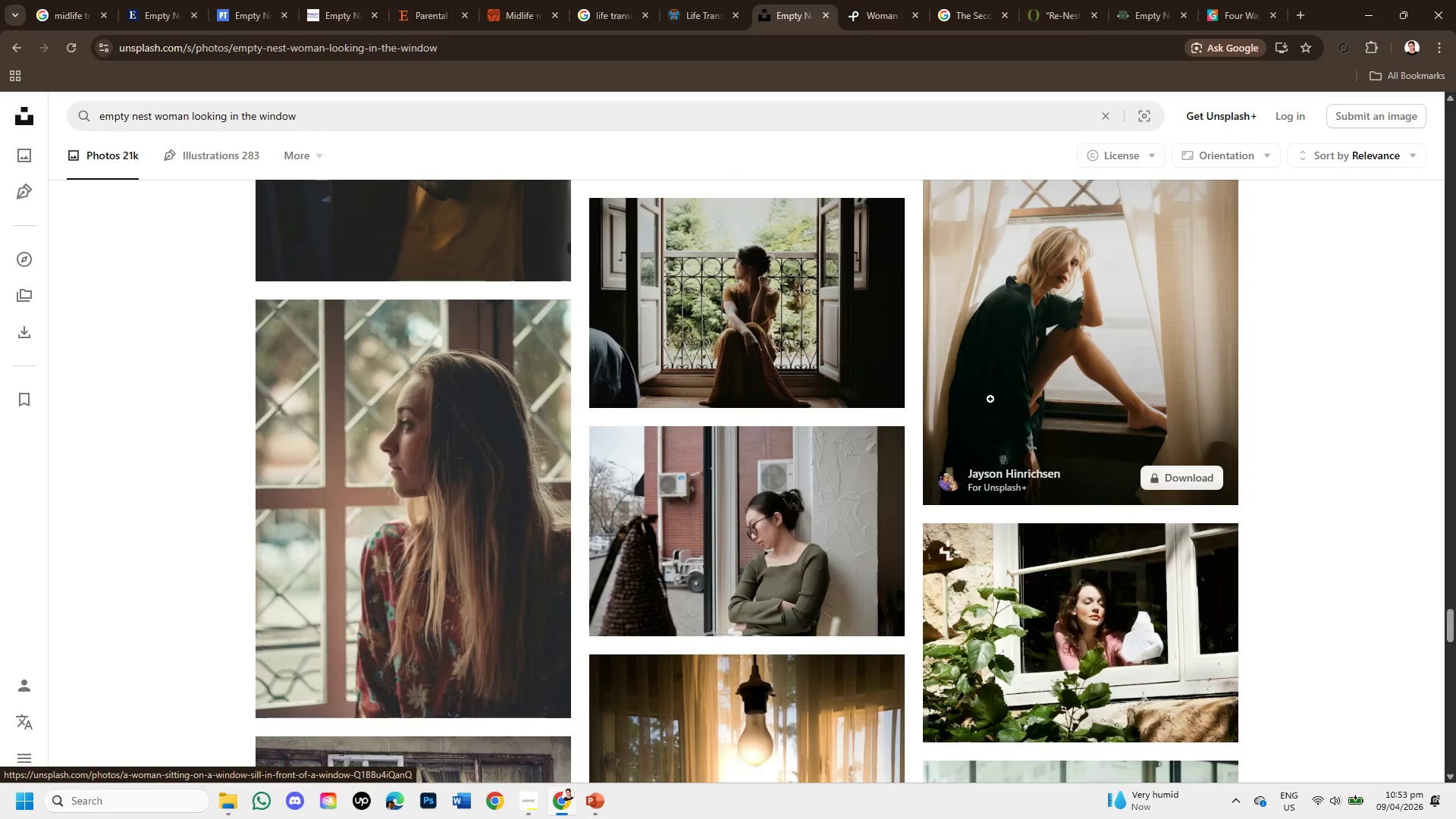 
scroll: coordinate [980, 403], scroll_direction: down, amount: 2.0
 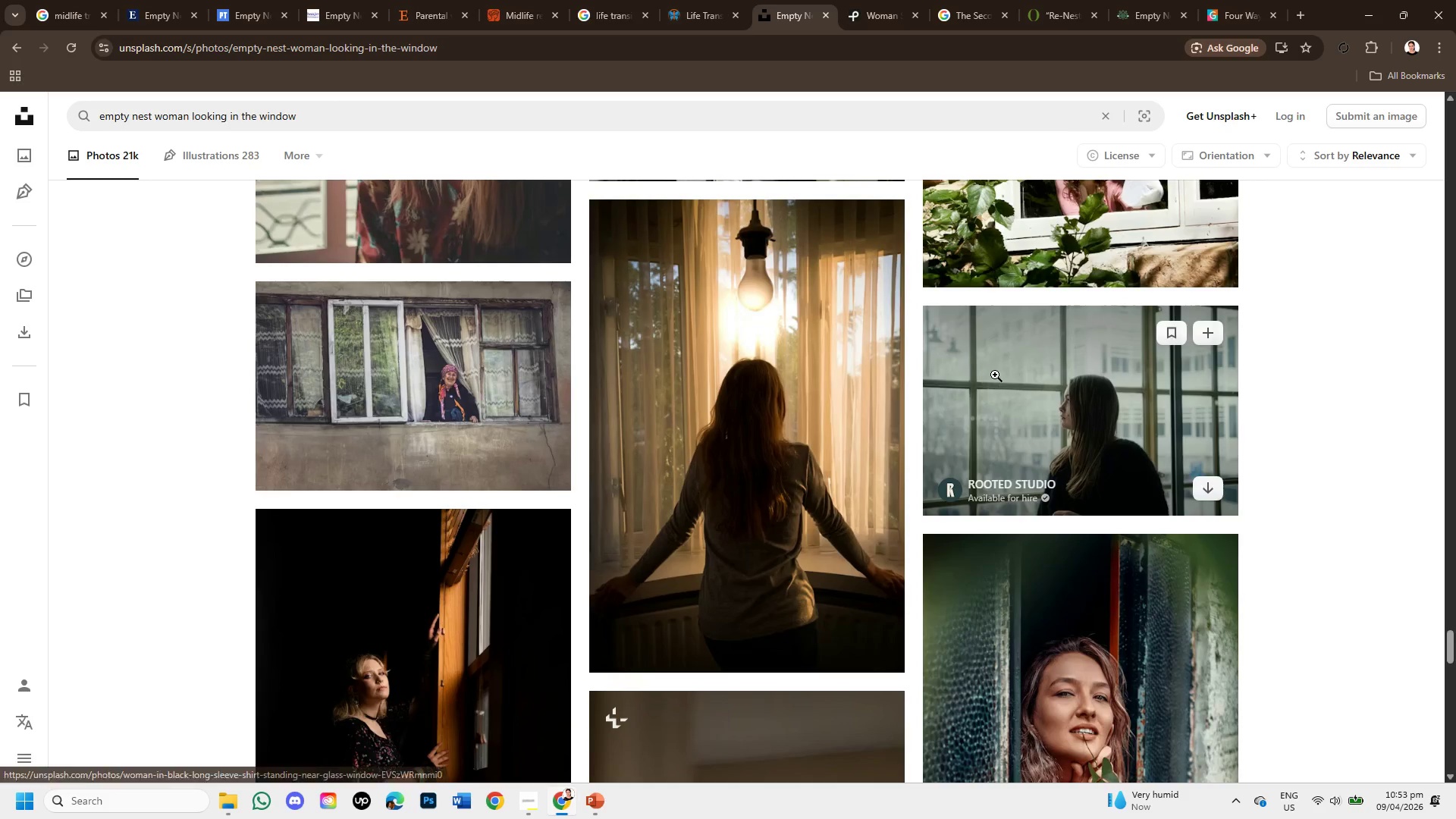 
wait(5.03)
 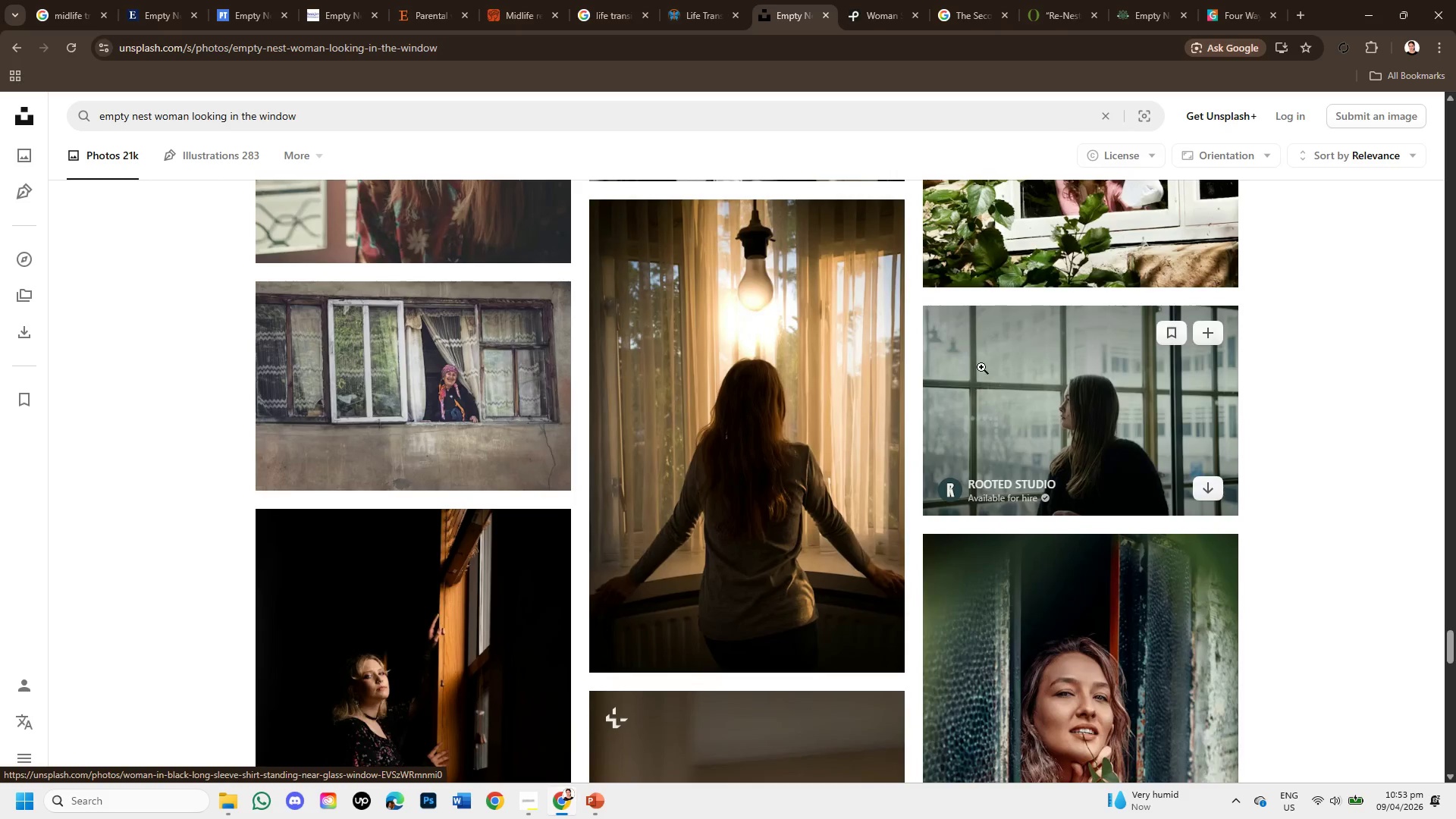 
left_click([821, 385])
 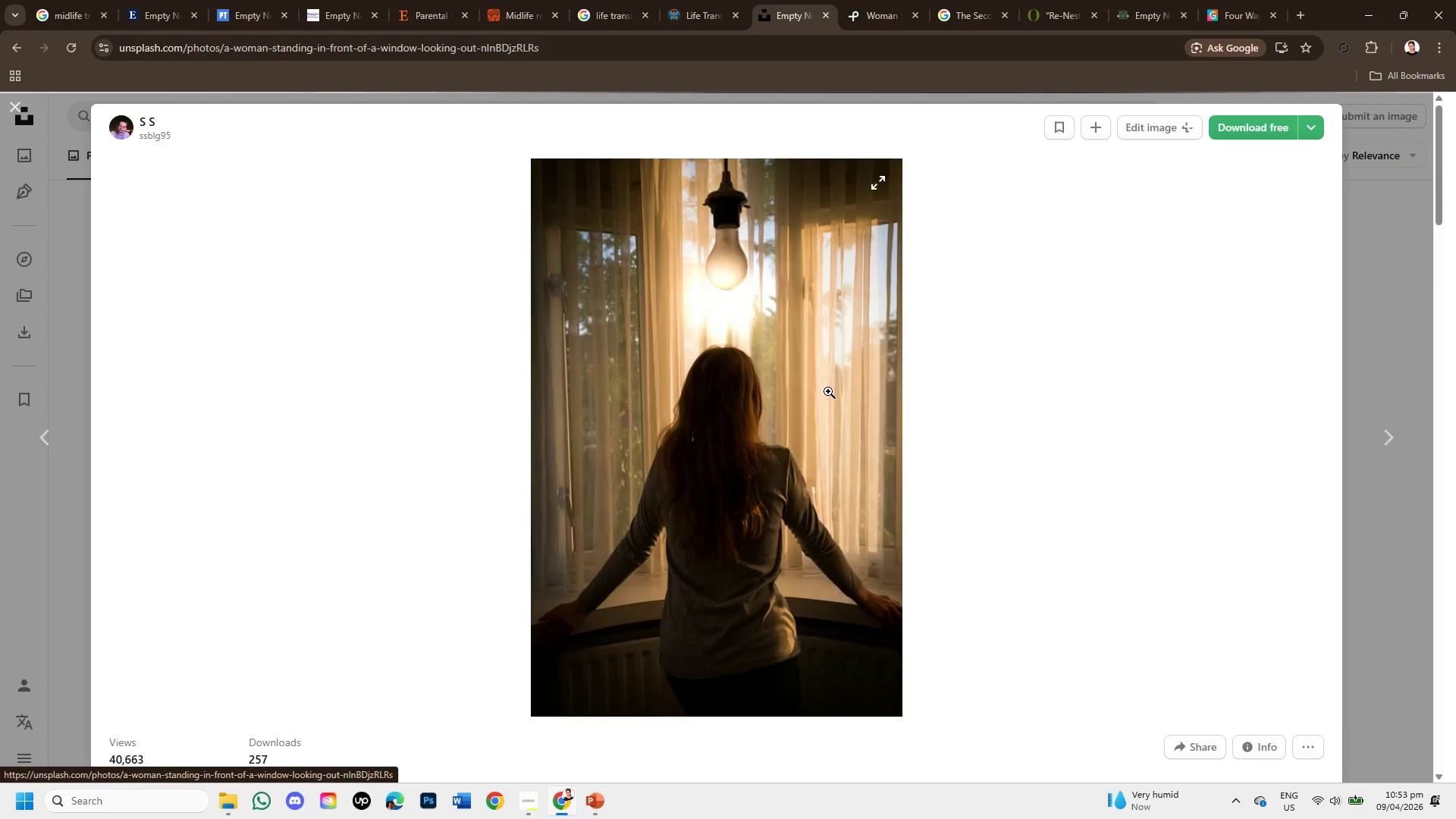 
scroll: coordinate [837, 452], scroll_direction: down, amount: 10.0
 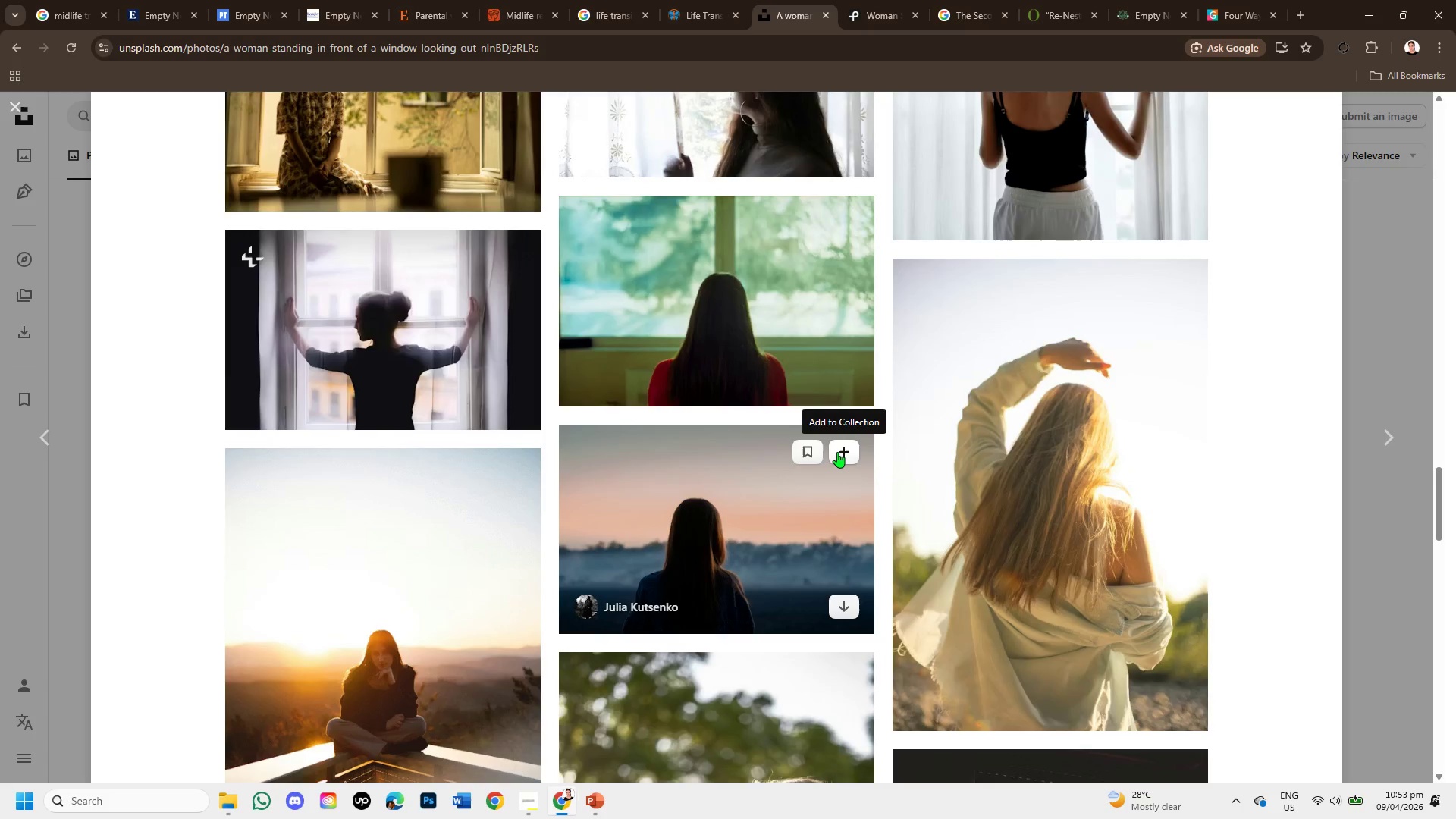 
scroll: coordinate [836, 453], scroll_direction: up, amount: 3.0
 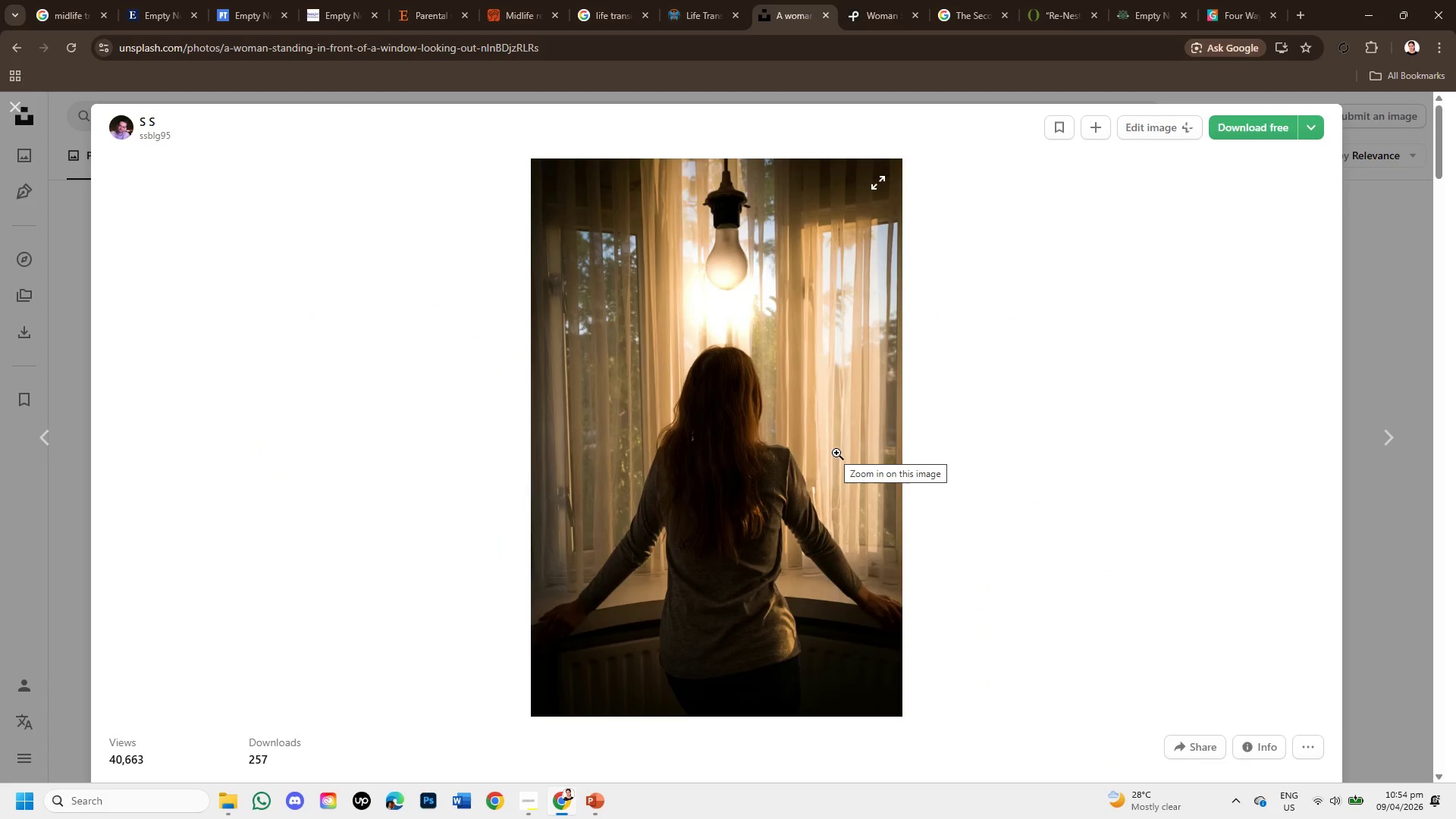 
scroll: coordinate [836, 453], scroll_direction: down, amount: 1.0
 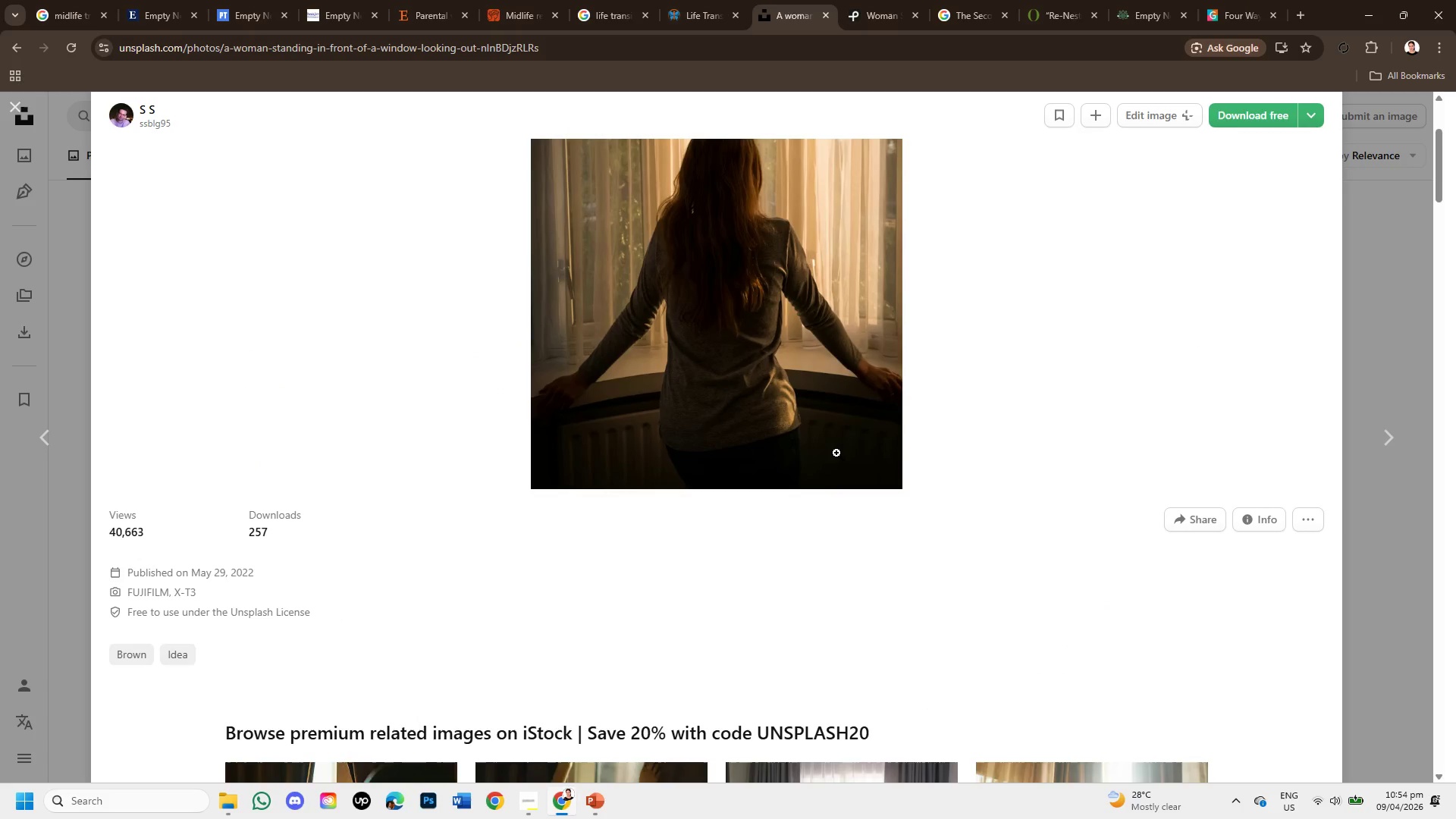 
scroll: coordinate [836, 453], scroll_direction: up, amount: 2.0
 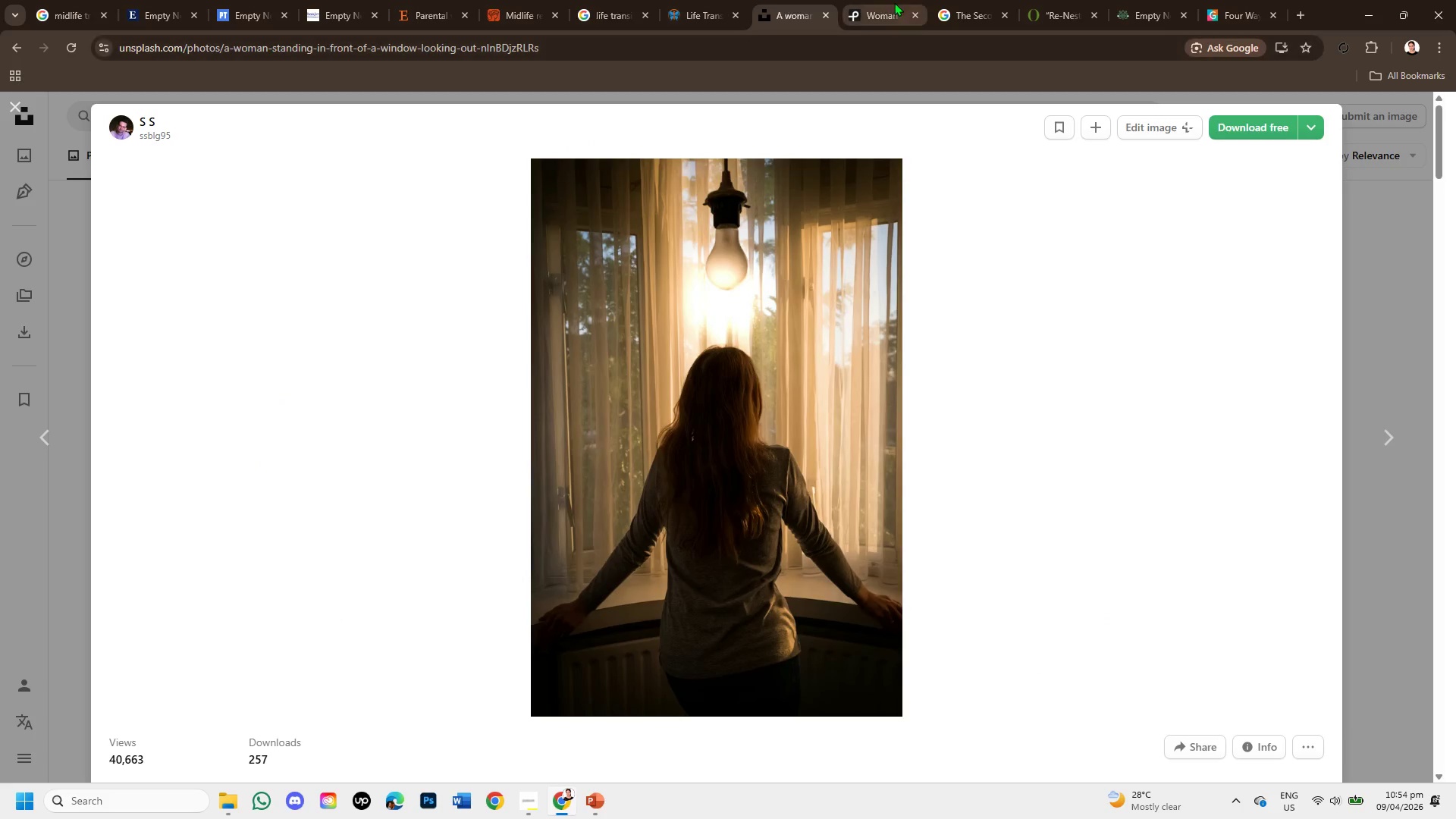 
left_click([887, 0])
 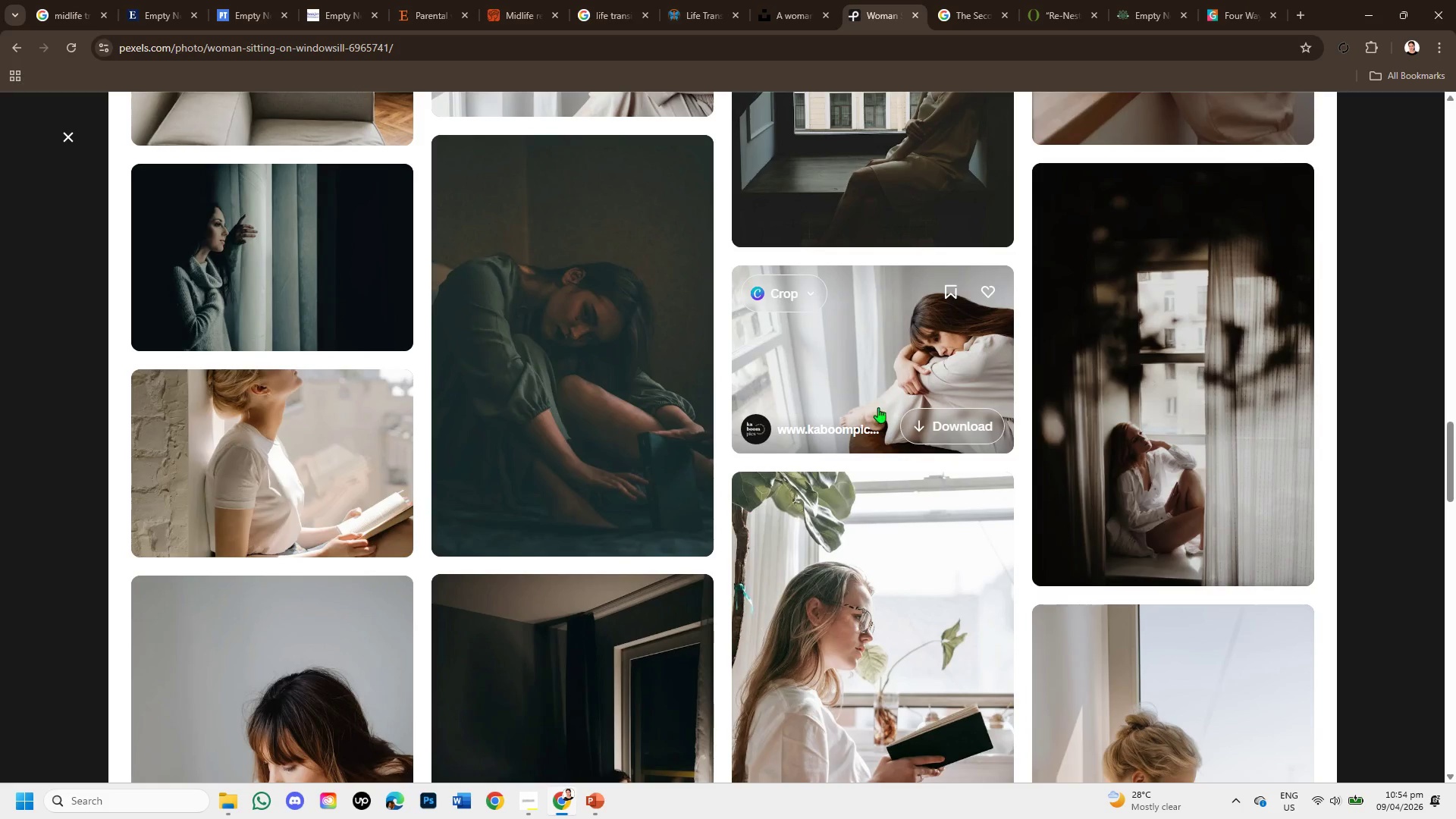 
scroll: coordinate [608, 431], scroll_direction: down, amount: 5.0
 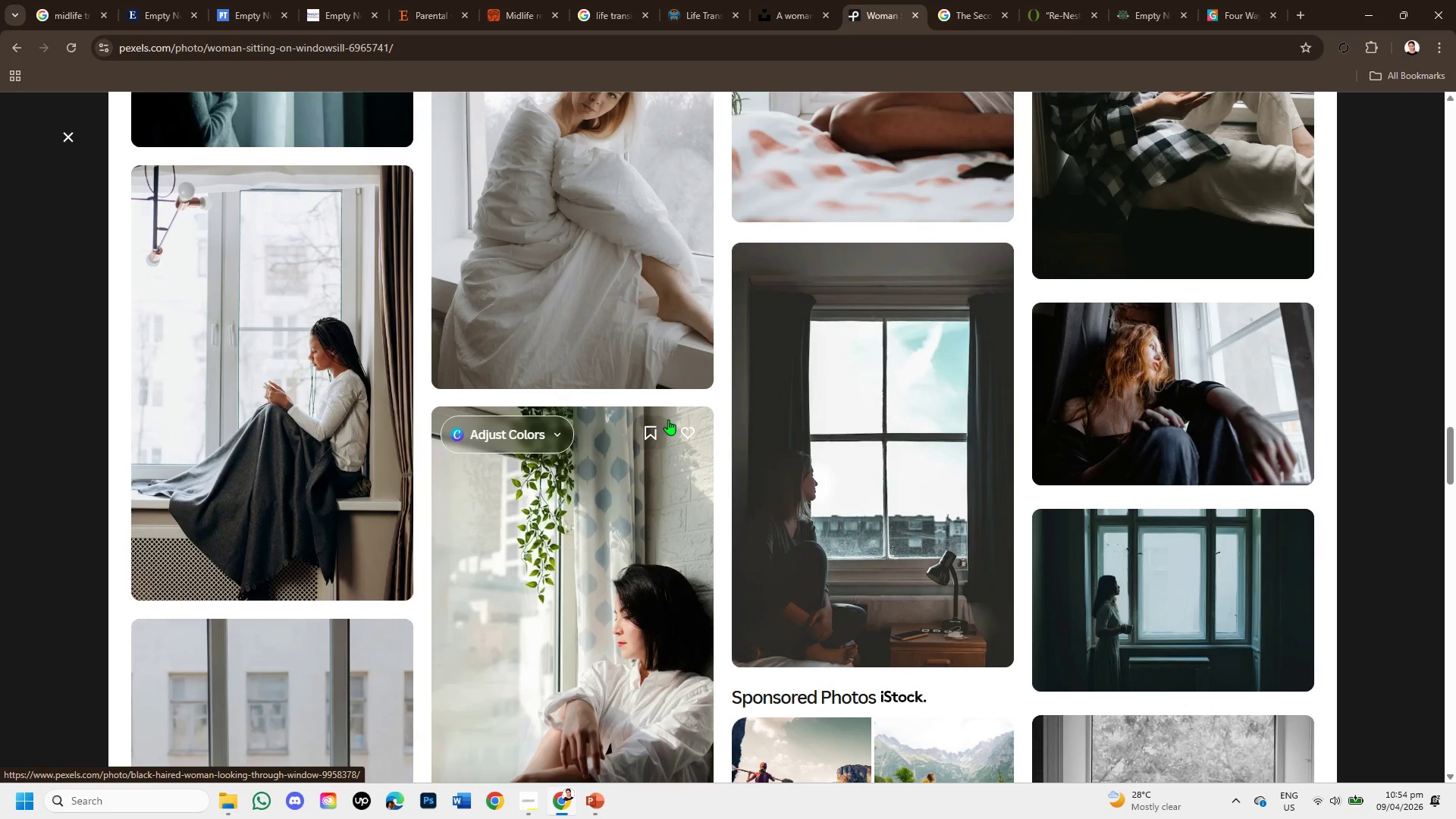 
scroll: coordinate [748, 400], scroll_direction: up, amount: 20.0
 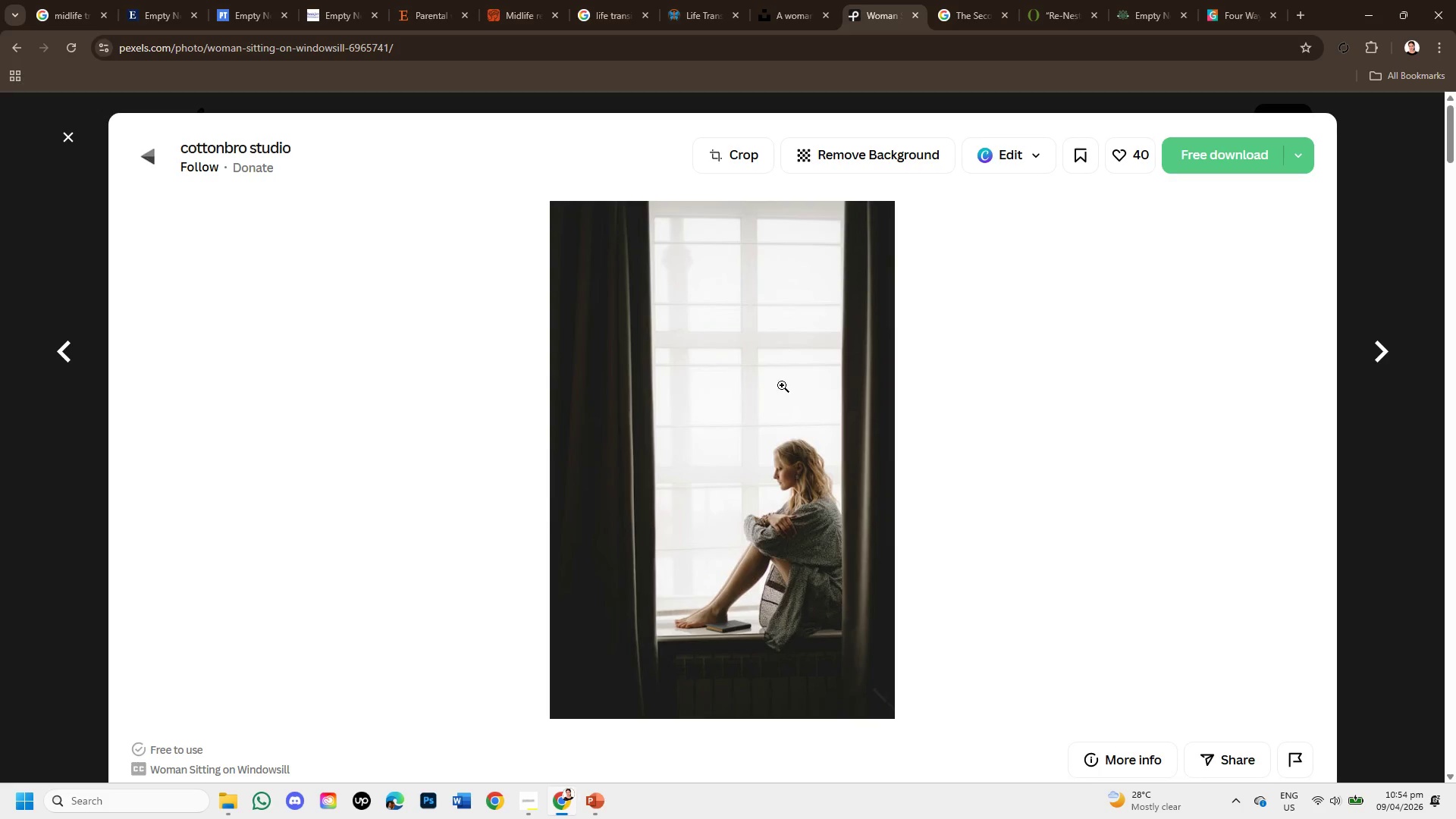 
right_click([782, 385])
 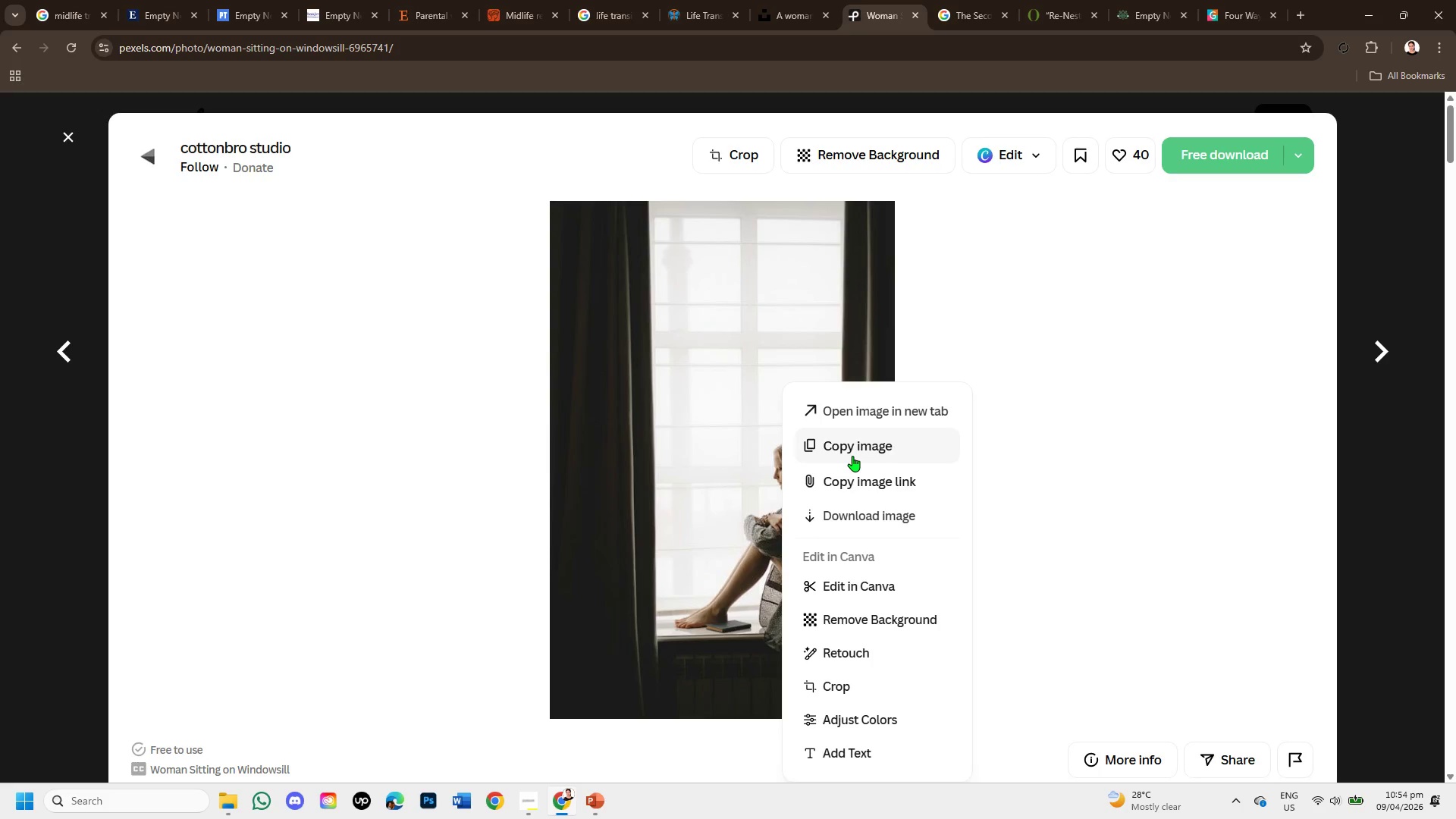 
left_click([862, 450])
 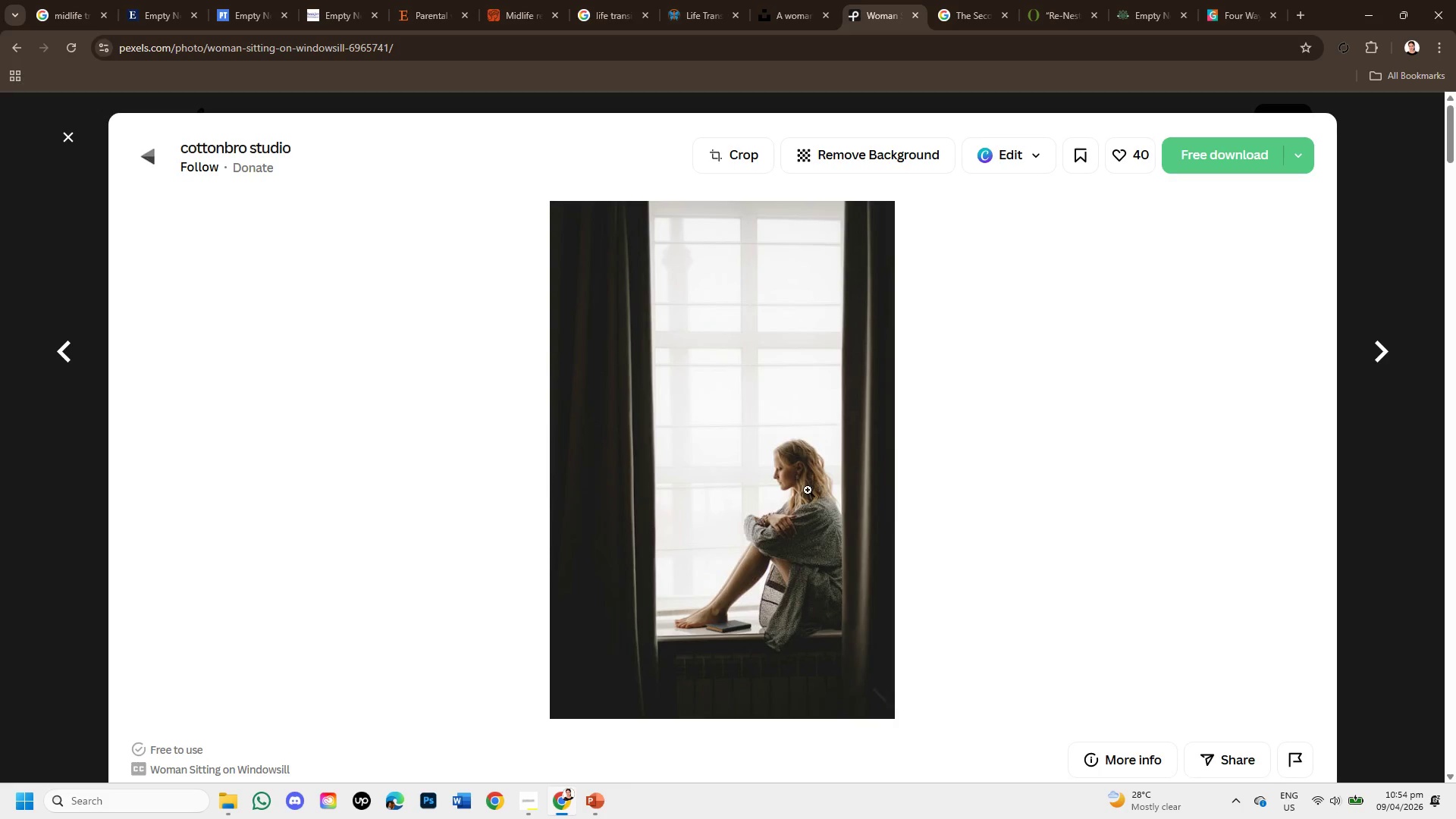 
scroll: coordinate [802, 498], scroll_direction: down, amount: 3.0
 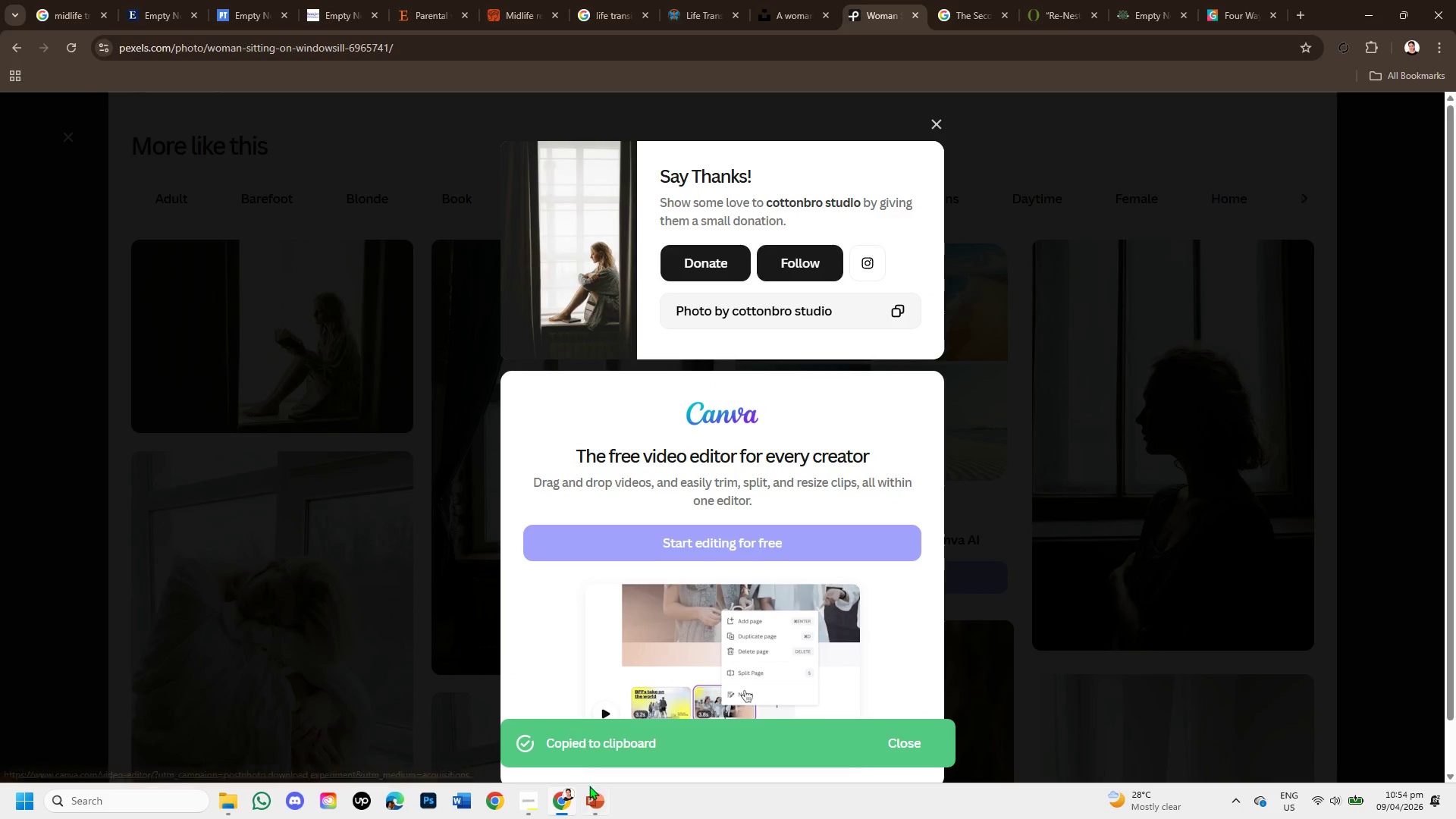 
left_click([589, 793])
 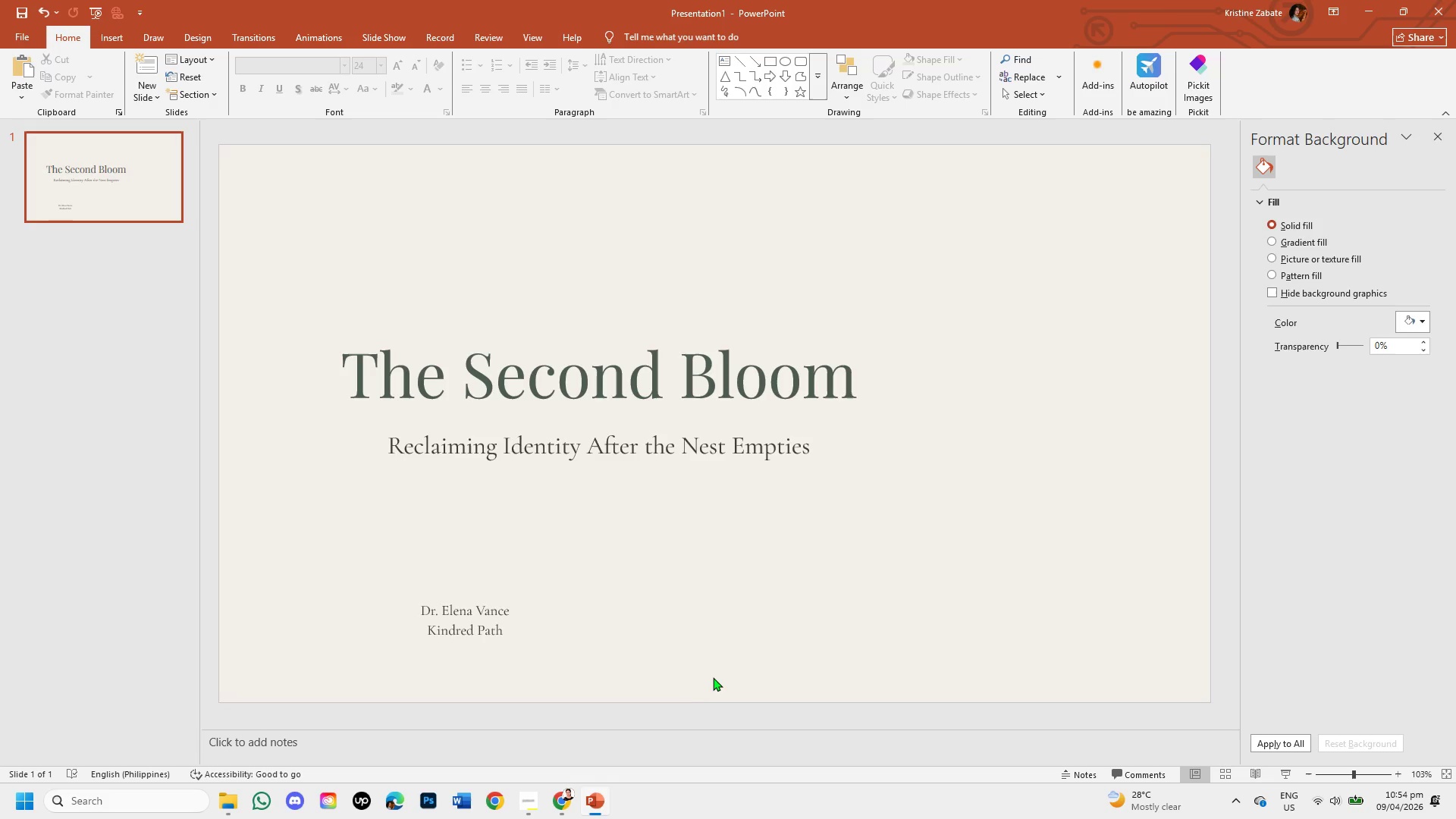 
key(Control+V)
 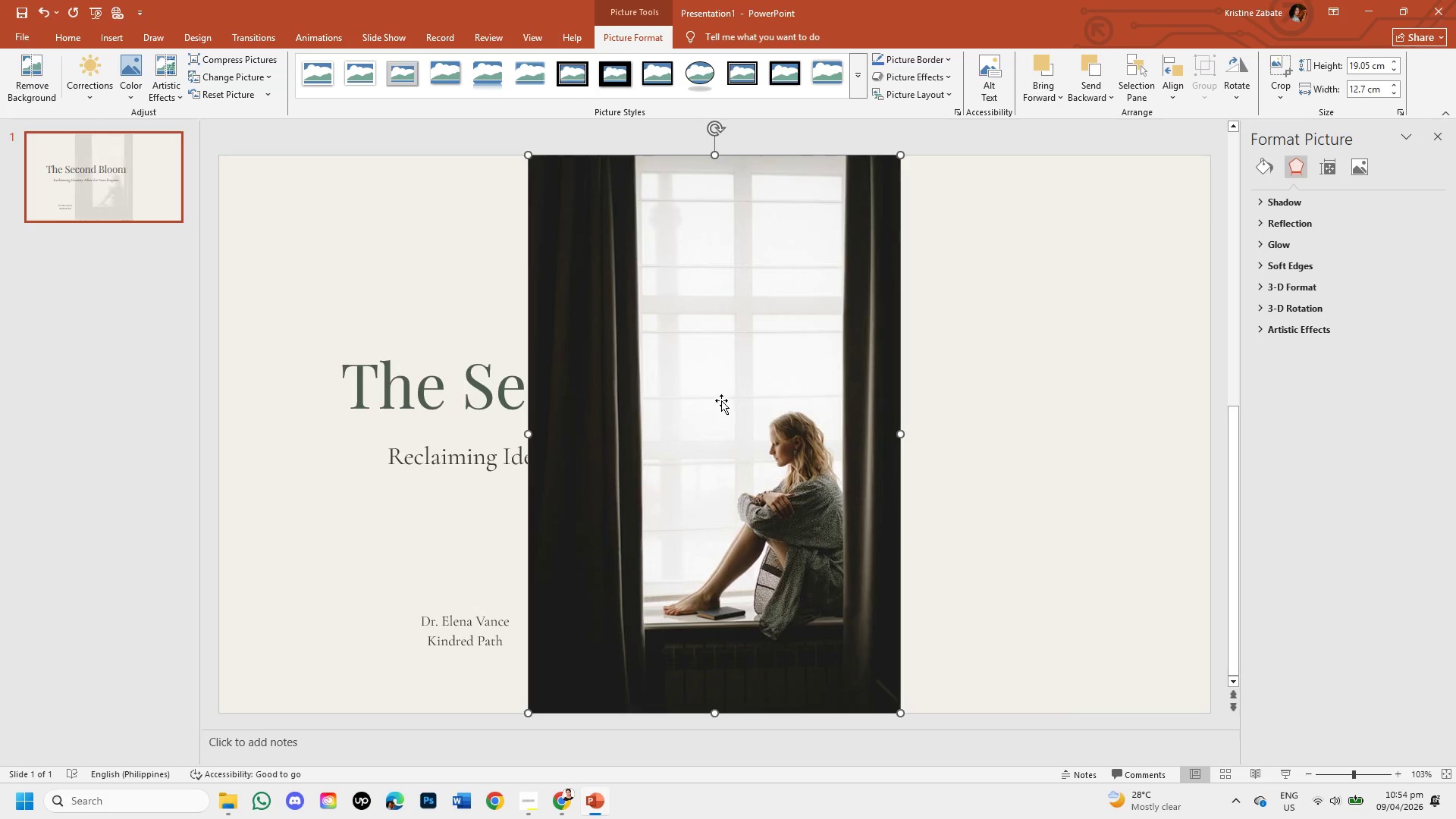 
left_click_drag(start_coordinate=[721, 400], to_coordinate=[1032, 401])
 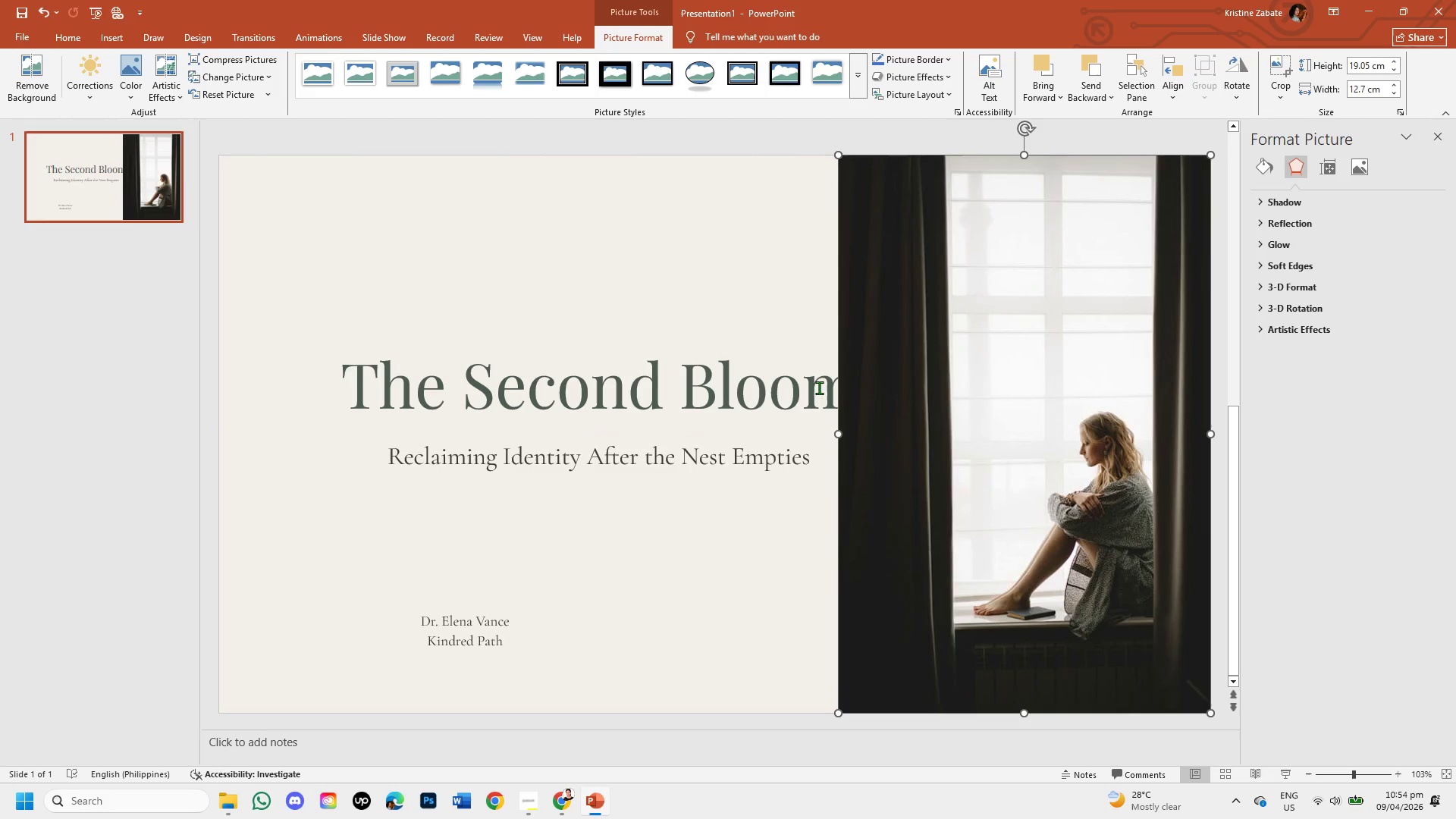 
left_click([730, 386])
 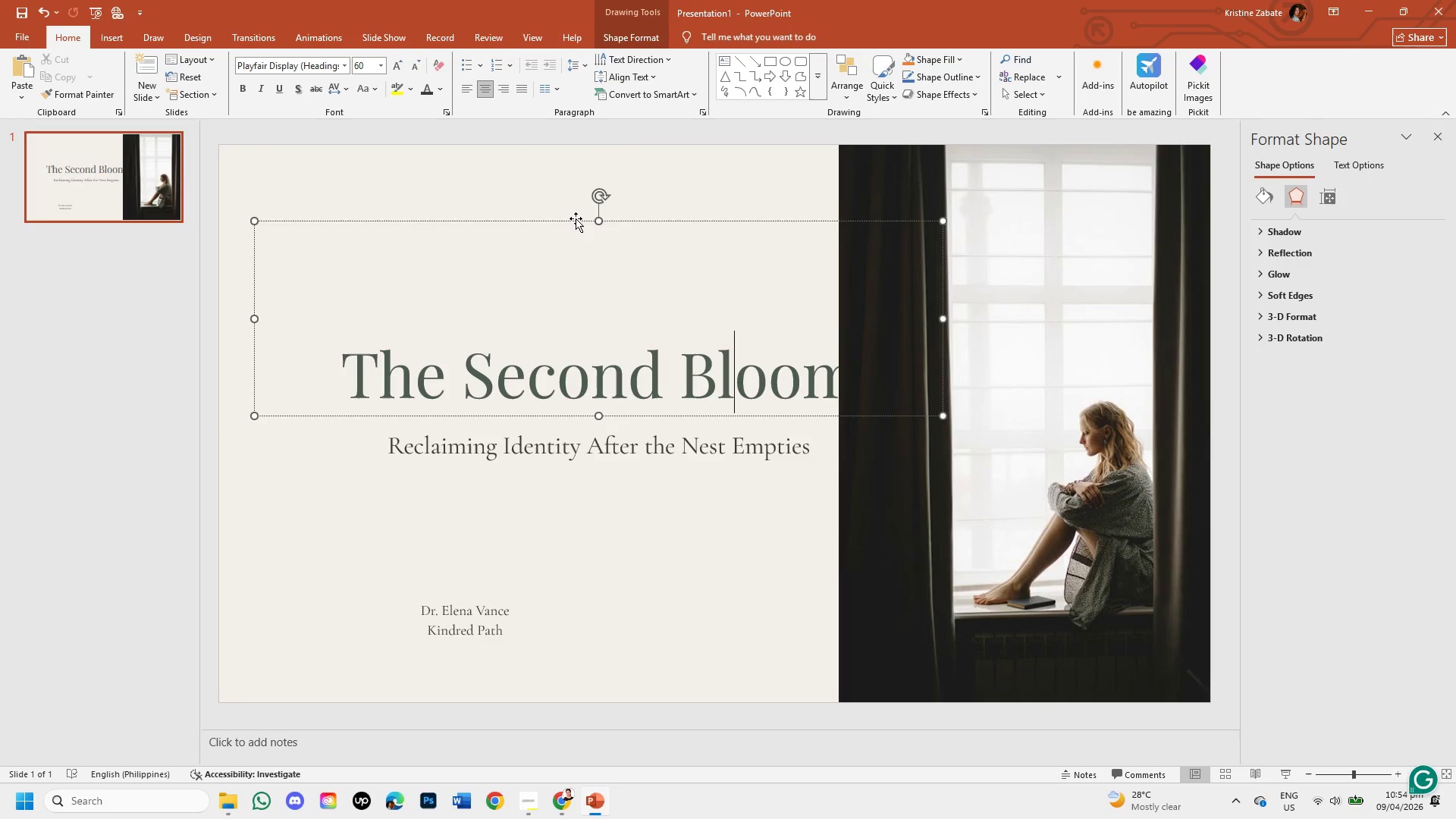 
left_click_drag(start_coordinate=[571, 221], to_coordinate=[500, 162])
 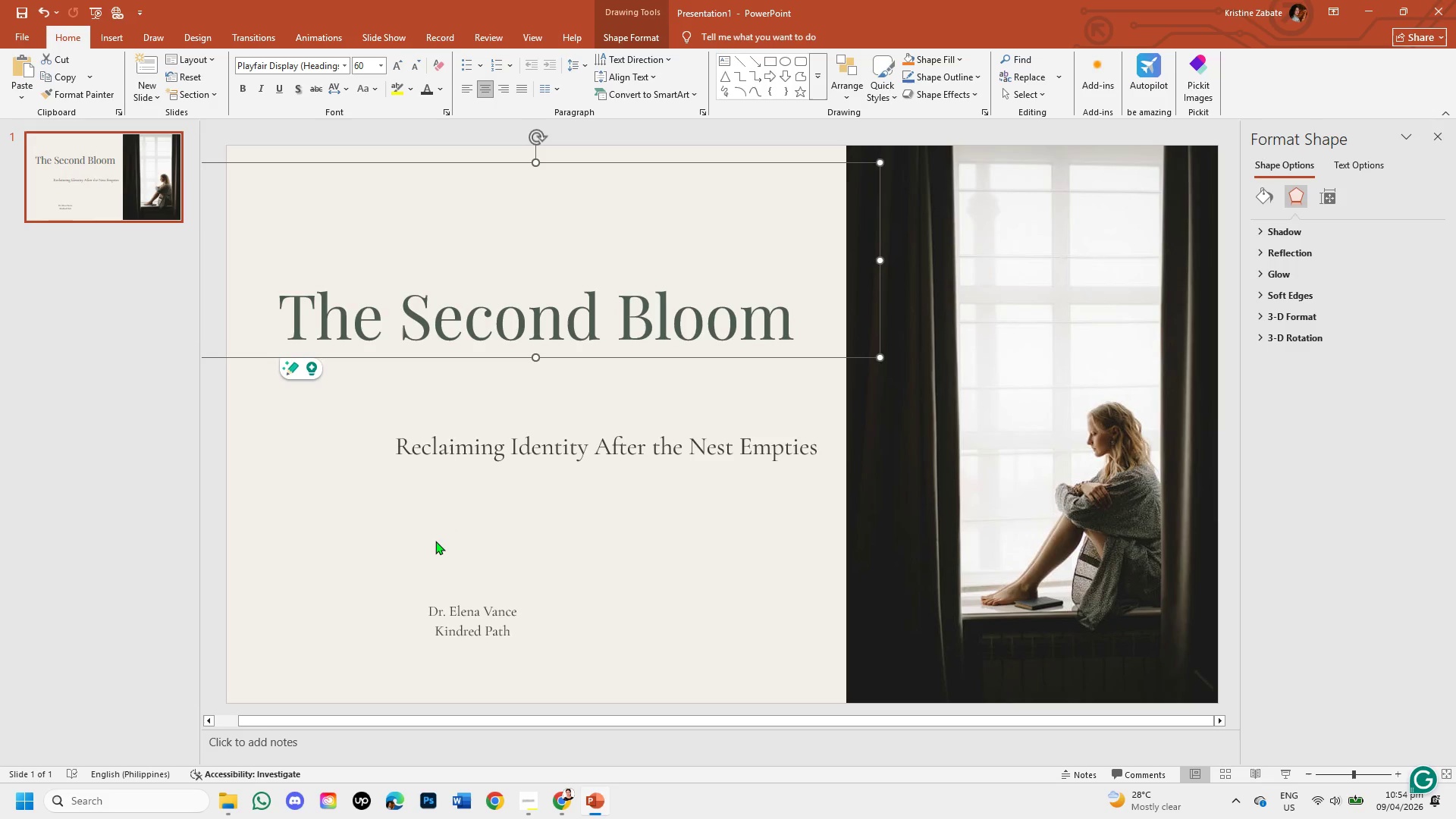 
left_click([435, 541])
 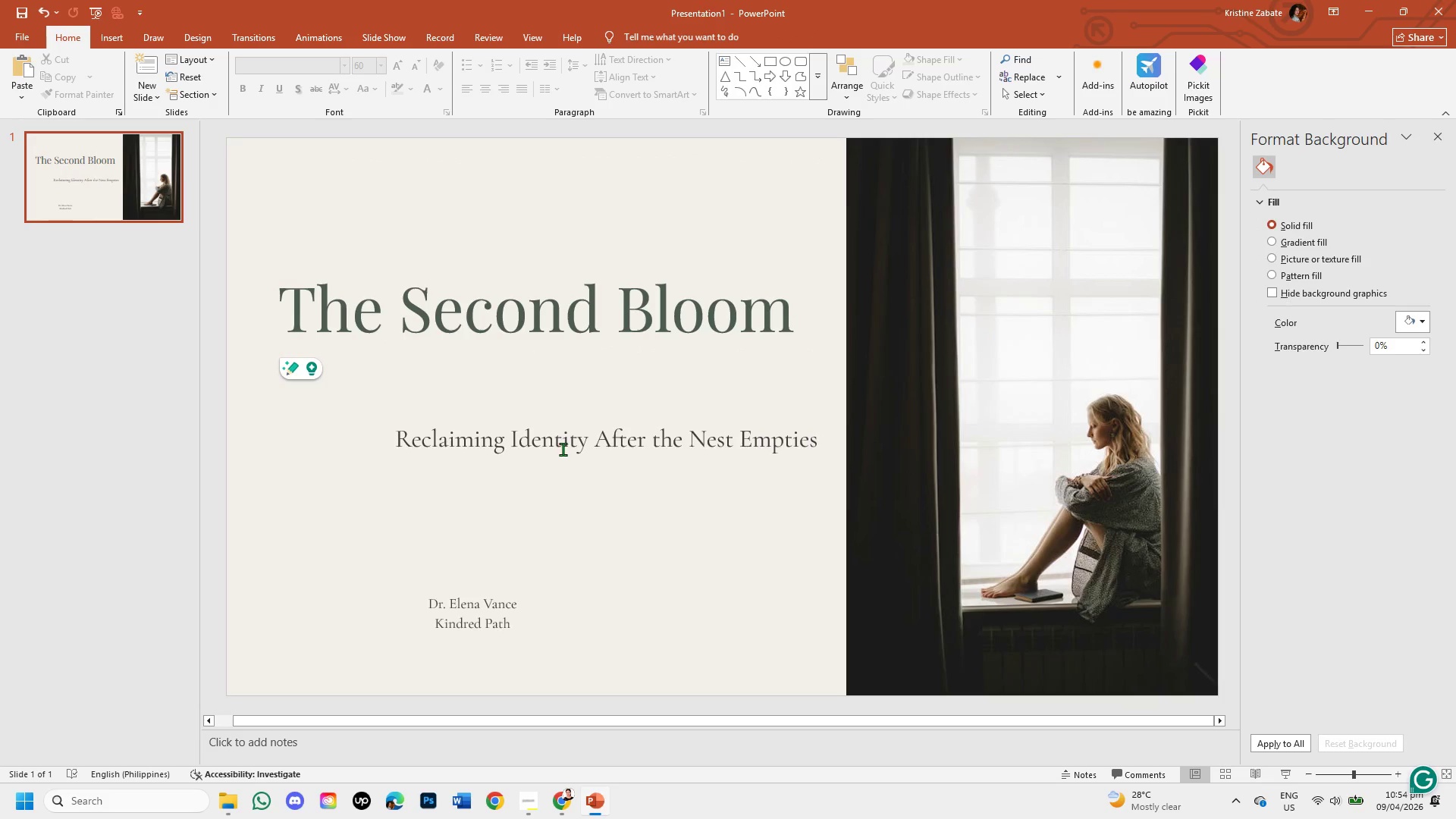 
left_click([563, 440])
 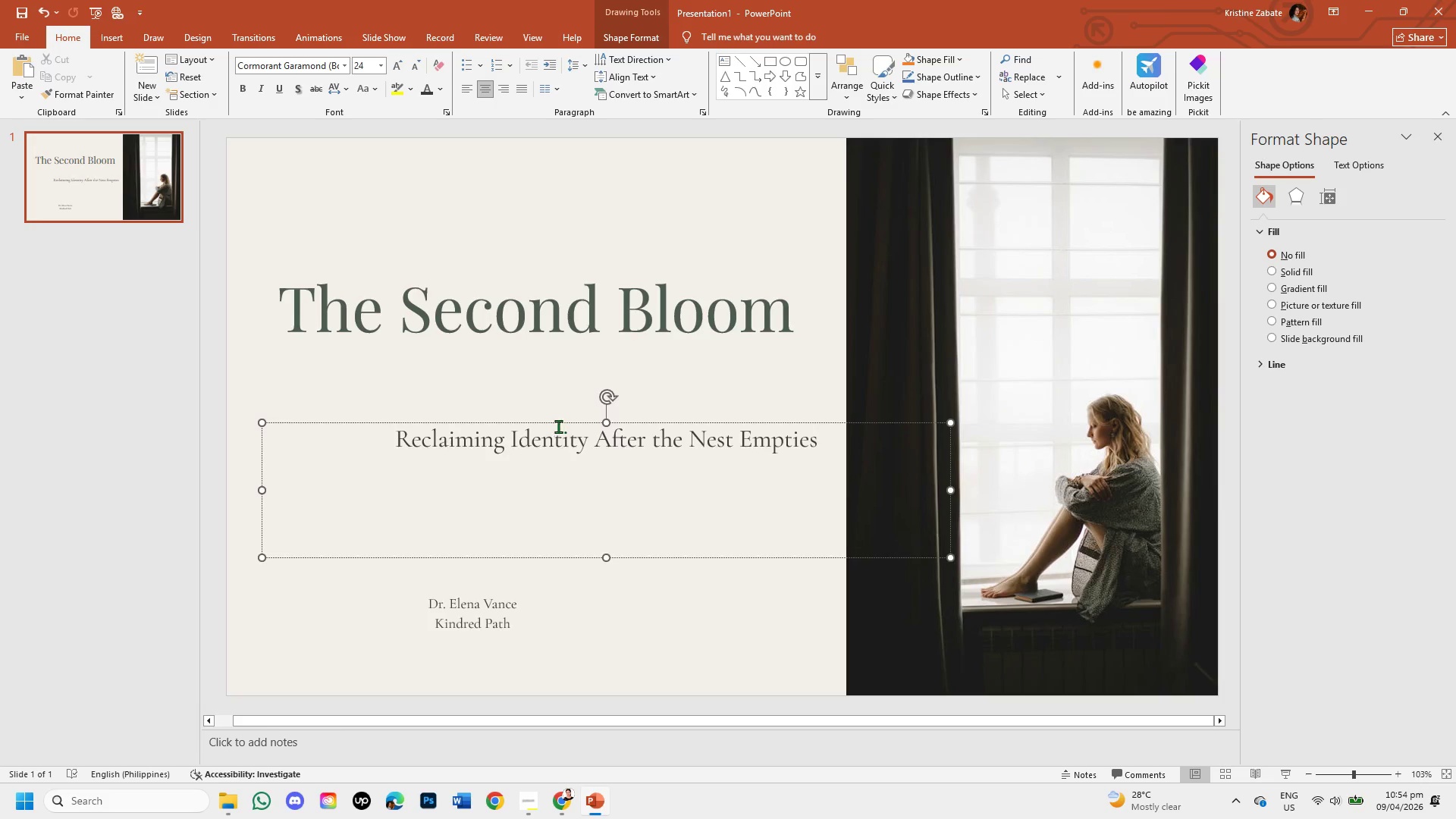 
left_click_drag(start_coordinate=[556, 424], to_coordinate=[481, 350])
 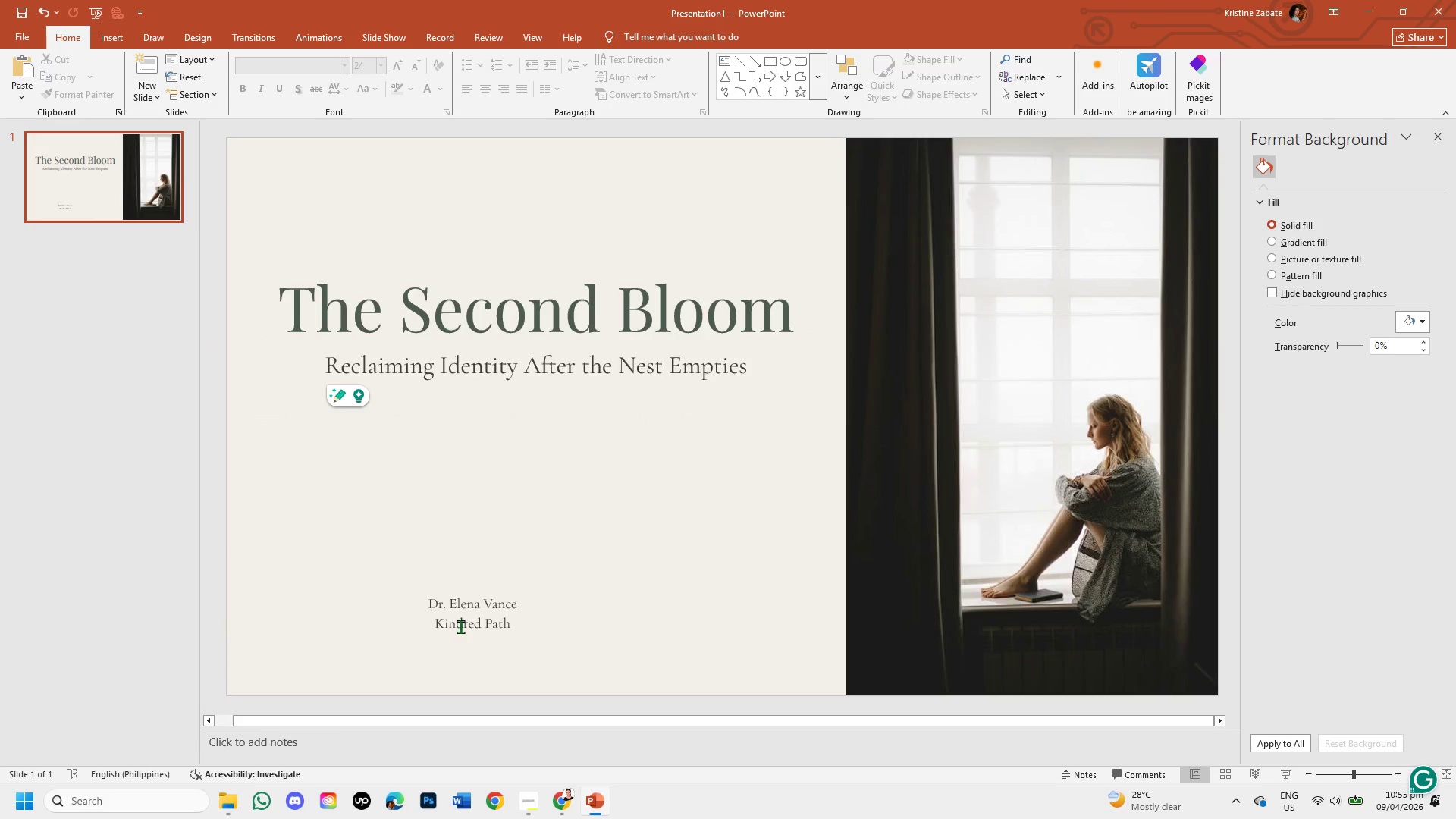 
left_click([451, 607])
 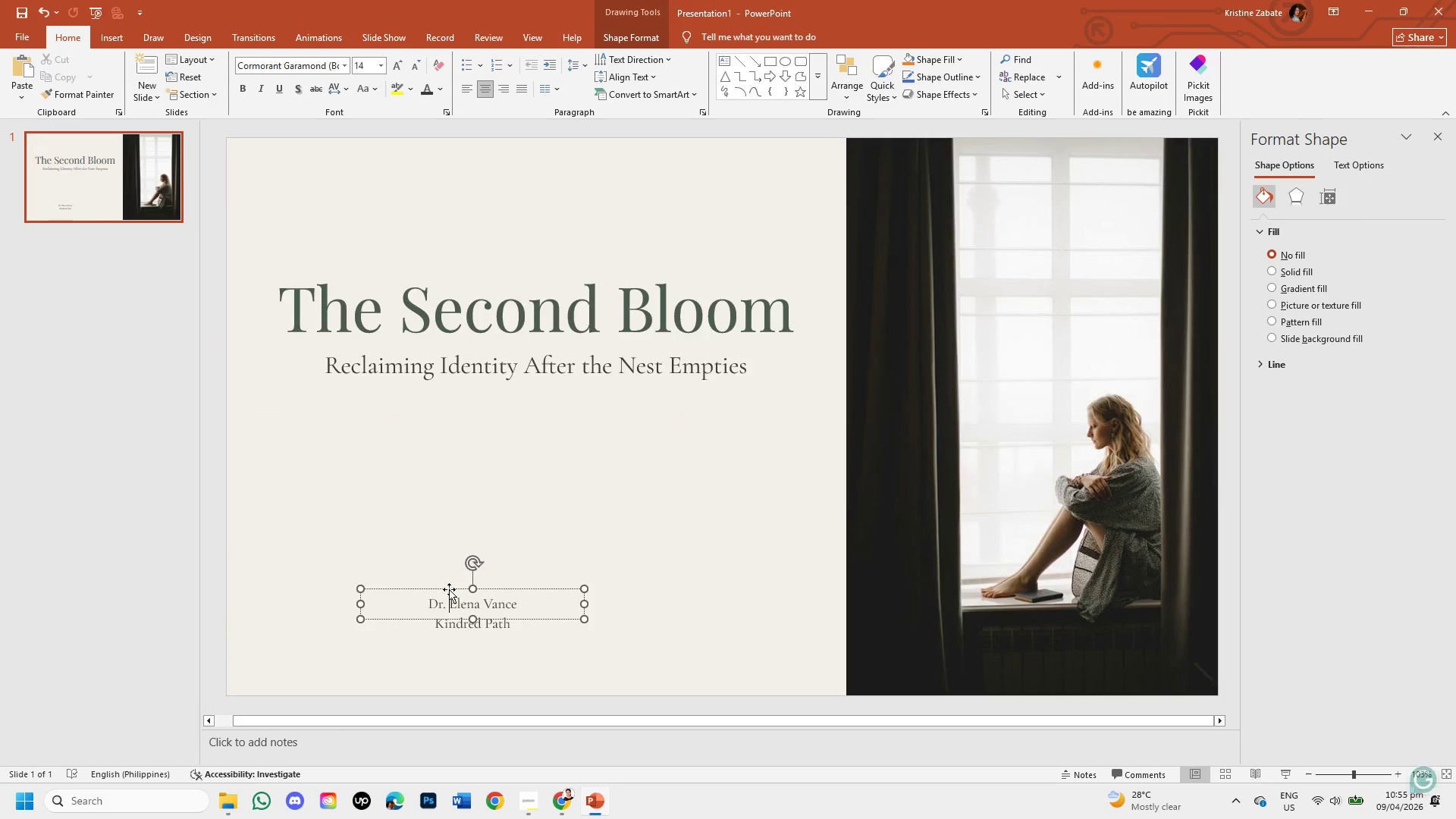 
left_click_drag(start_coordinate=[447, 588], to_coordinate=[383, 560])
 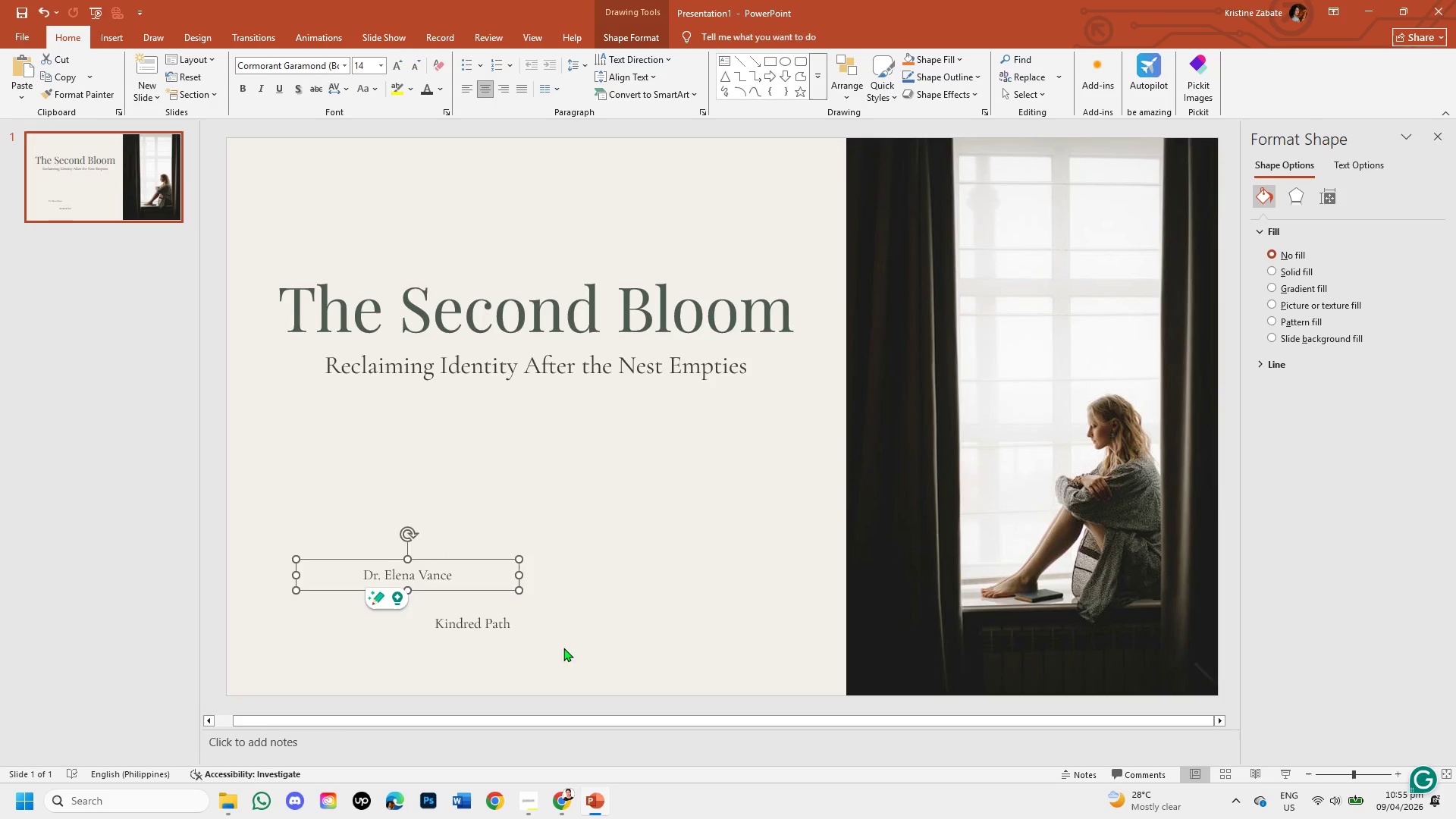 
left_click_drag(start_coordinate=[563, 646], to_coordinate=[560, 645])
 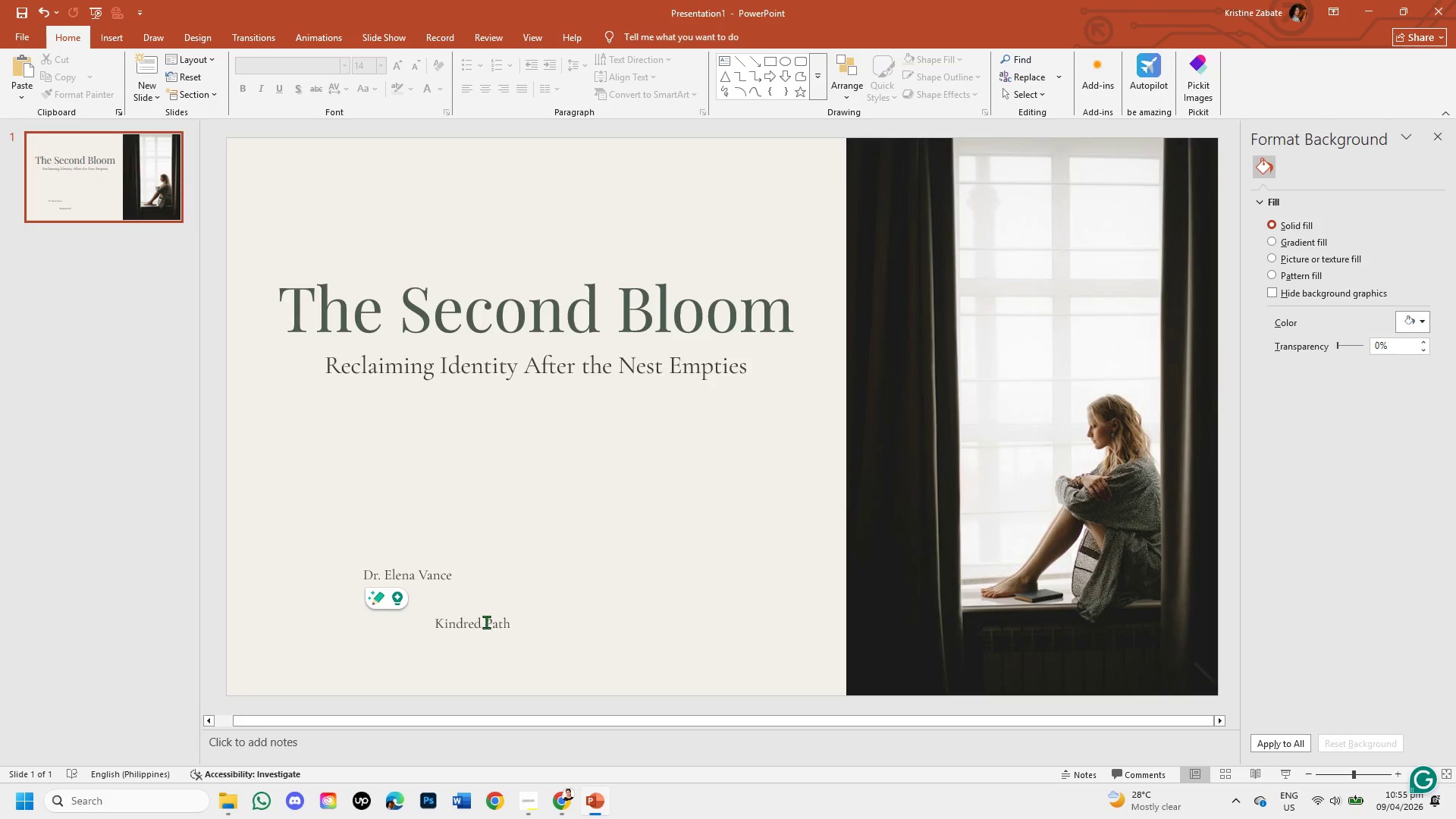 
left_click([486, 622])
 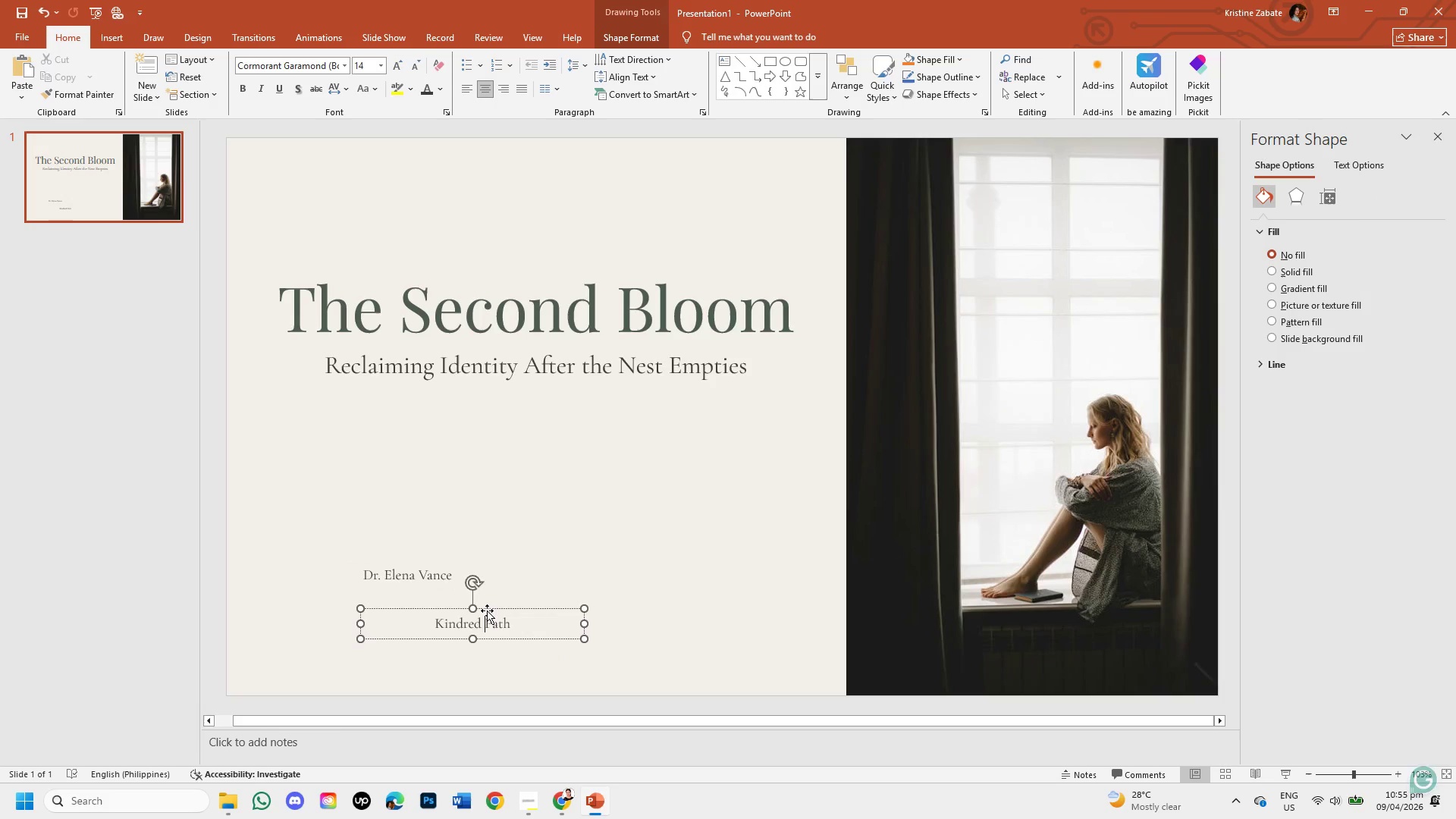 
left_click_drag(start_coordinate=[488, 605], to_coordinate=[419, 588])
 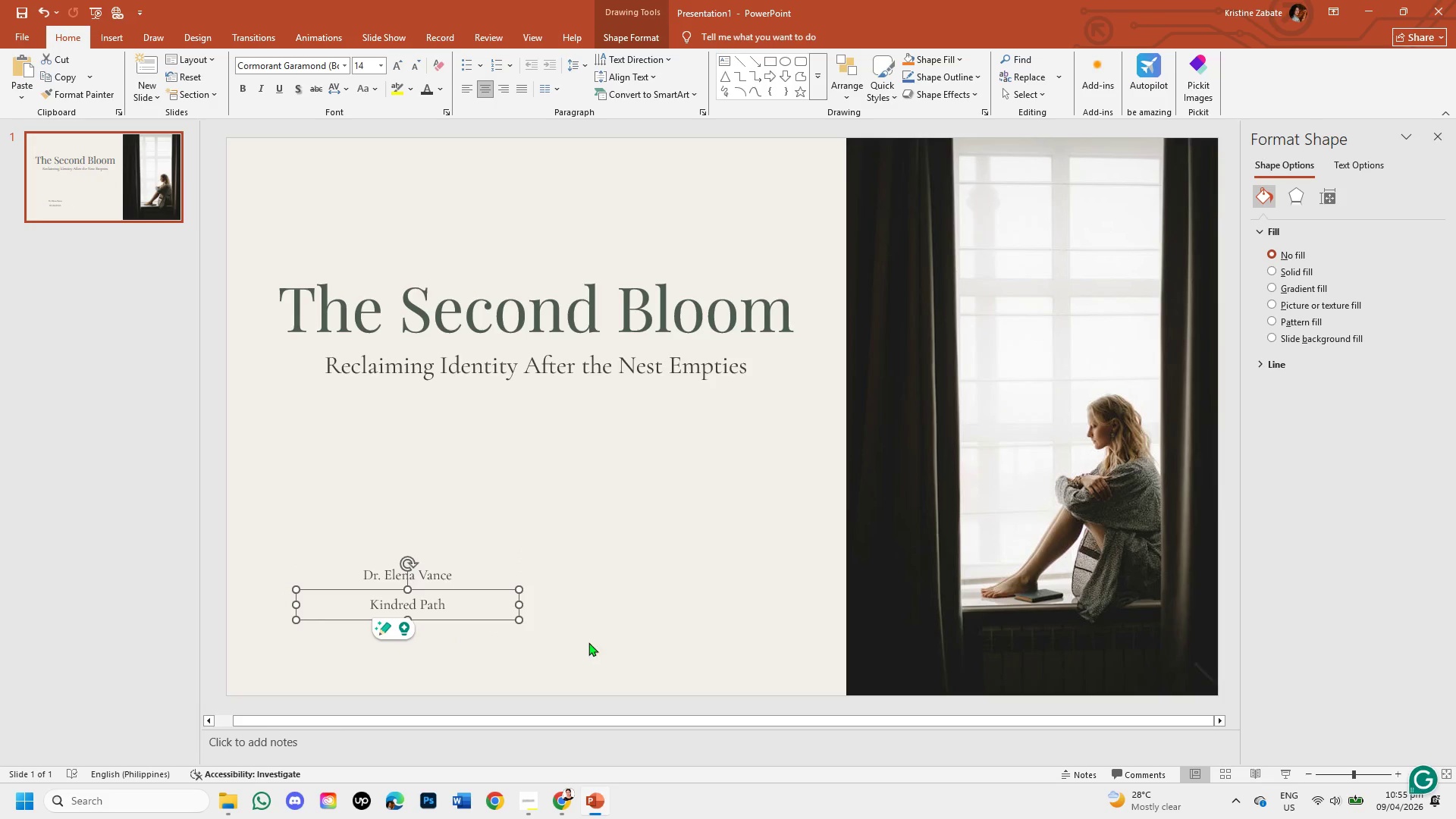 
left_click_drag(start_coordinate=[585, 635], to_coordinate=[960, 352])
 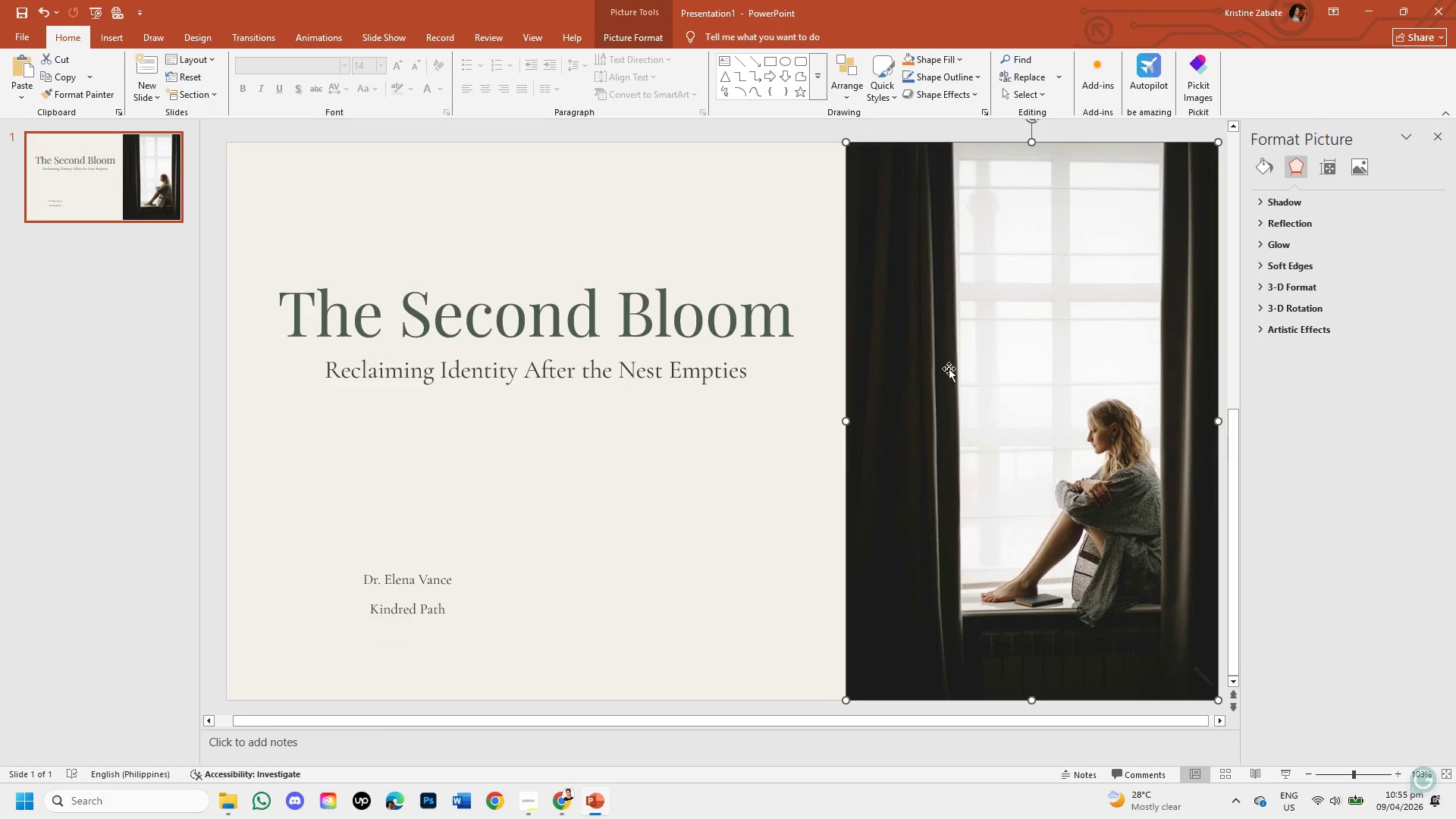 
left_click([960, 352])
 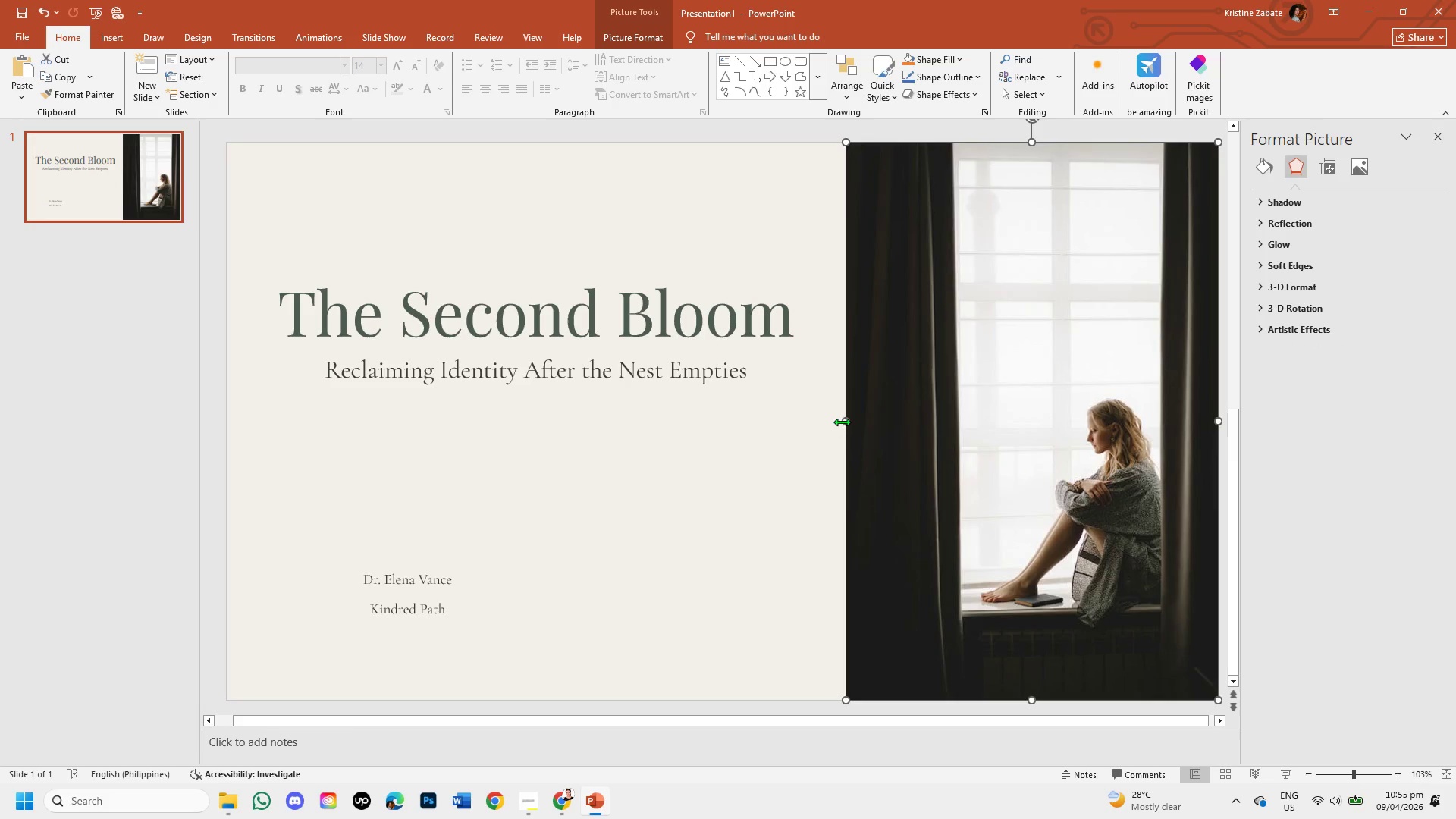 
left_click_drag(start_coordinate=[844, 422], to_coordinate=[796, 425])
 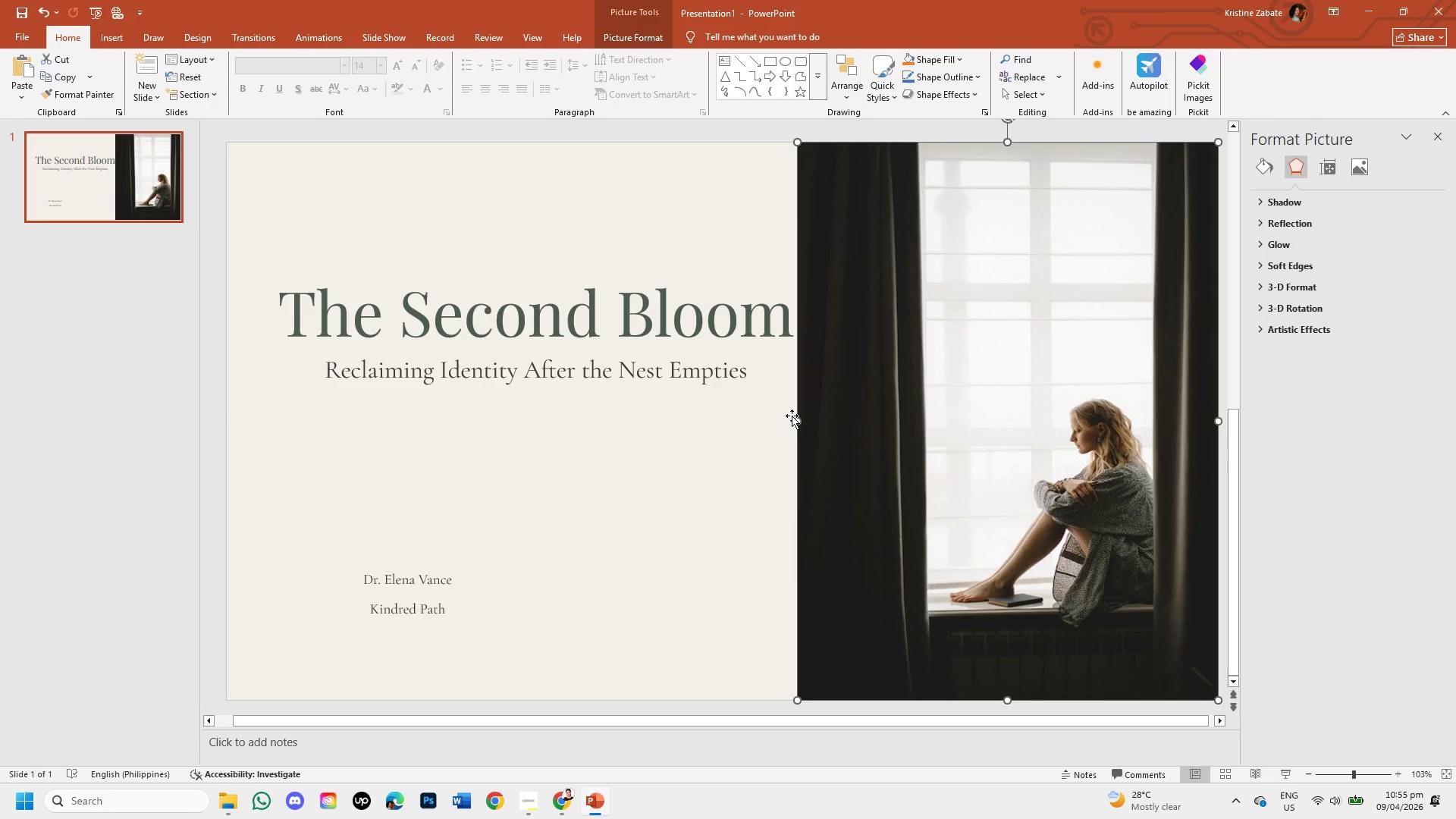 
left_click_drag(start_coordinate=[800, 420], to_coordinate=[808, 422])
 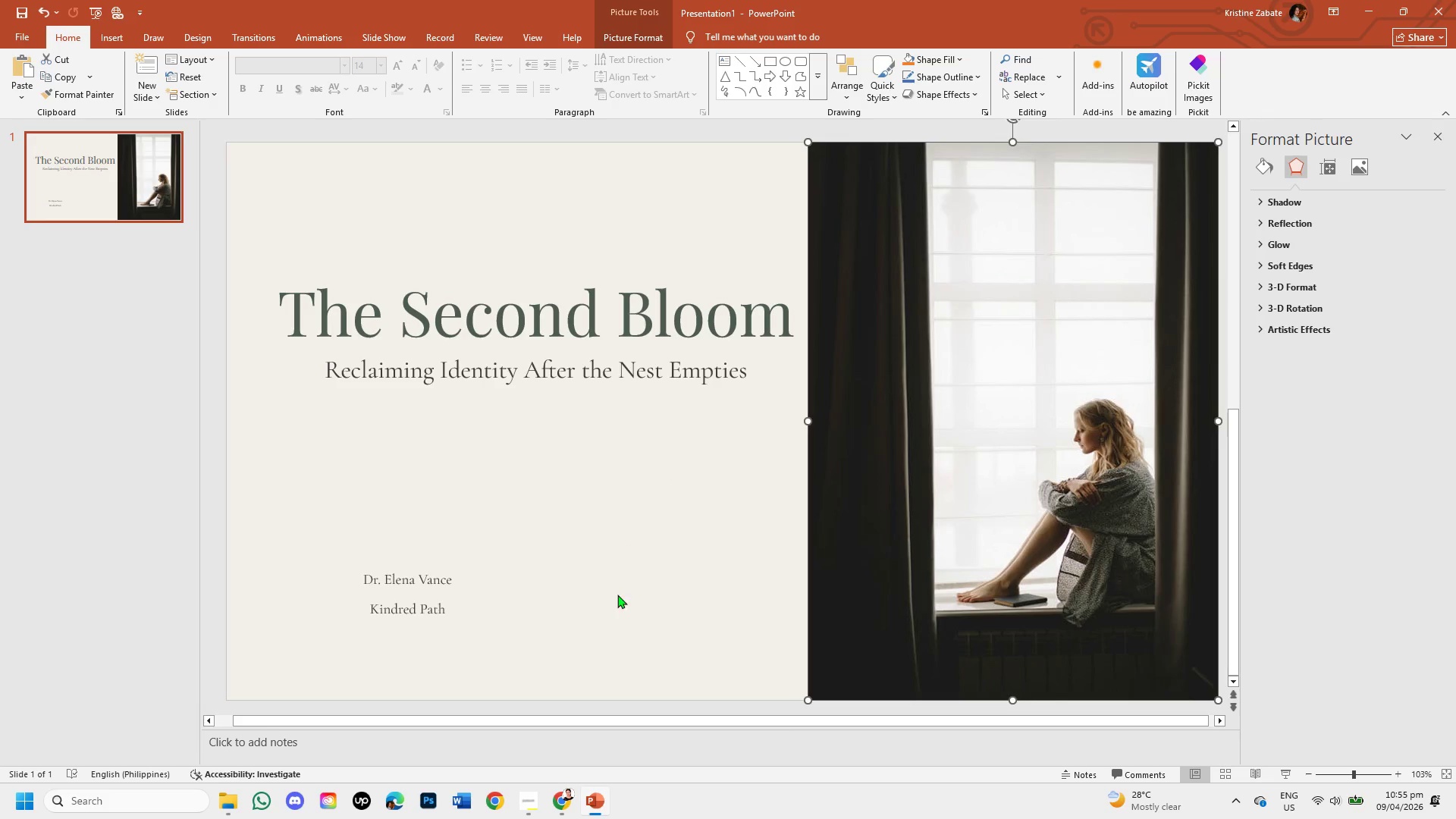 
left_click([559, 799])
 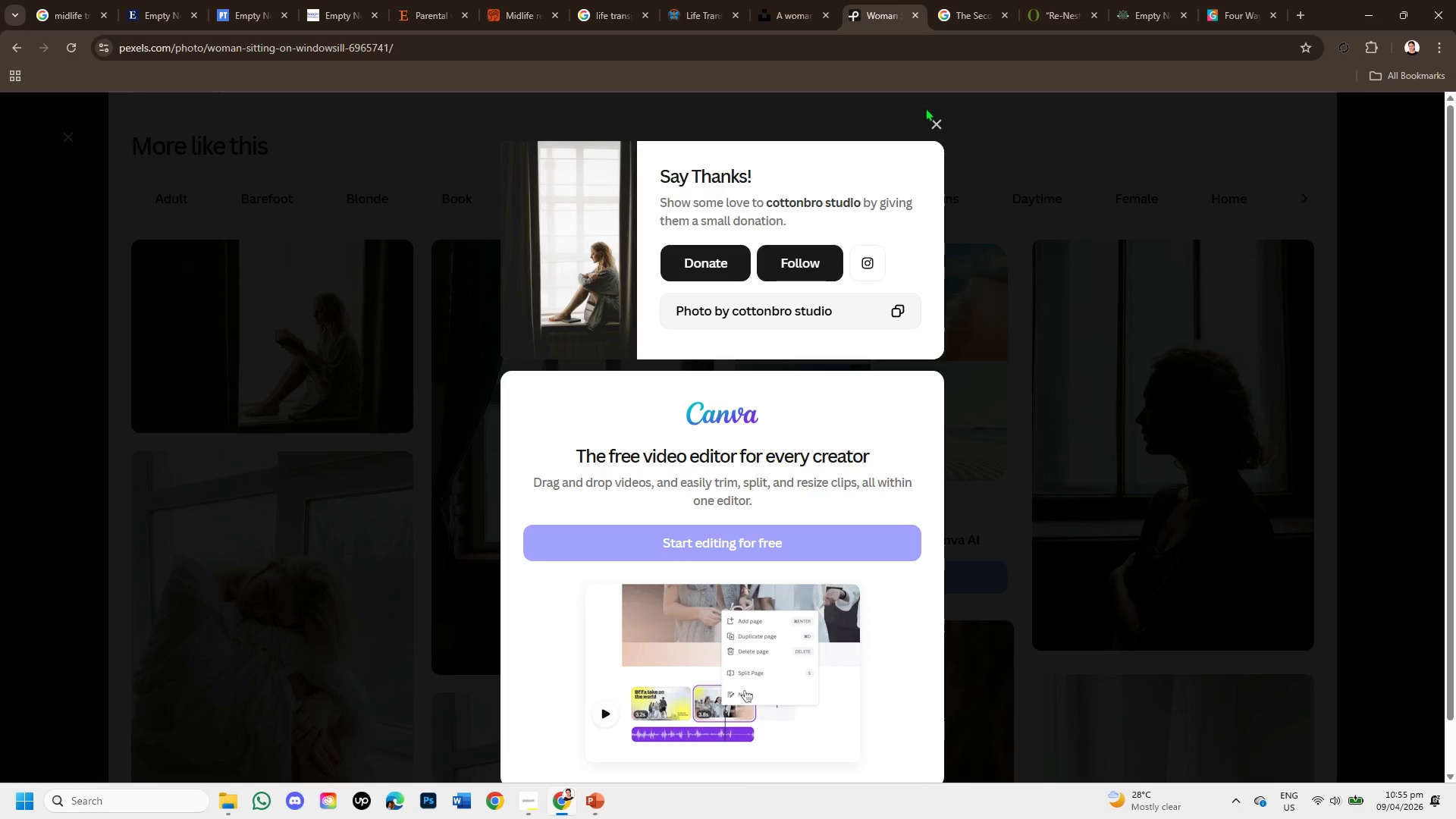 
left_click([935, 124])
 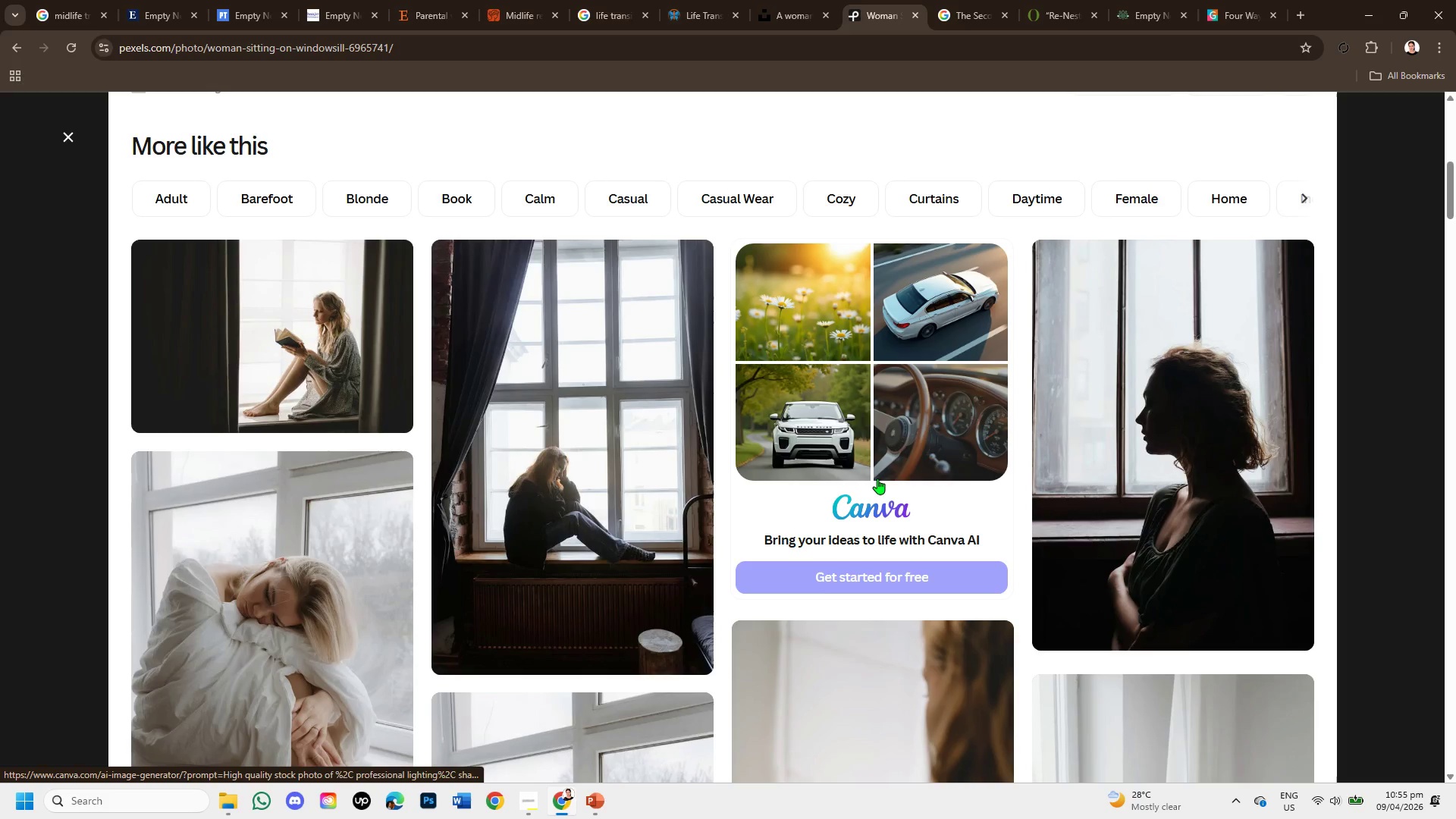 
scroll: coordinate [850, 546], scroll_direction: none, amount: 0.0
 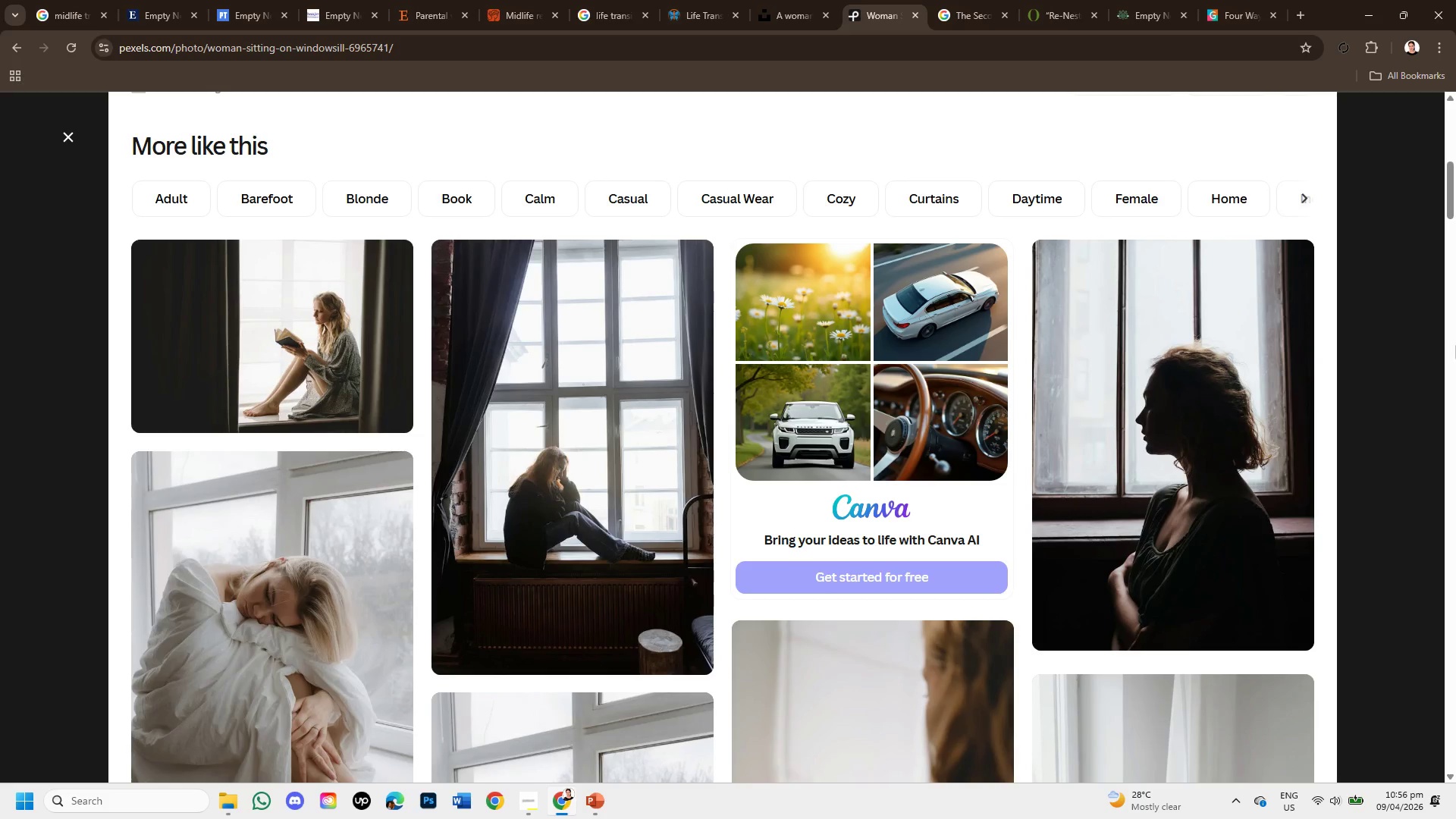 
wait(22.11)
 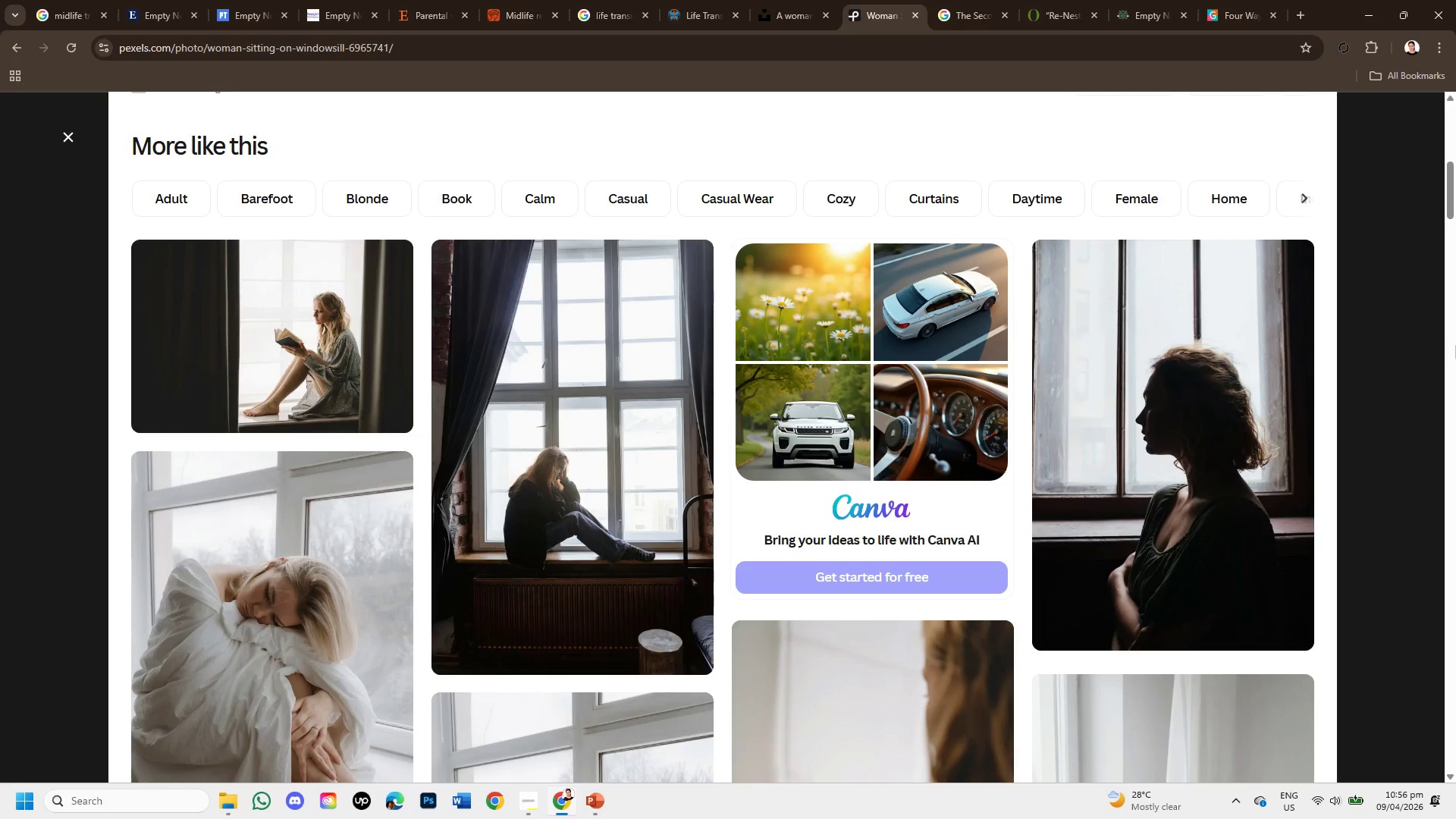 
scroll: coordinate [641, 580], scroll_direction: down, amount: 2.0
 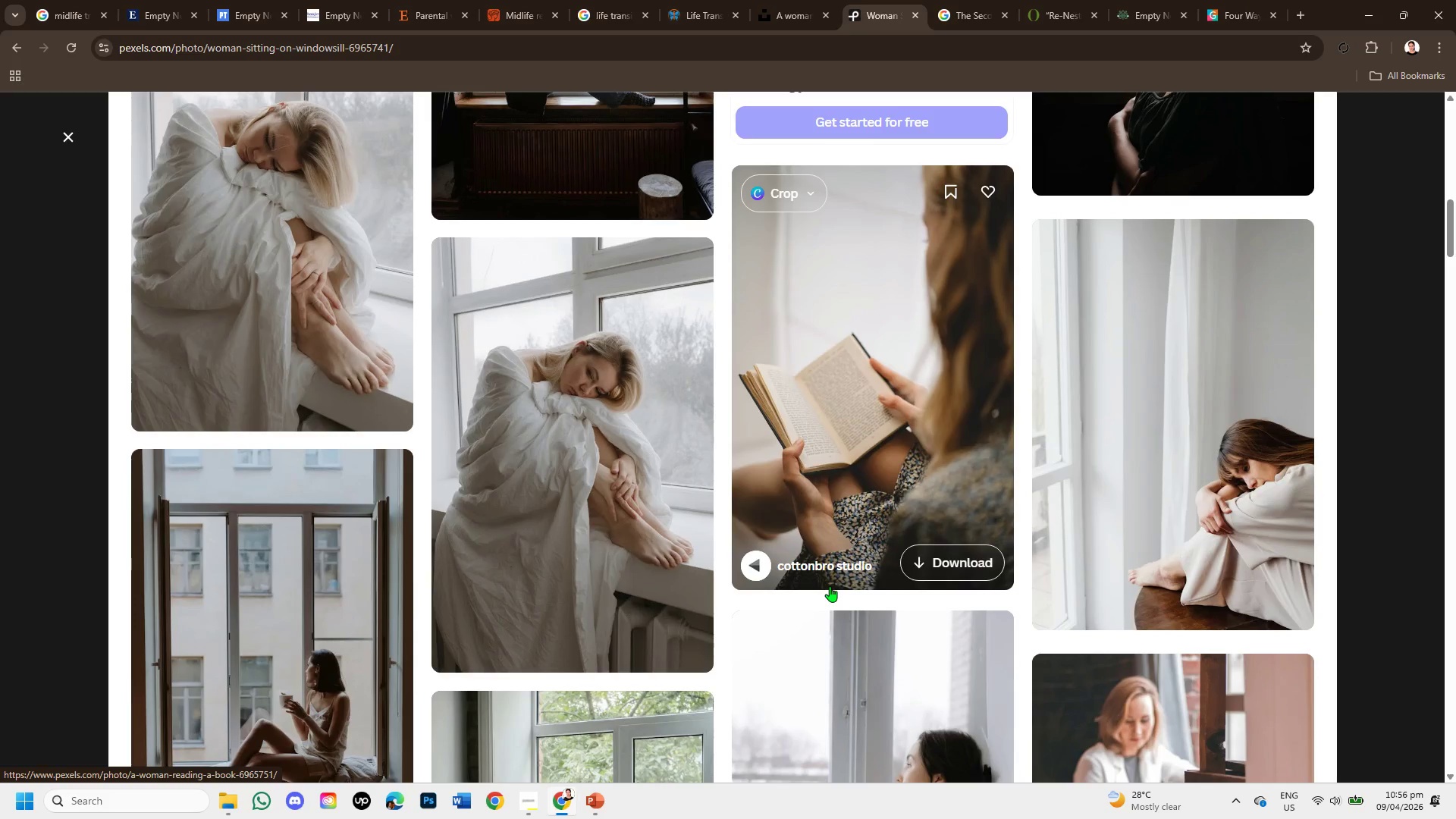 
left_click([1128, 466])
 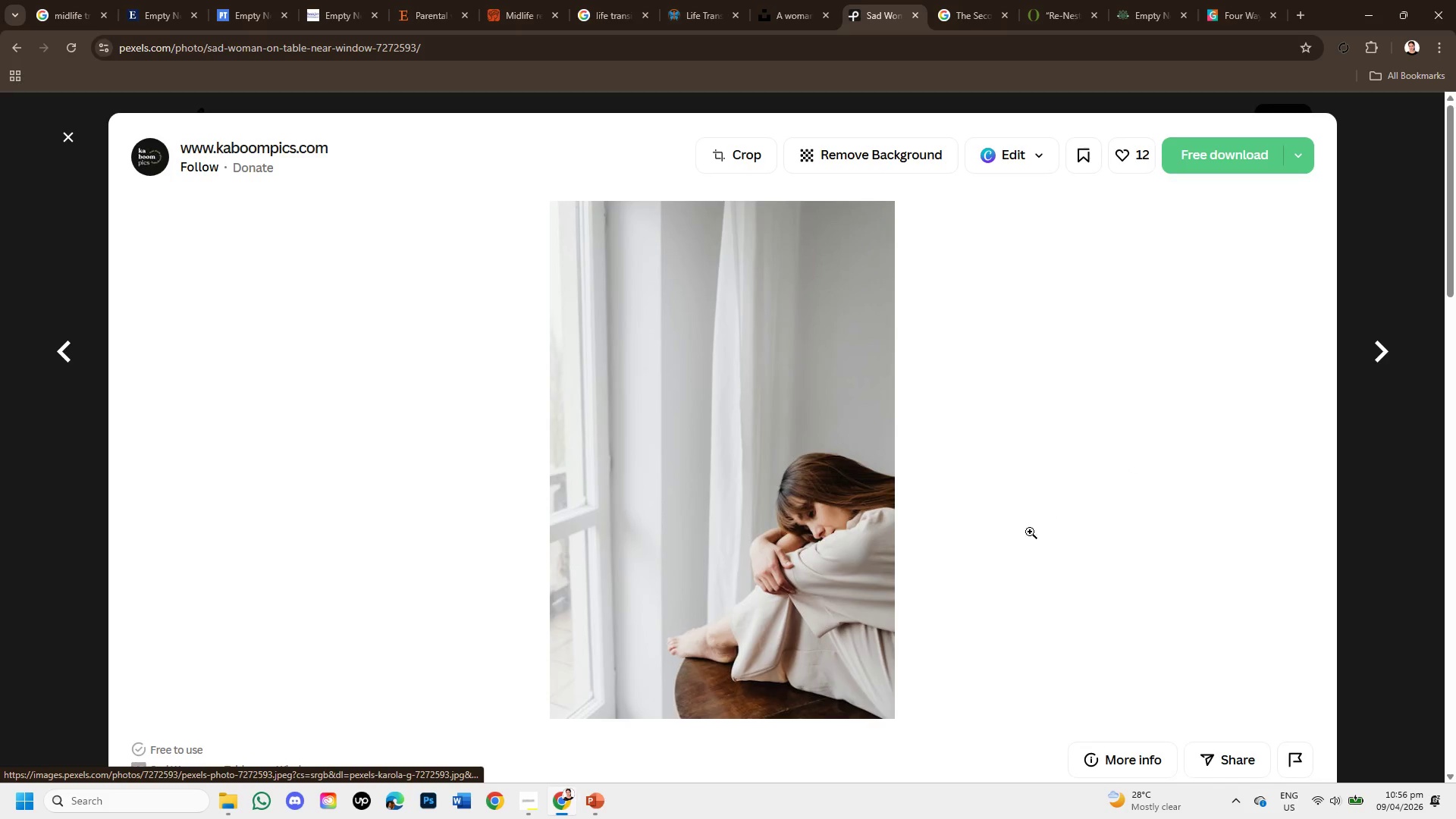 
scroll: coordinate [641, 536], scroll_direction: down, amount: 7.0
 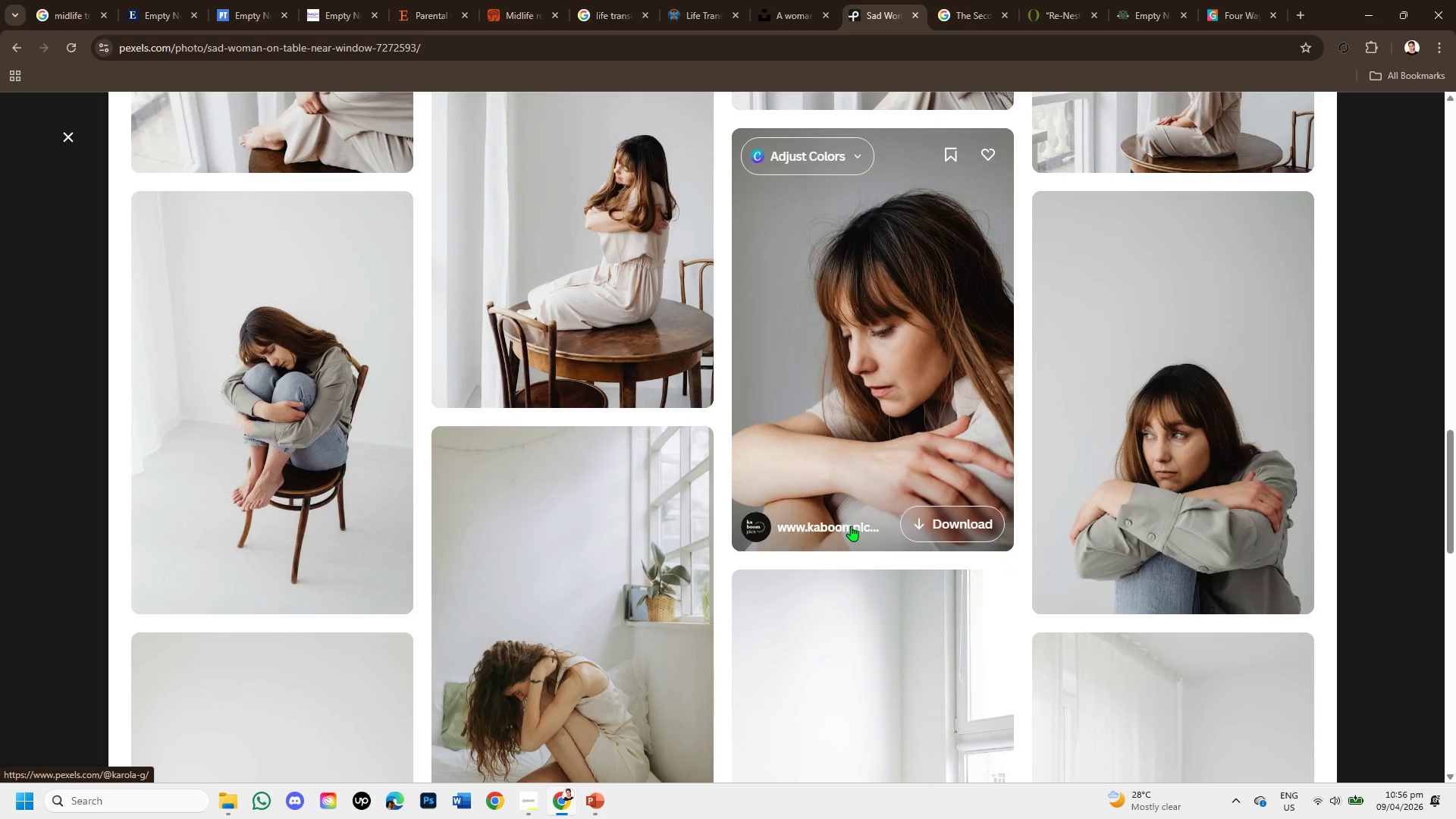 
scroll: coordinate [1112, 472], scroll_direction: up, amount: 1.0
 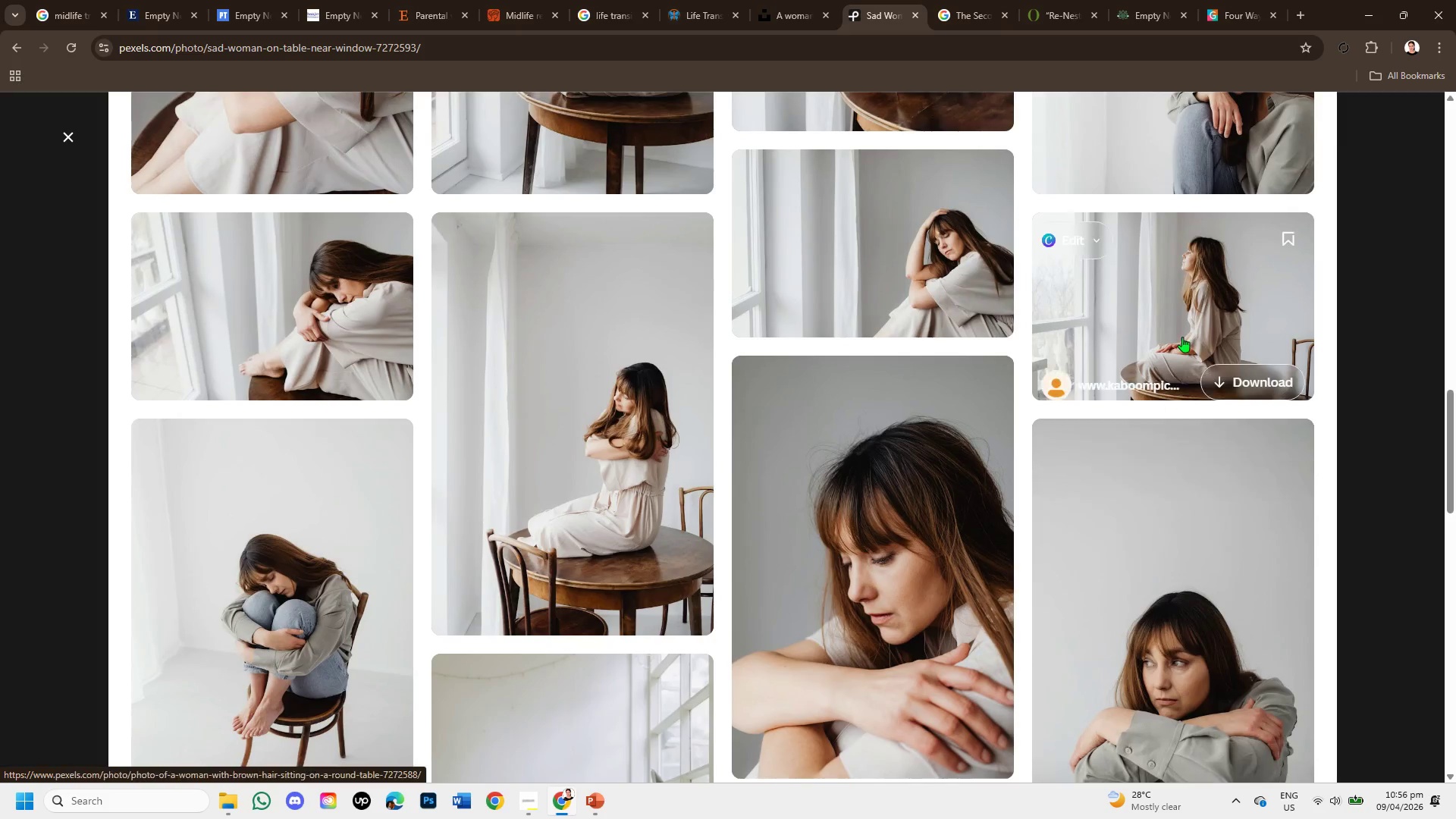 
left_click([1182, 315])
 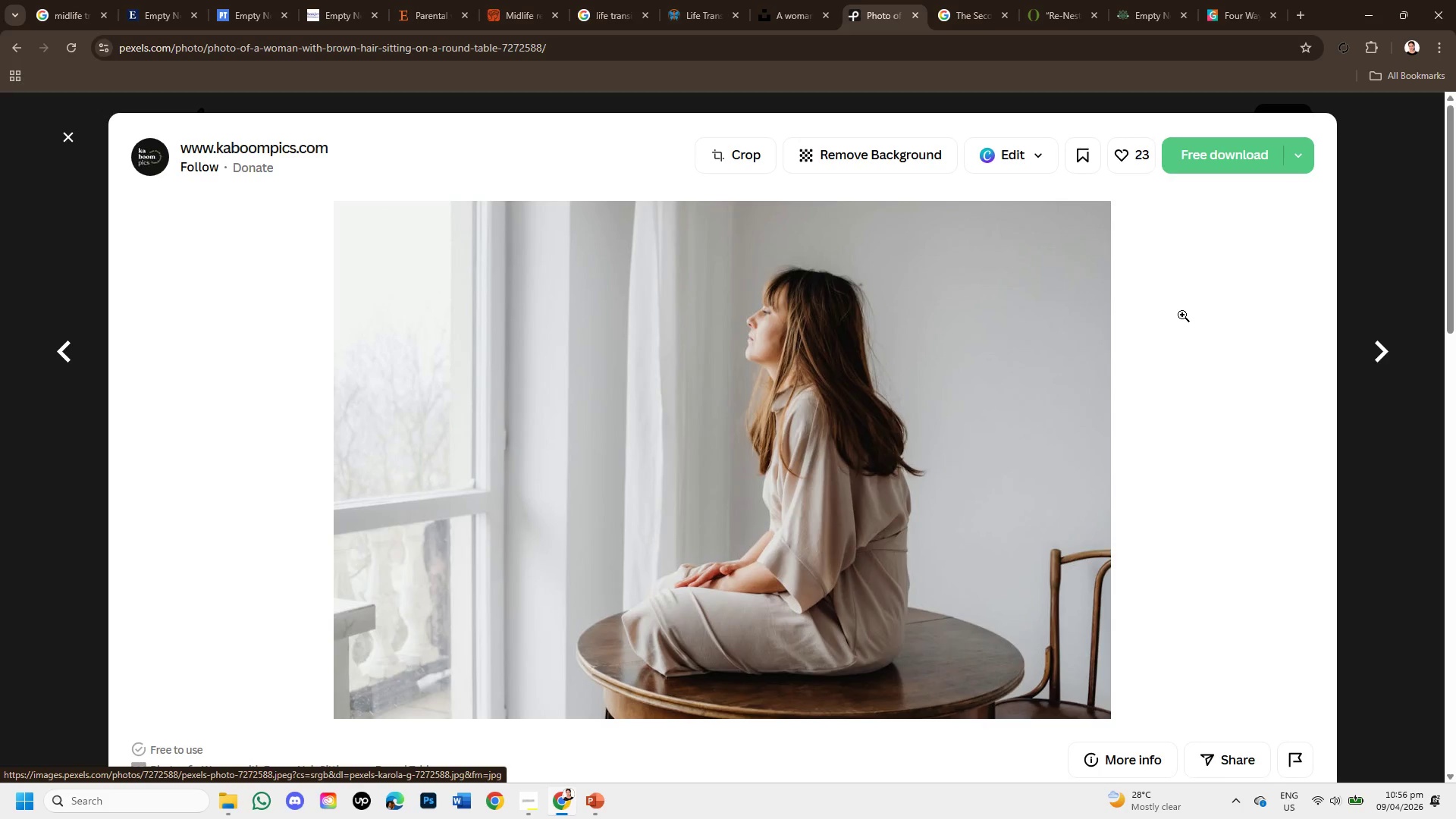 
wait(5.2)
 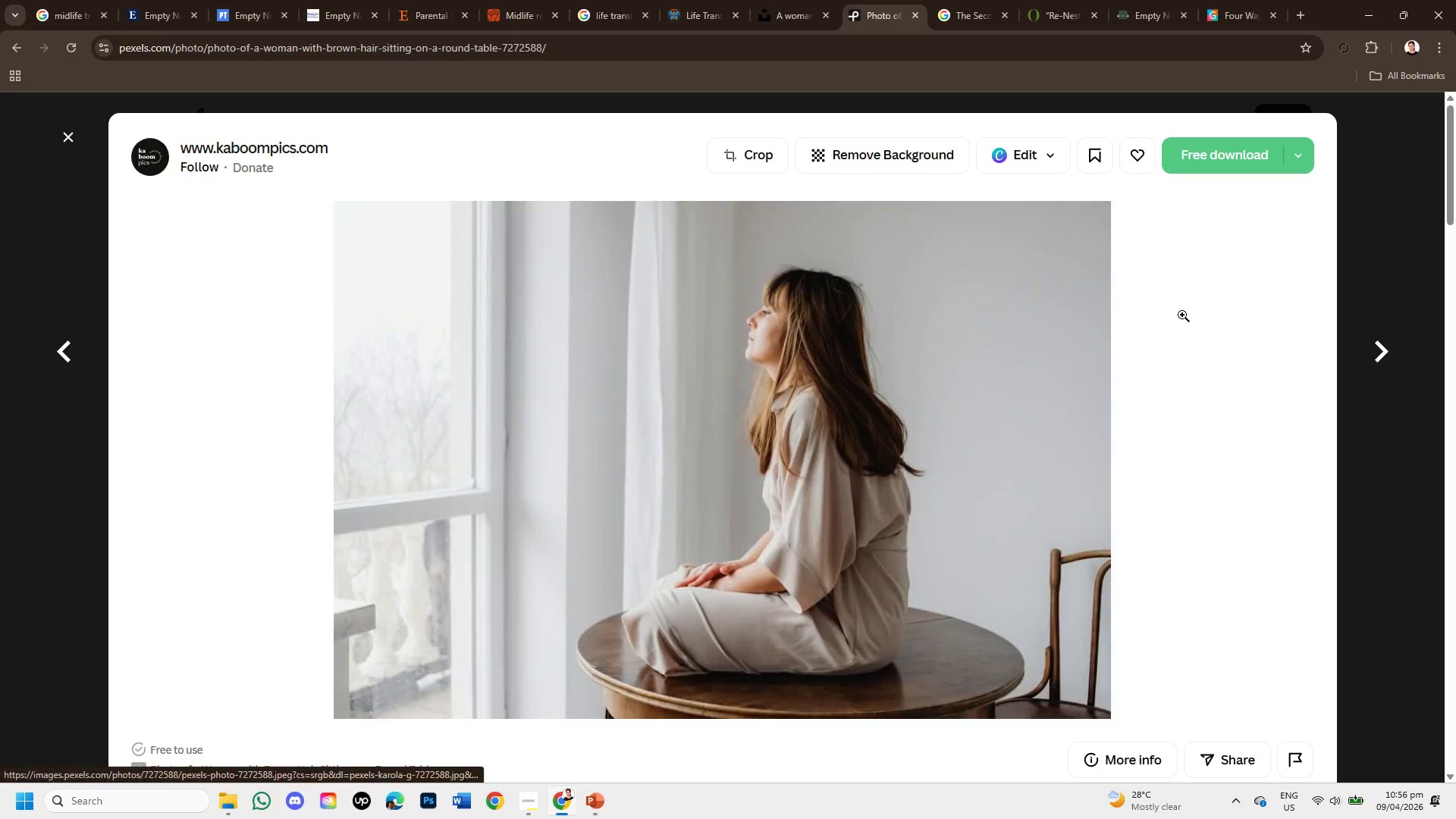 
scroll: coordinate [626, 613], scroll_direction: down, amount: 10.0
 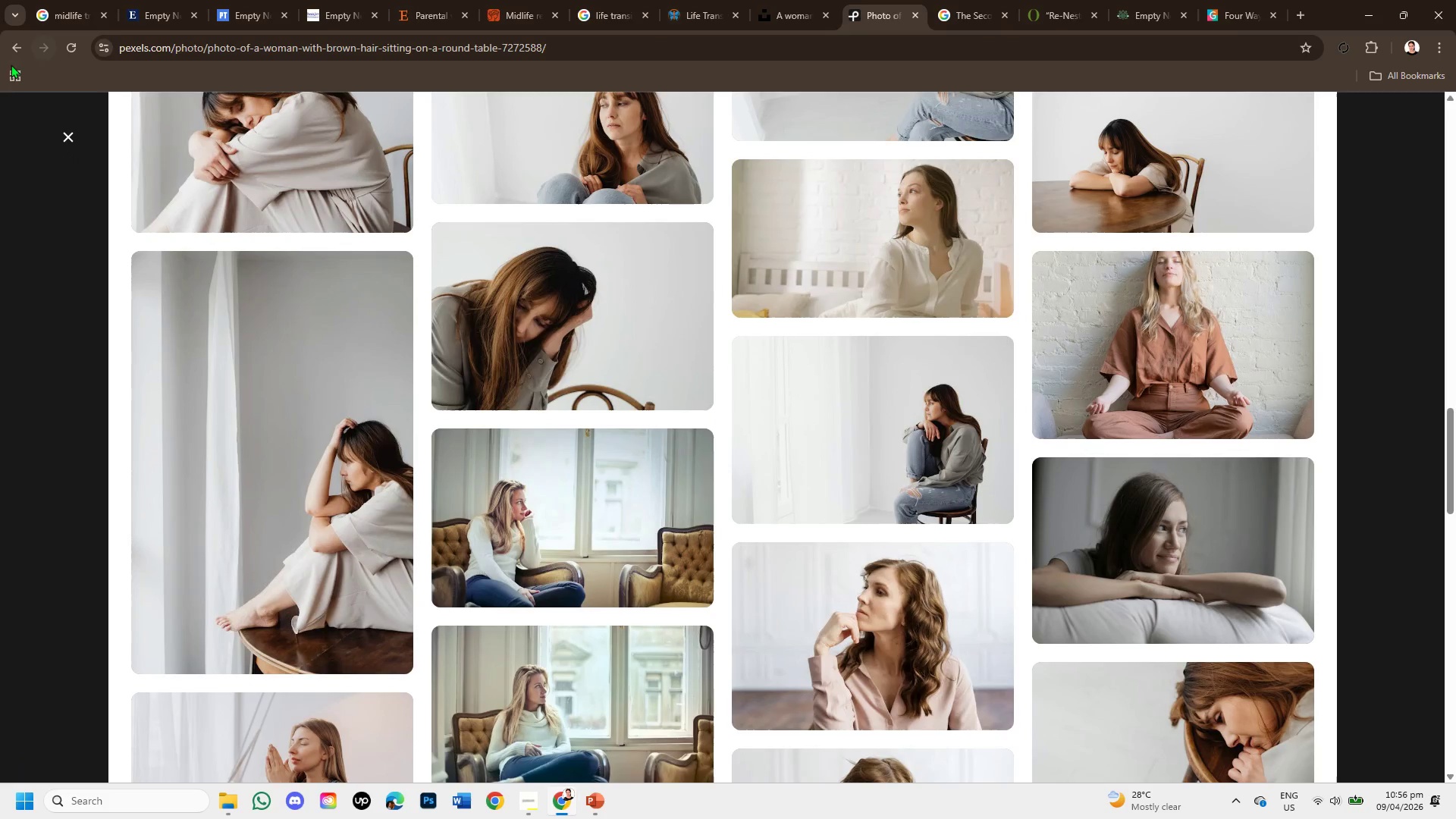 
left_click_drag(start_coordinate=[67, 134], to_coordinate=[61, 135])
 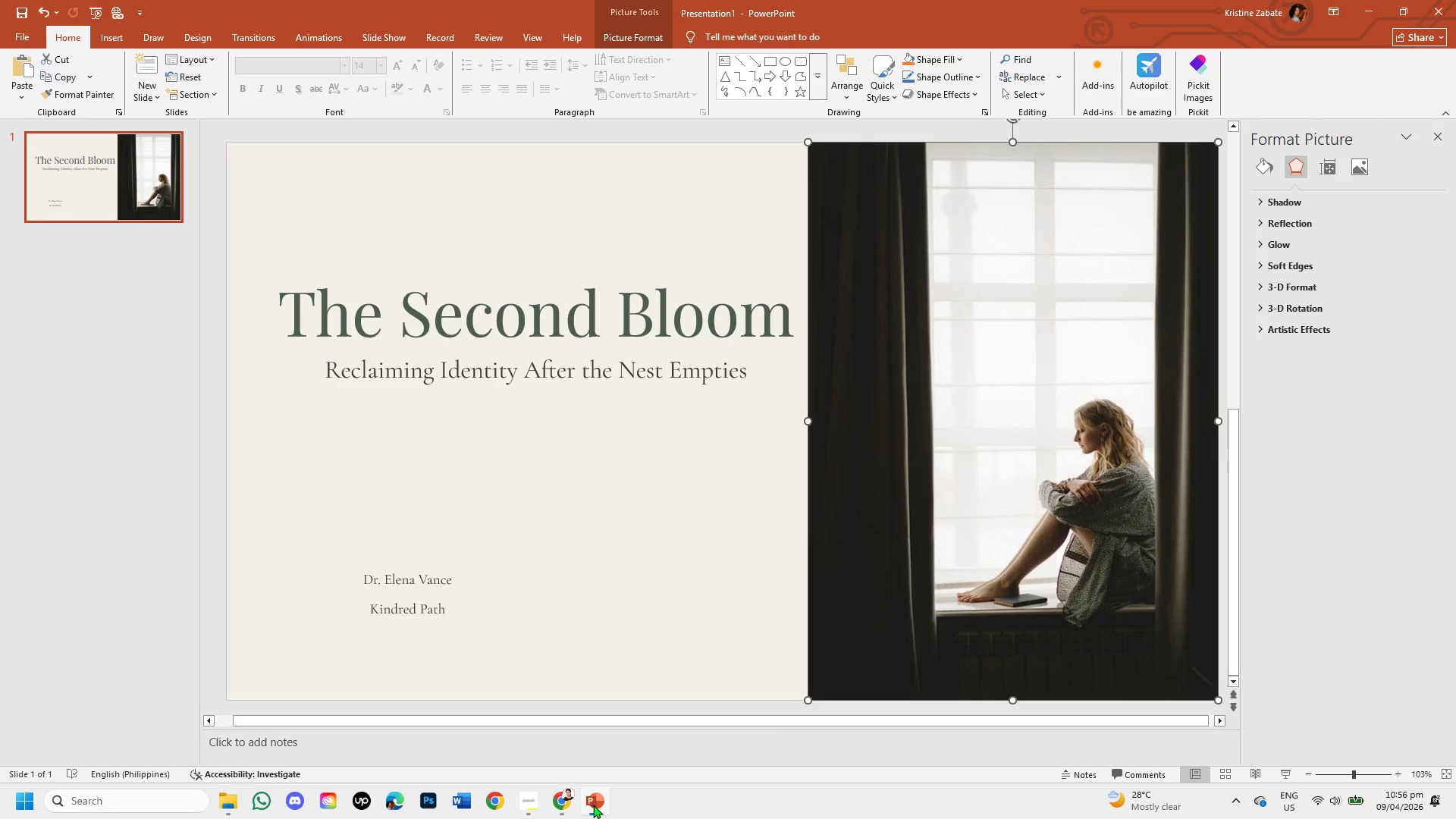 
left_click([566, 803])
 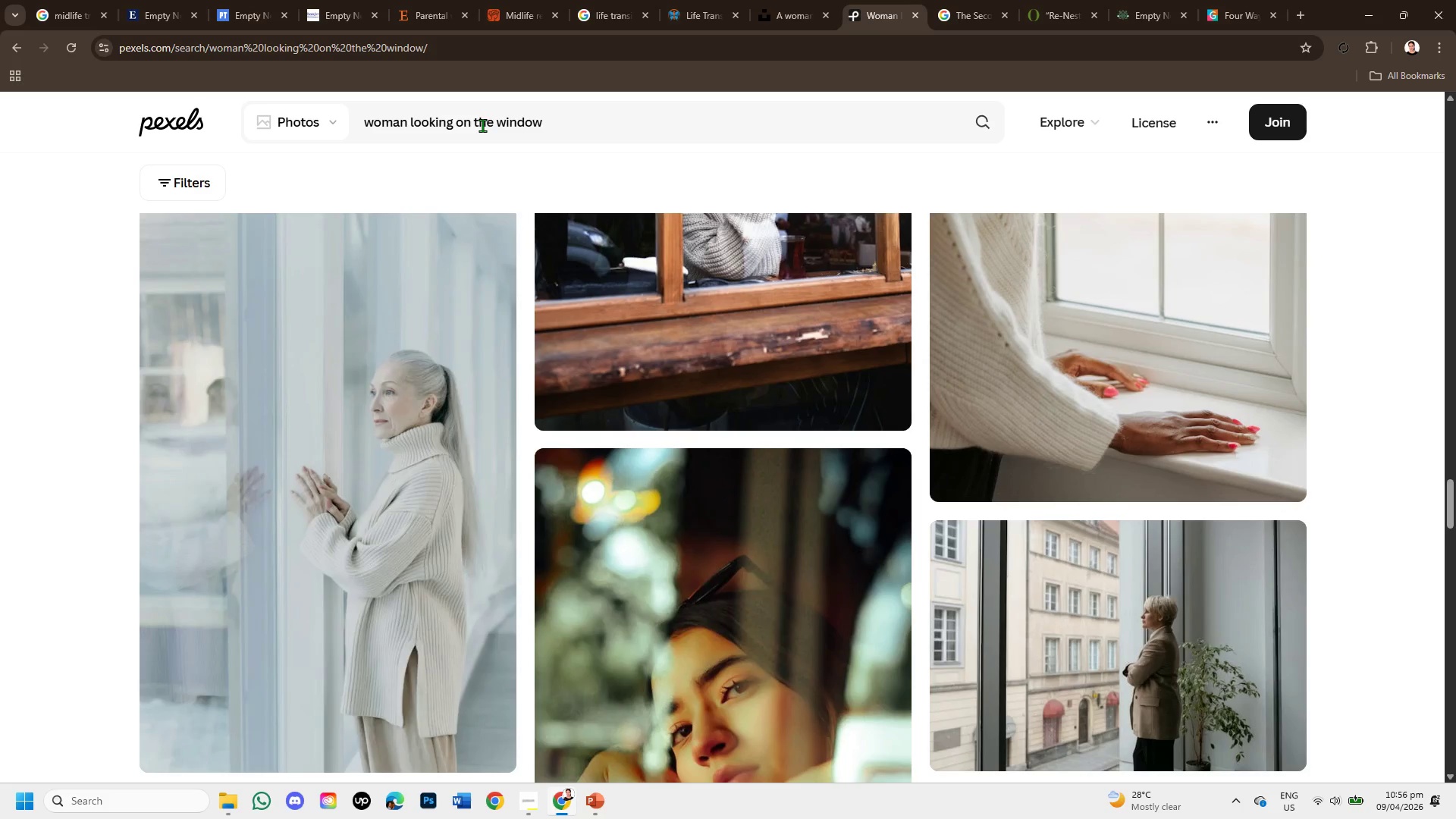 
left_click([464, 125])
 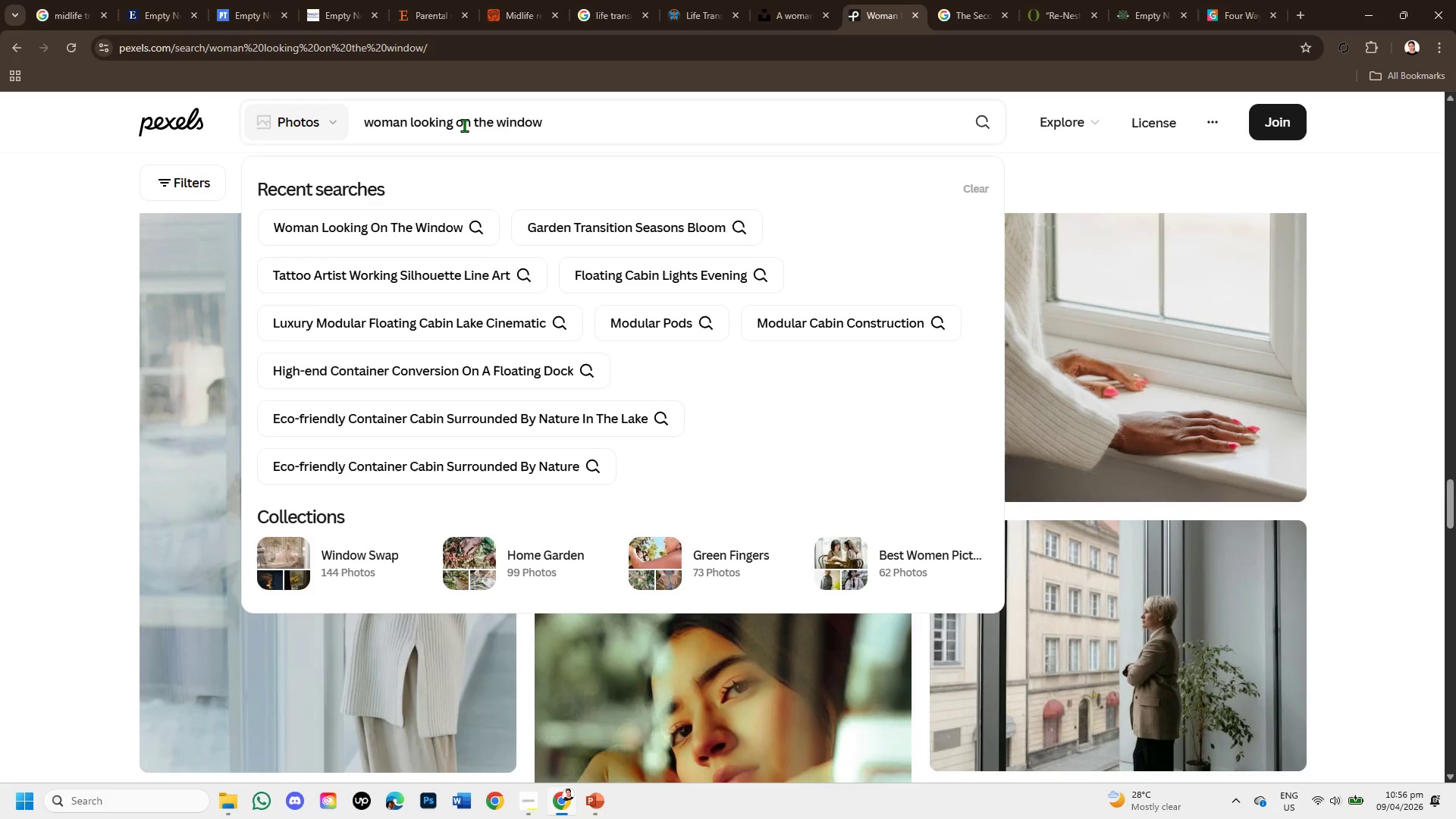 
key(Backspace)
 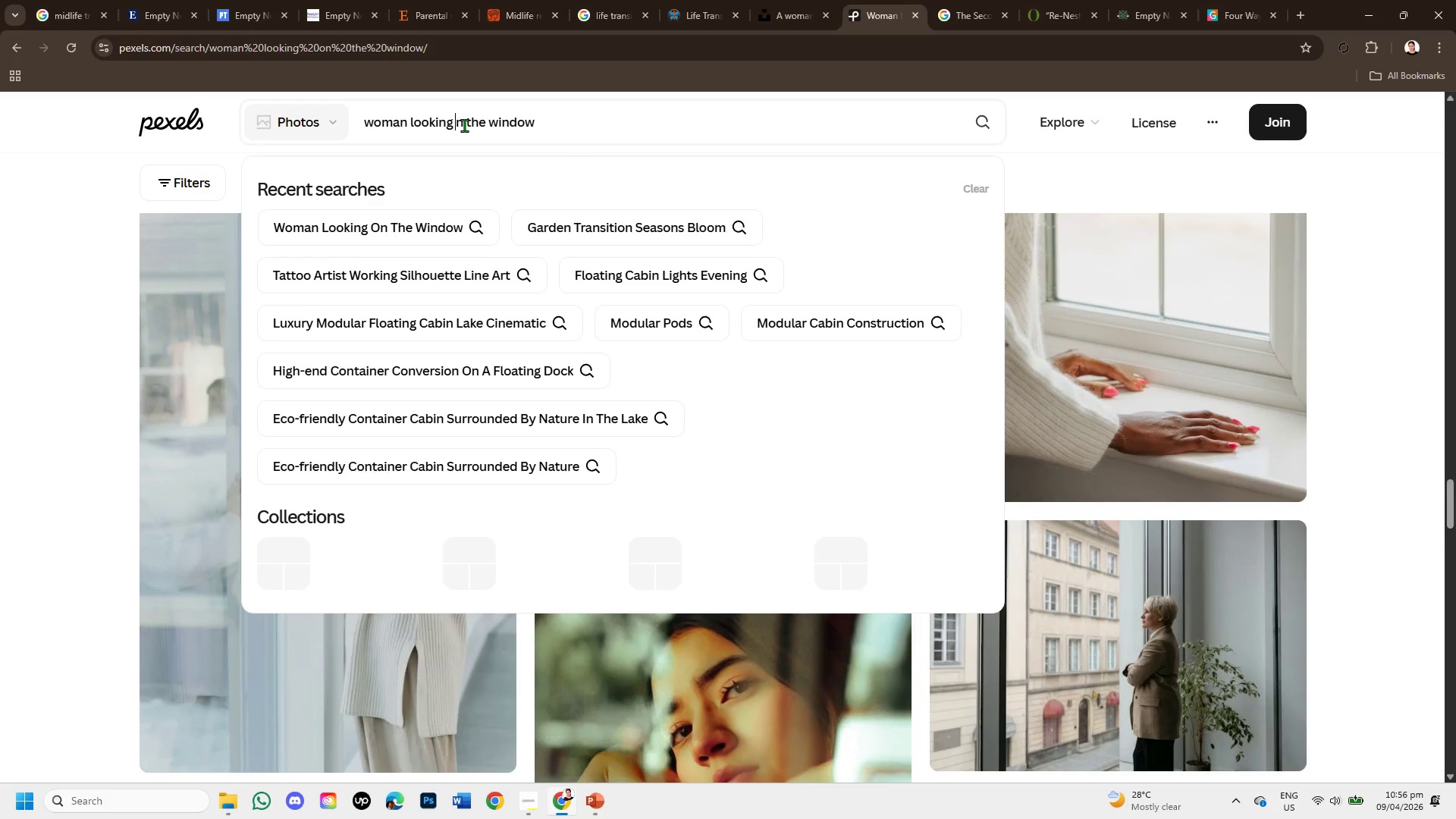 
key(I)
 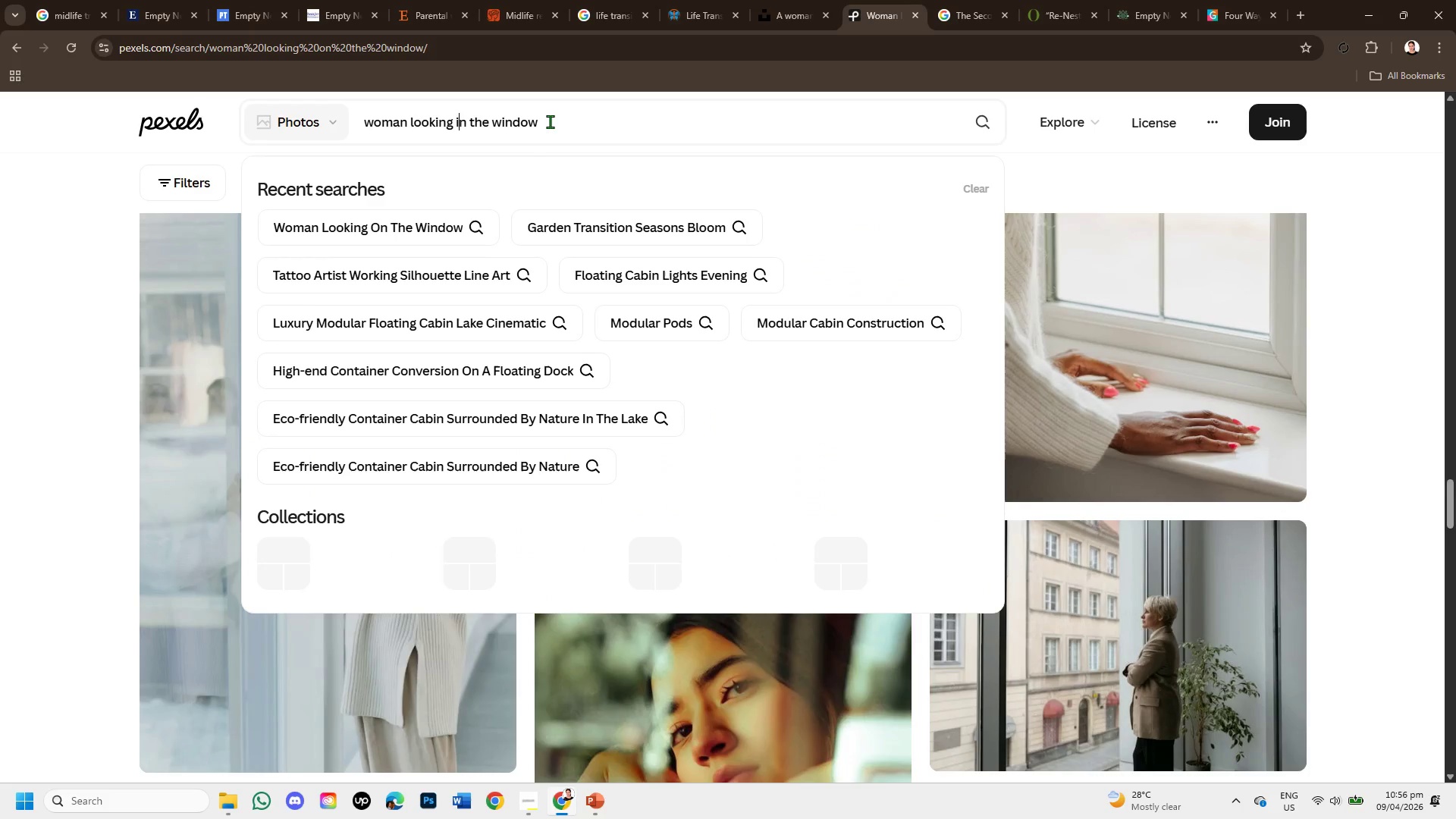 
left_click([550, 121])
 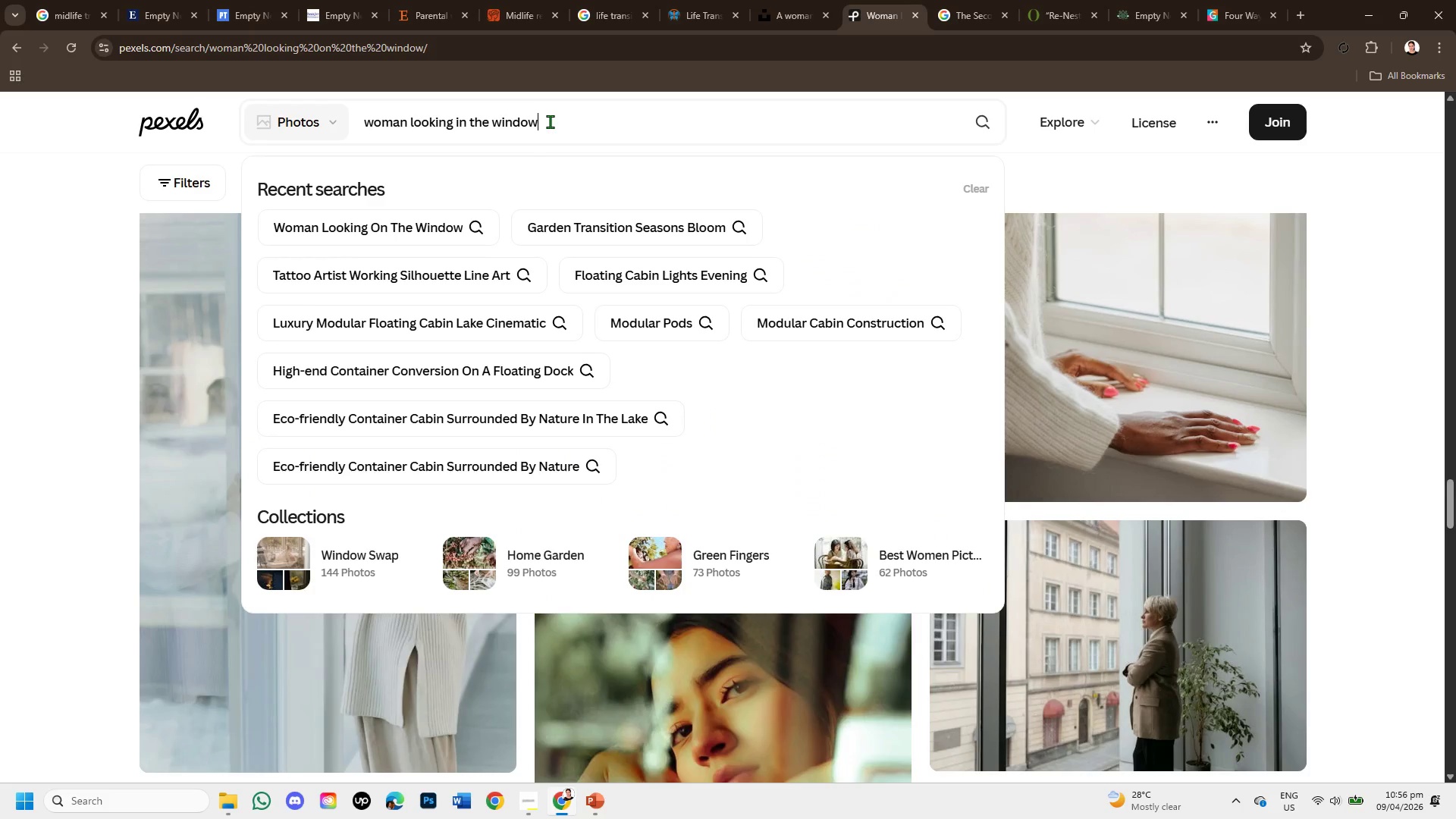 
type( standing )
 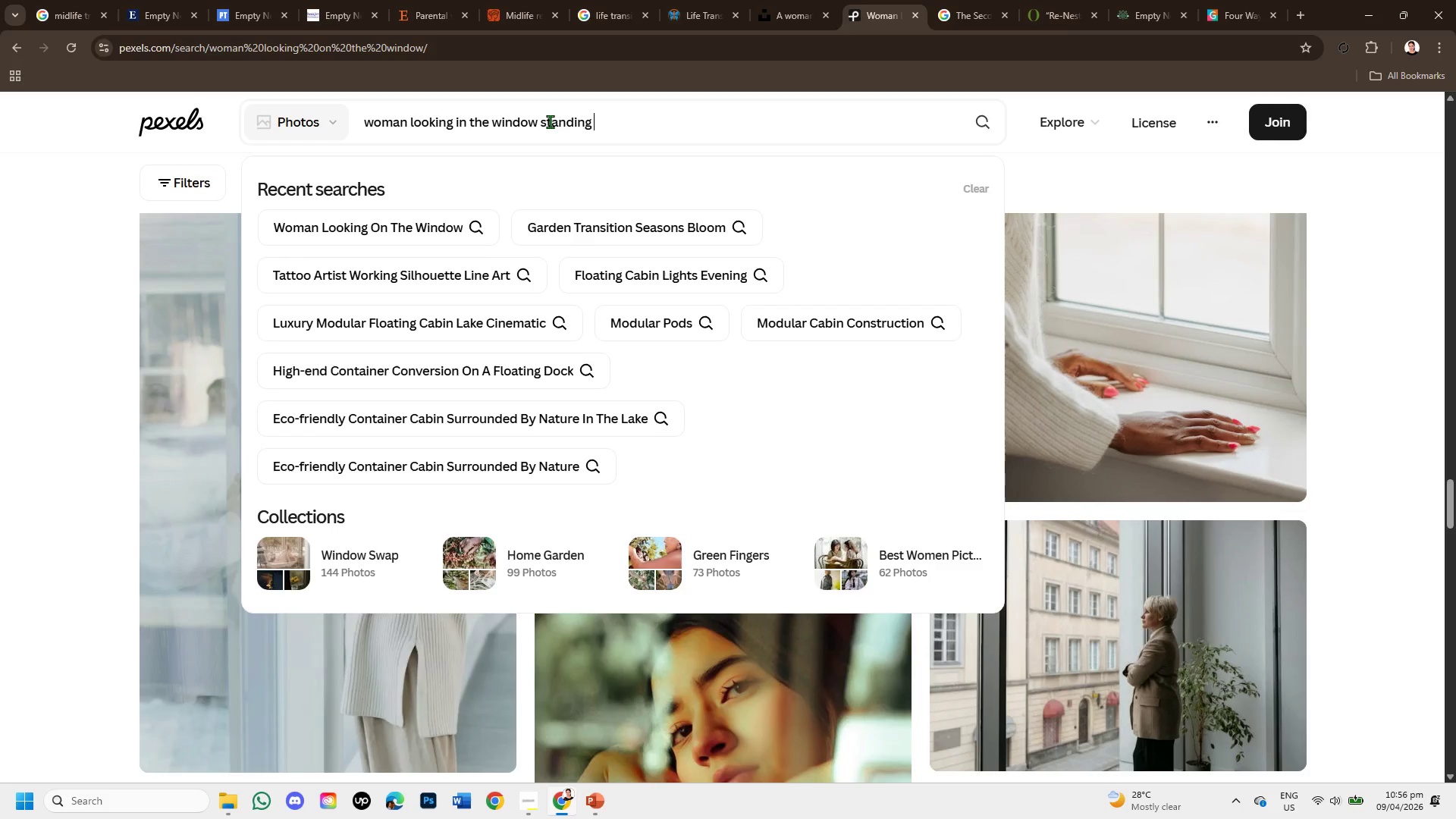 
key(Enter)
 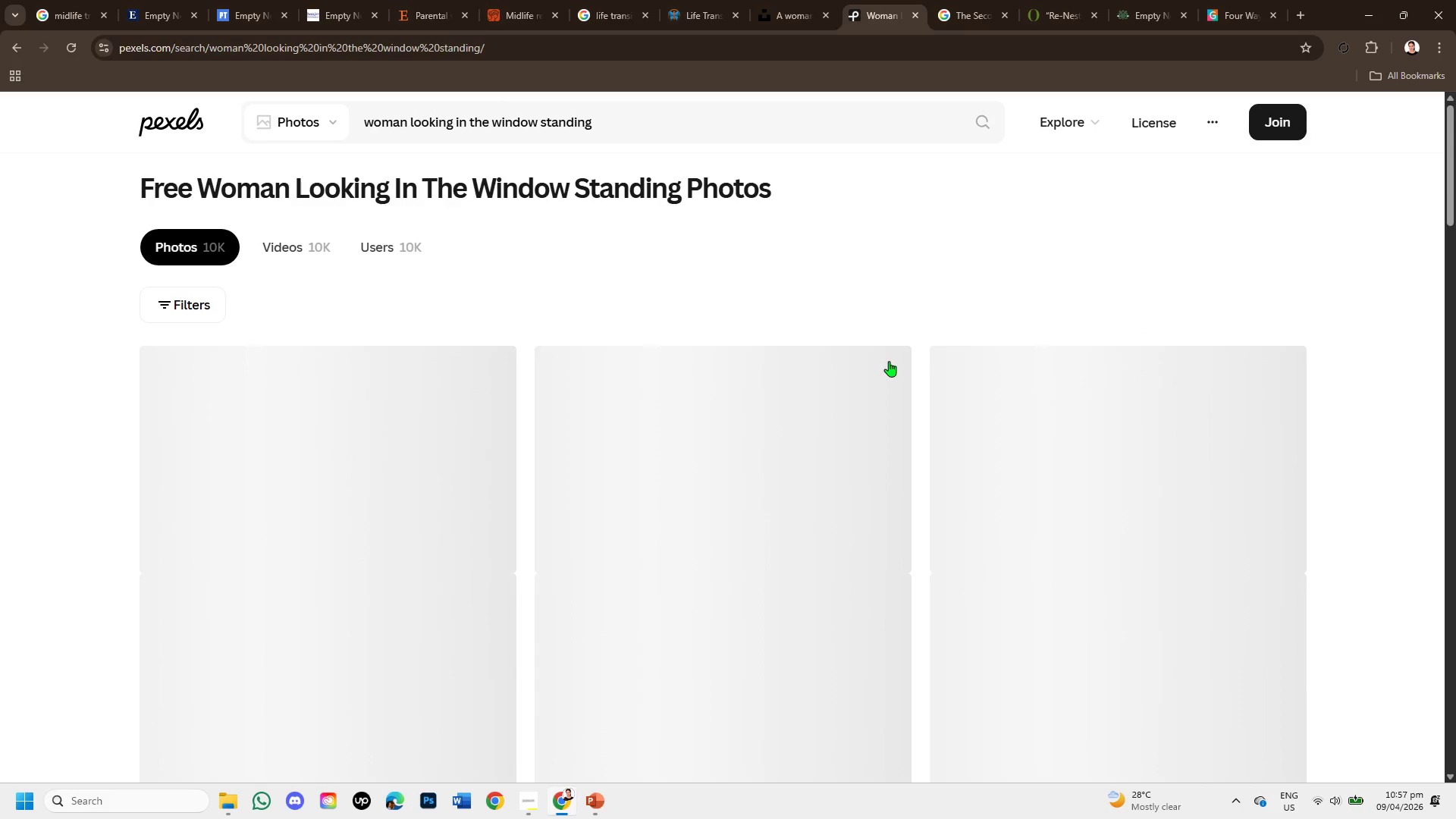 
wait(5.03)
 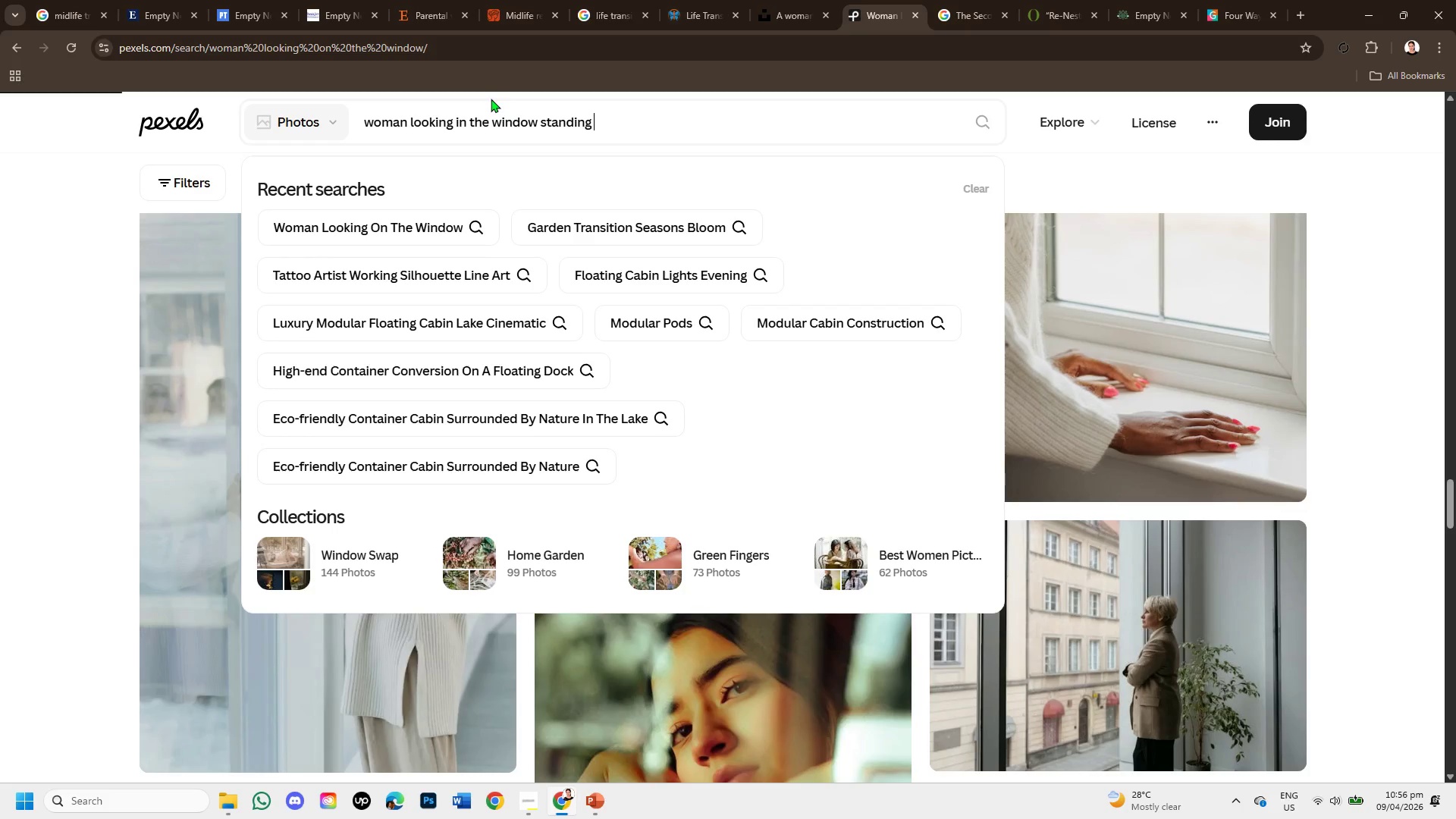 
scroll: coordinate [855, 471], scroll_direction: down, amount: 9.0
 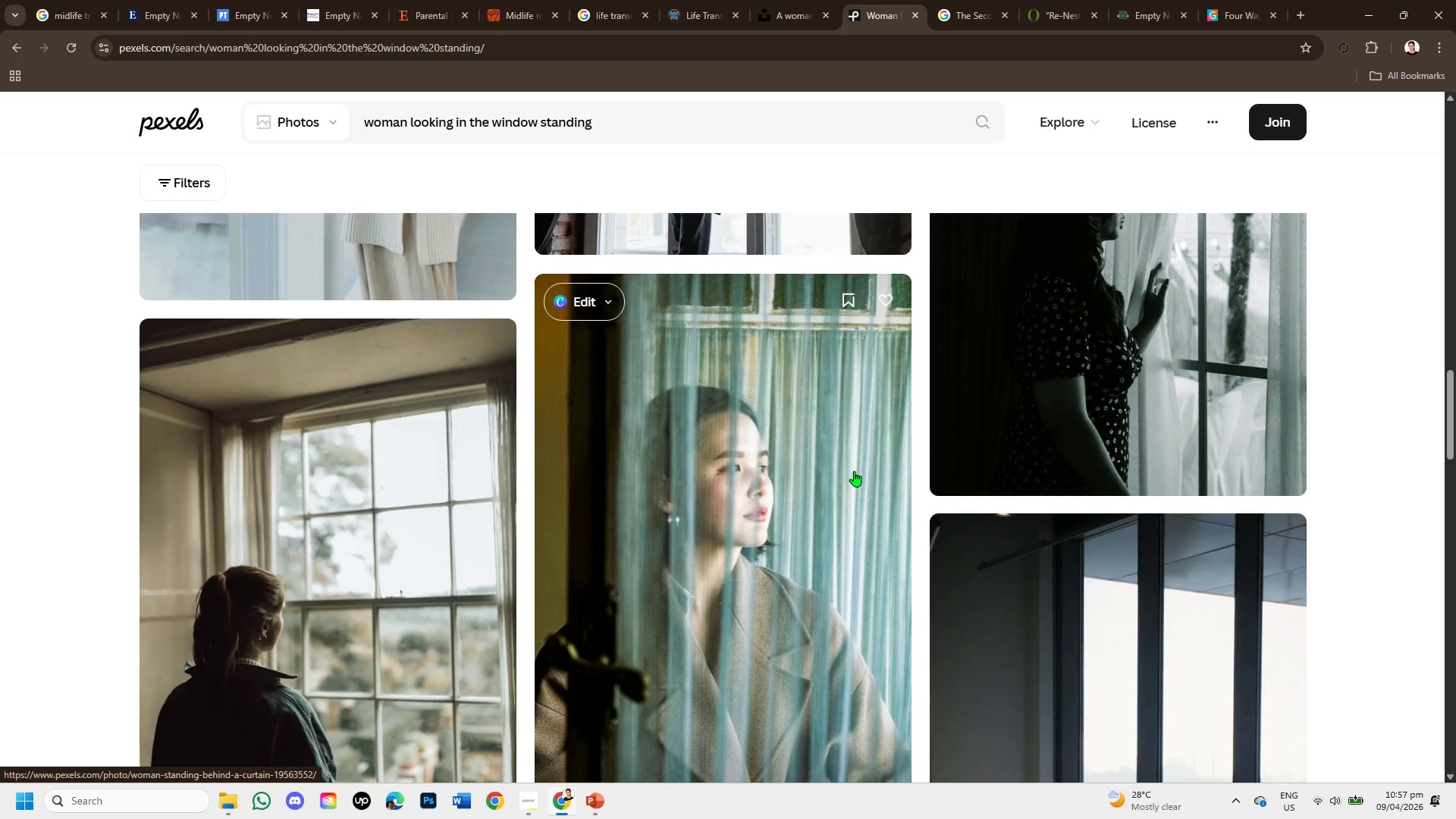 
scroll: coordinate [854, 457], scroll_direction: down, amount: 3.0
 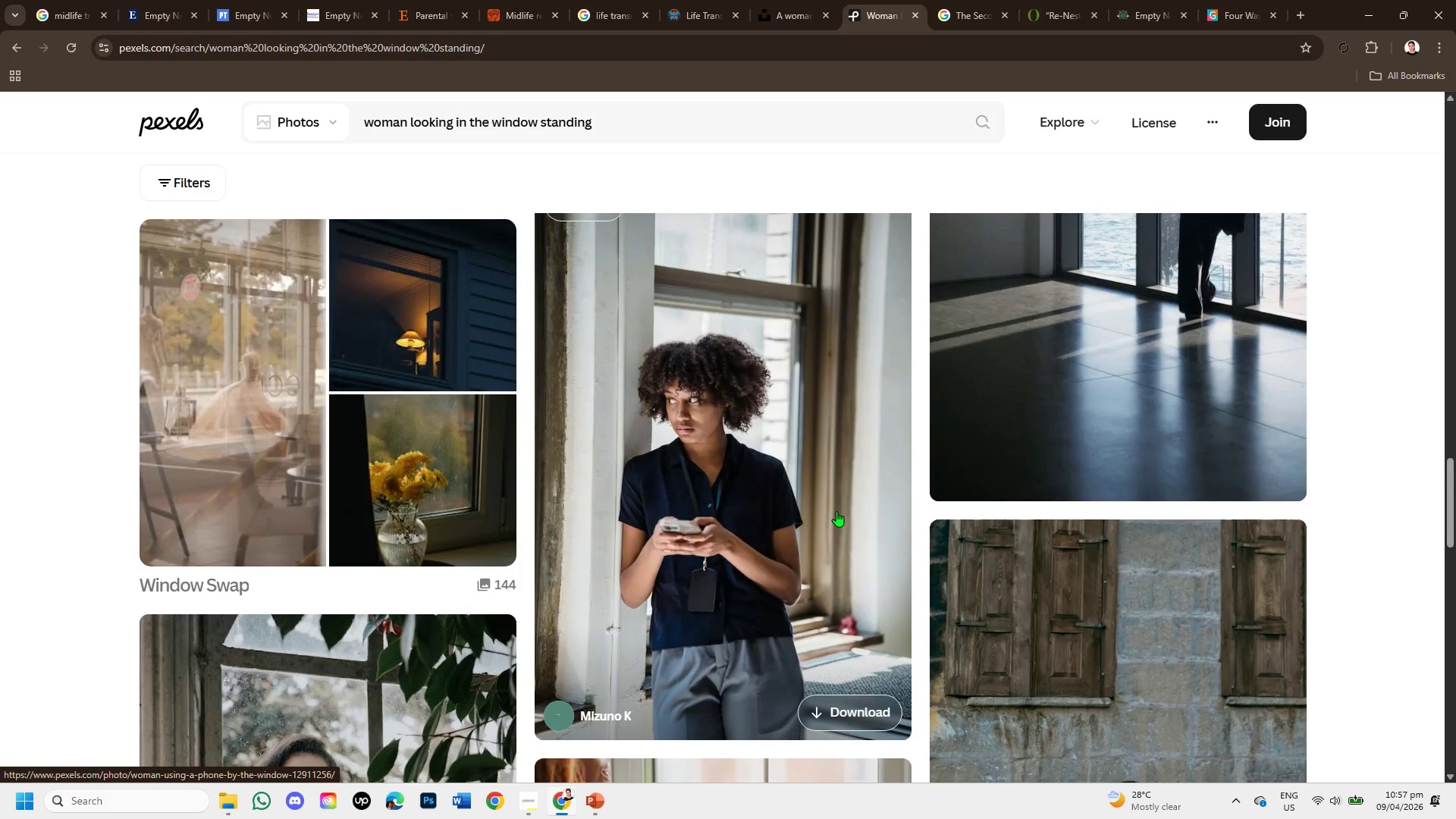 
scroll: coordinate [1155, 431], scroll_direction: up, amount: 6.0
 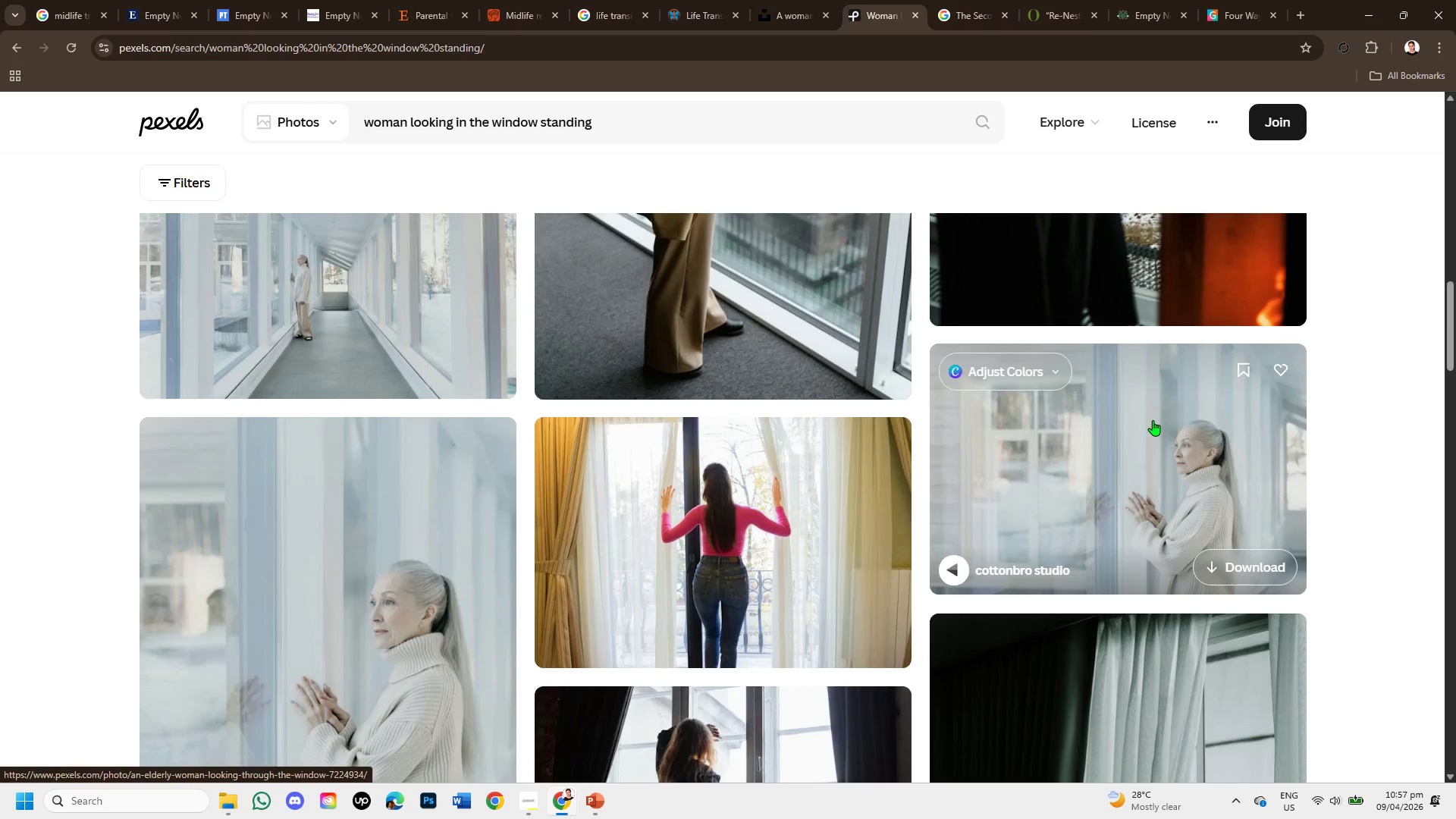 
left_click([1151, 421])
 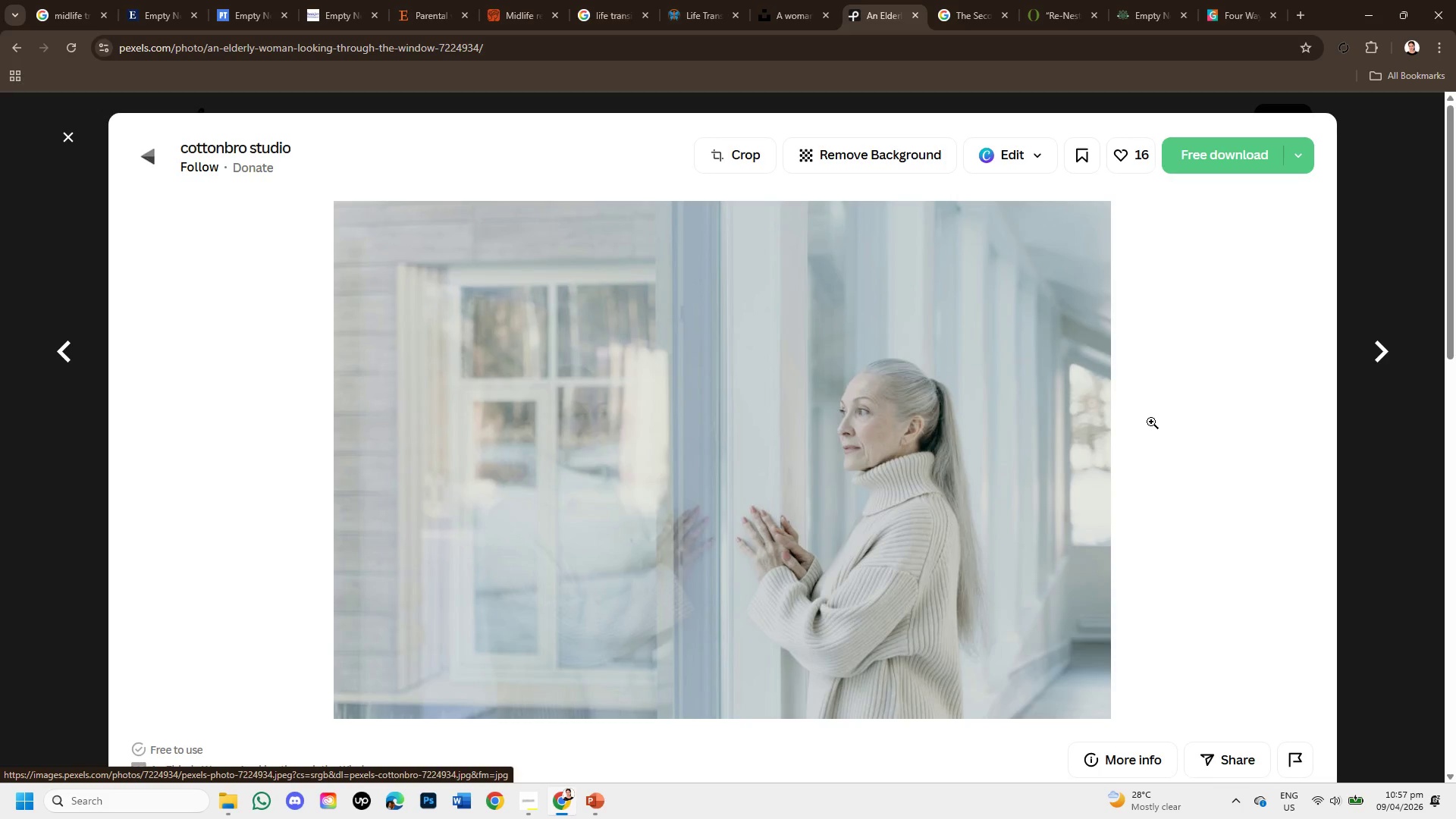 
scroll: coordinate [930, 421], scroll_direction: down, amount: 8.0
 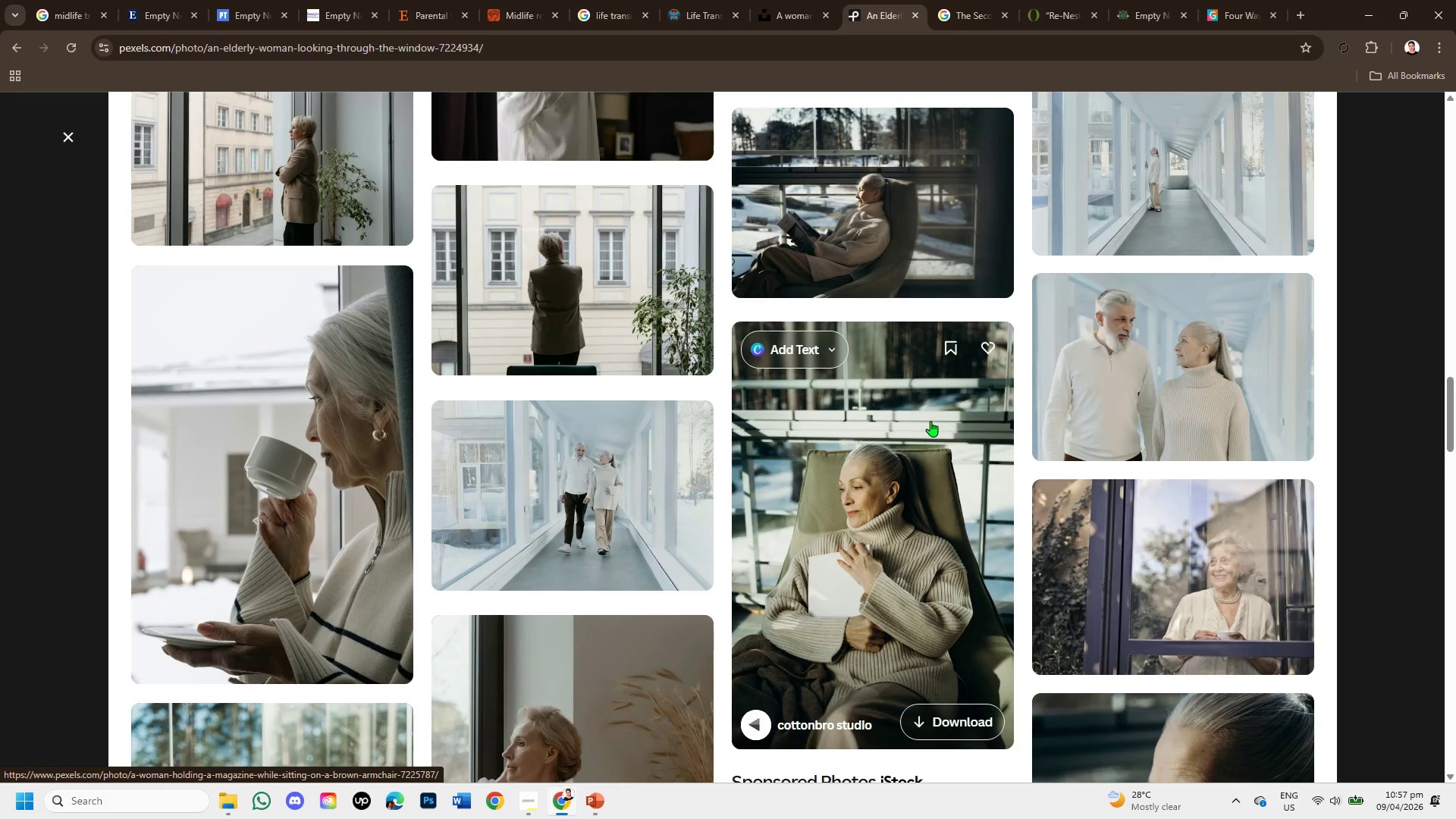 
scroll: coordinate [930, 421], scroll_direction: down, amount: 2.0
 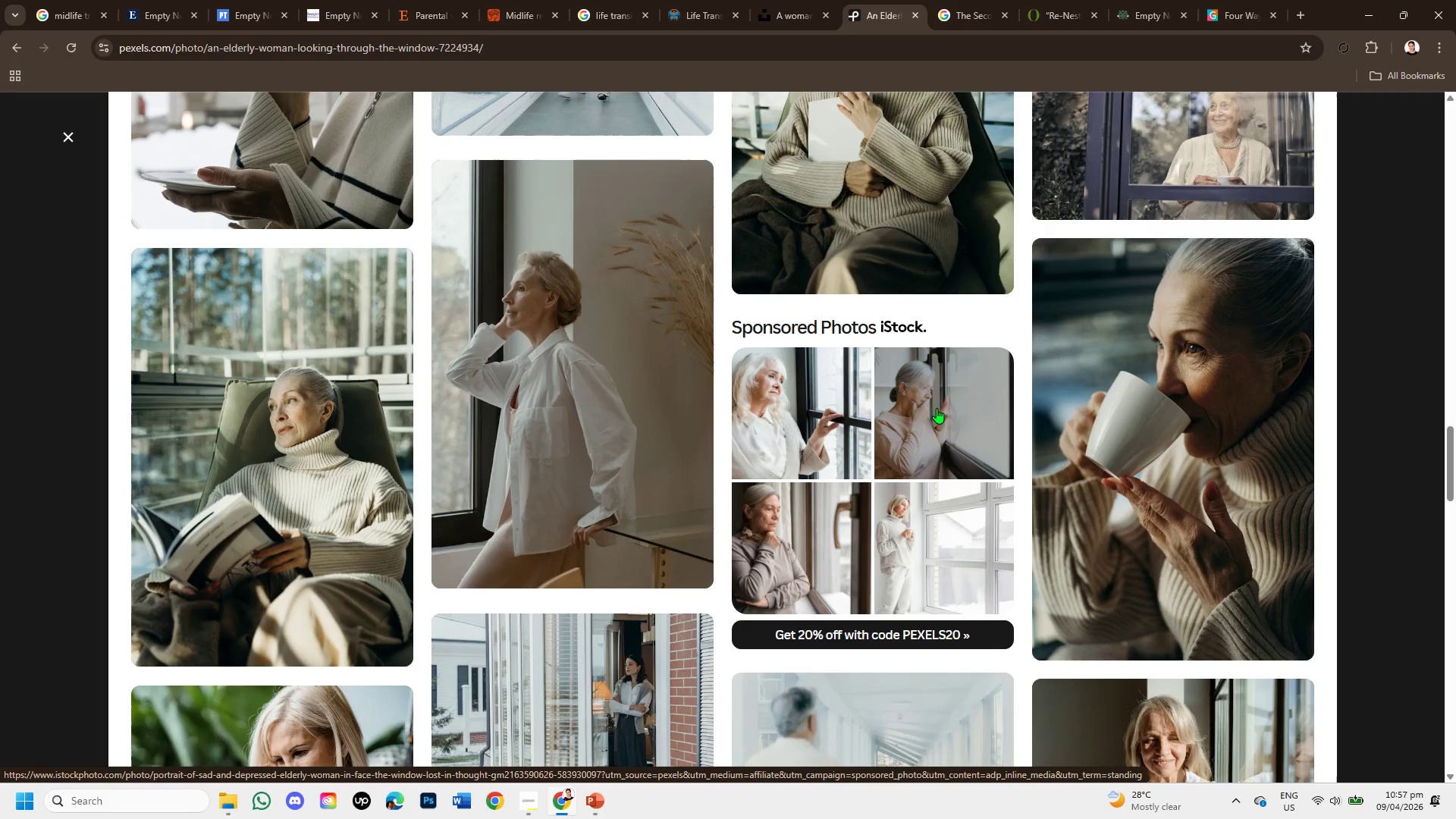 
wait(8.99)
 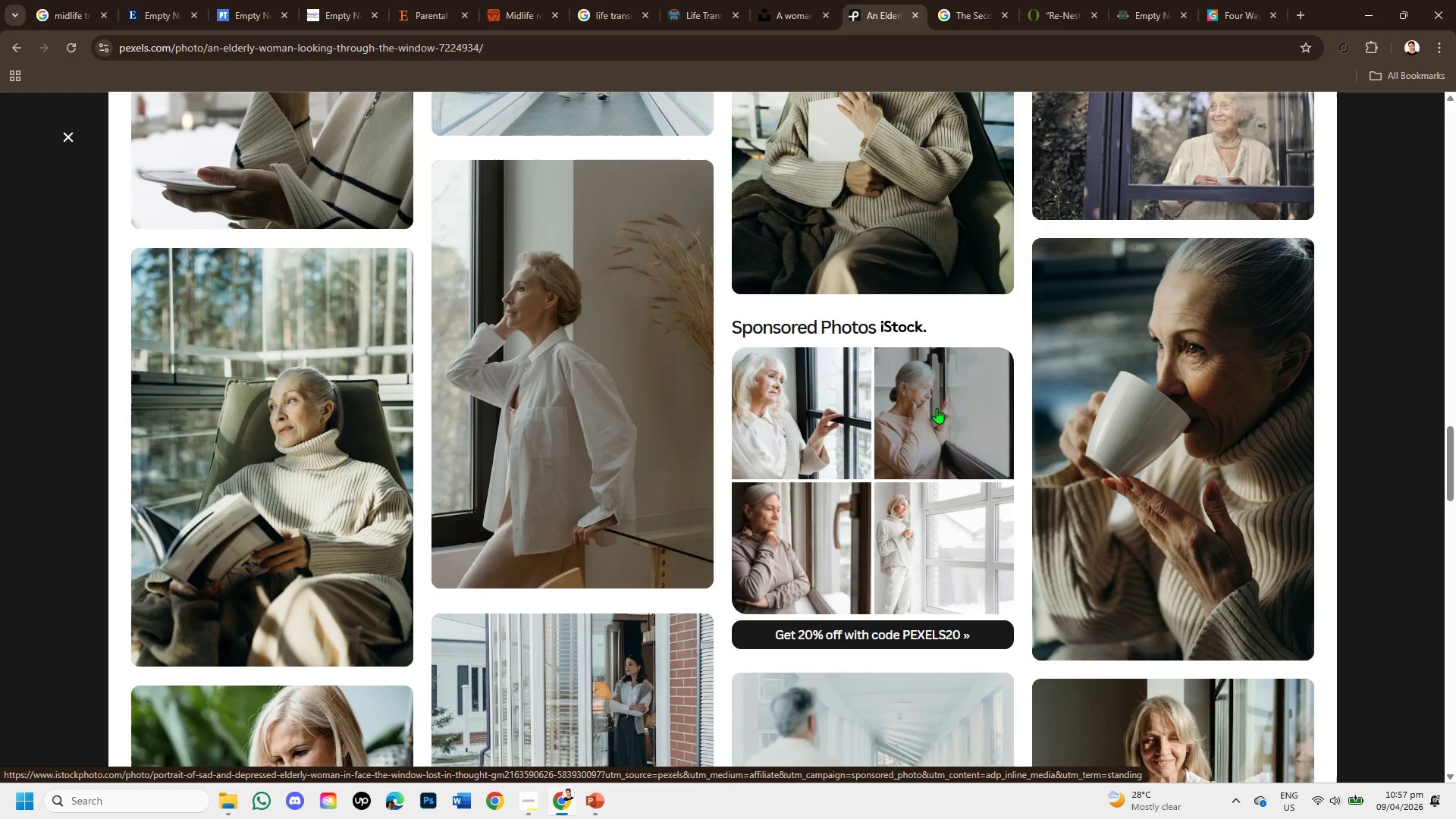 
scroll: coordinate [479, 477], scroll_direction: down, amount: 10.0
 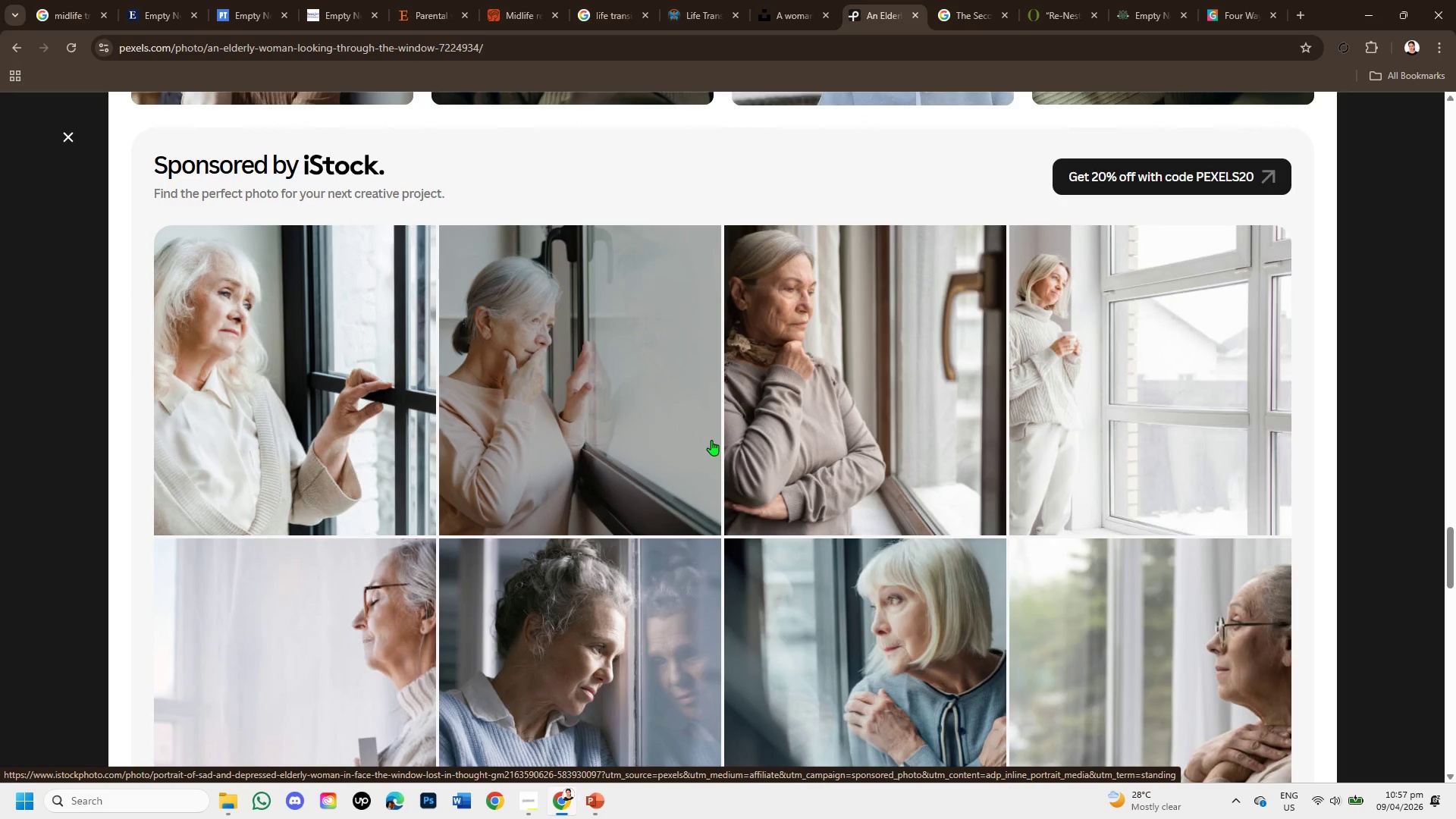 
scroll: coordinate [722, 469], scroll_direction: down, amount: 6.0
 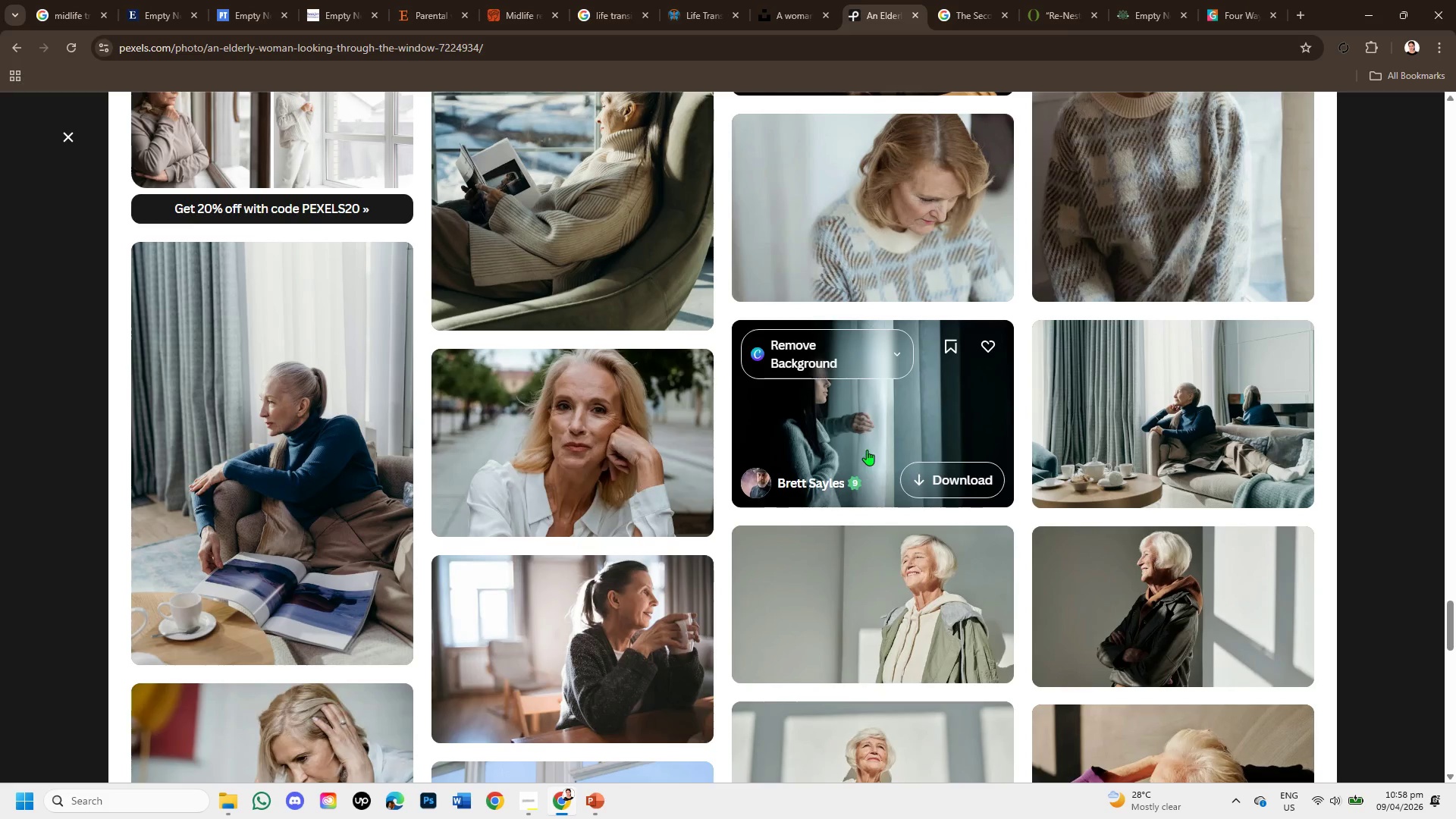 
left_click([868, 434])
 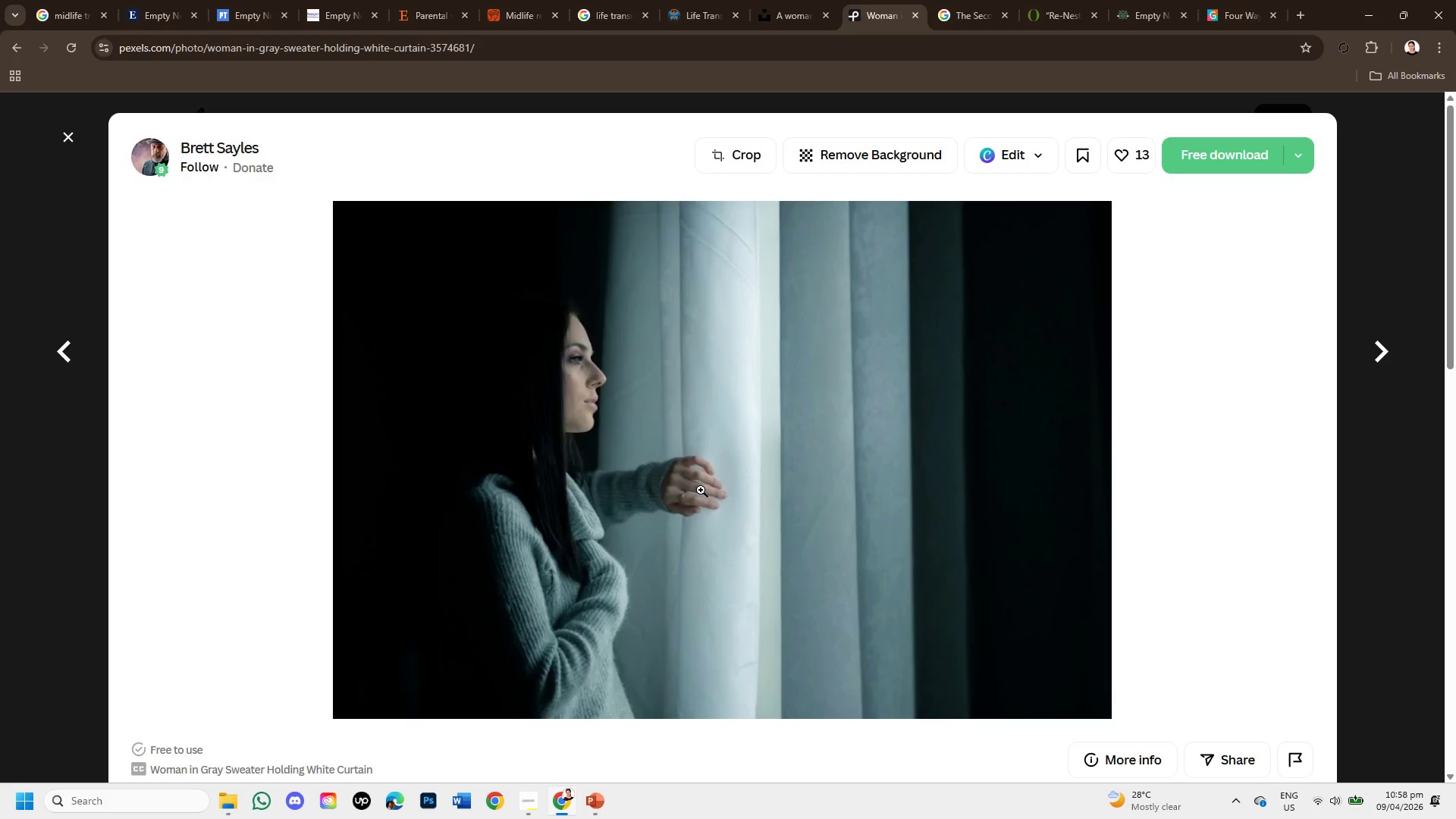 
wait(7.19)
 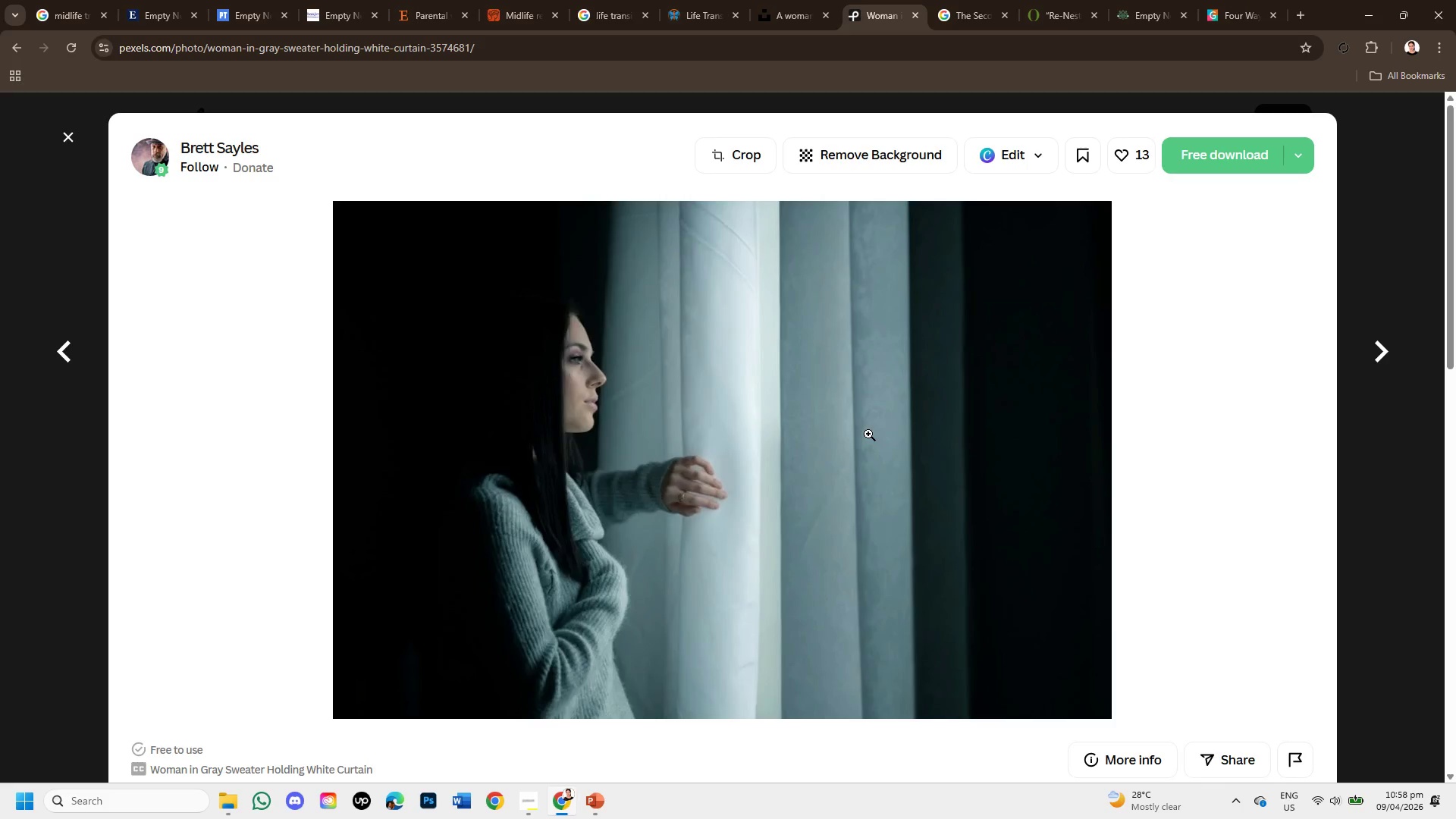 
scroll: coordinate [780, 369], scroll_direction: down, amount: 4.0
 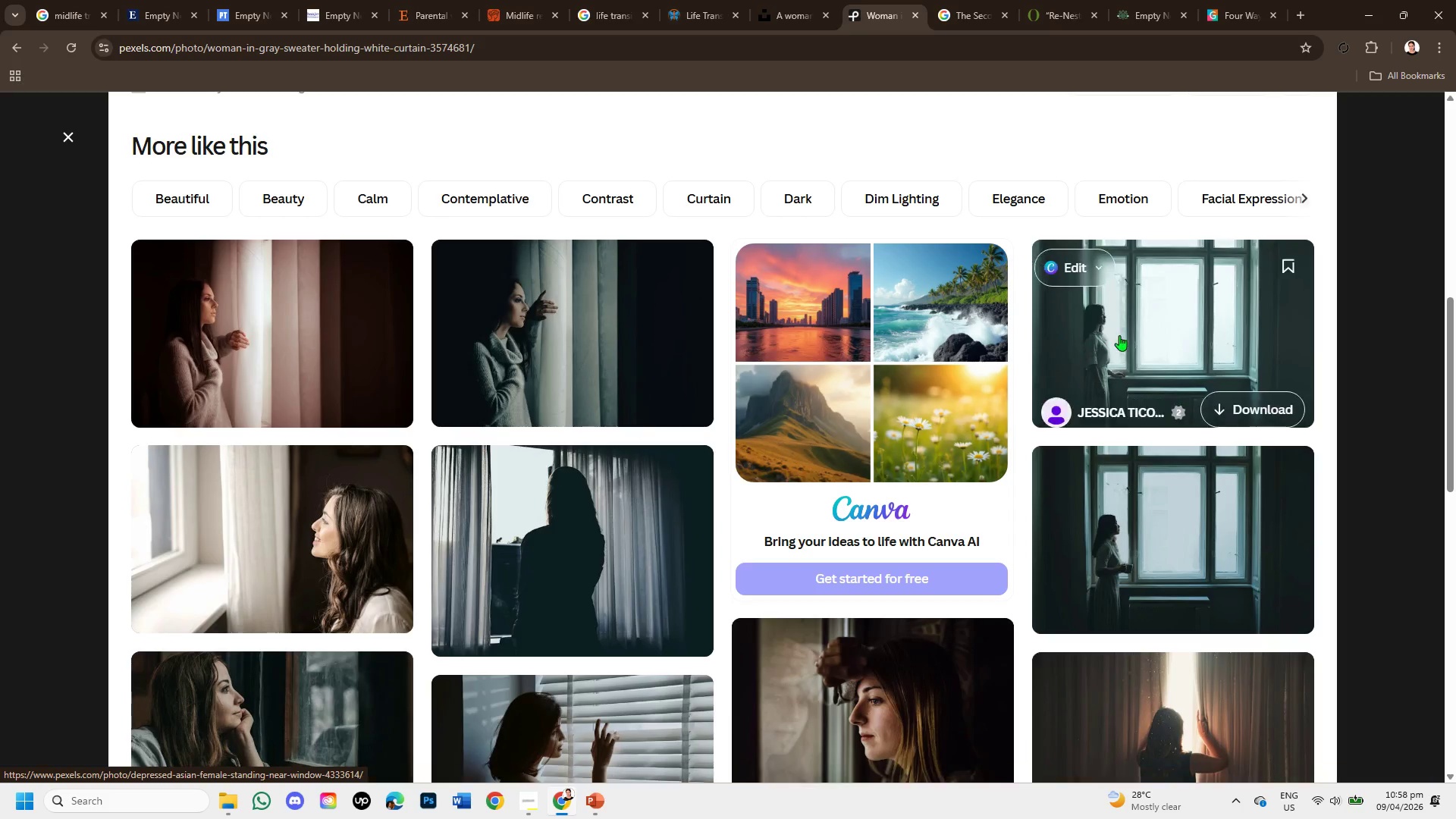 
left_click([1119, 335])
 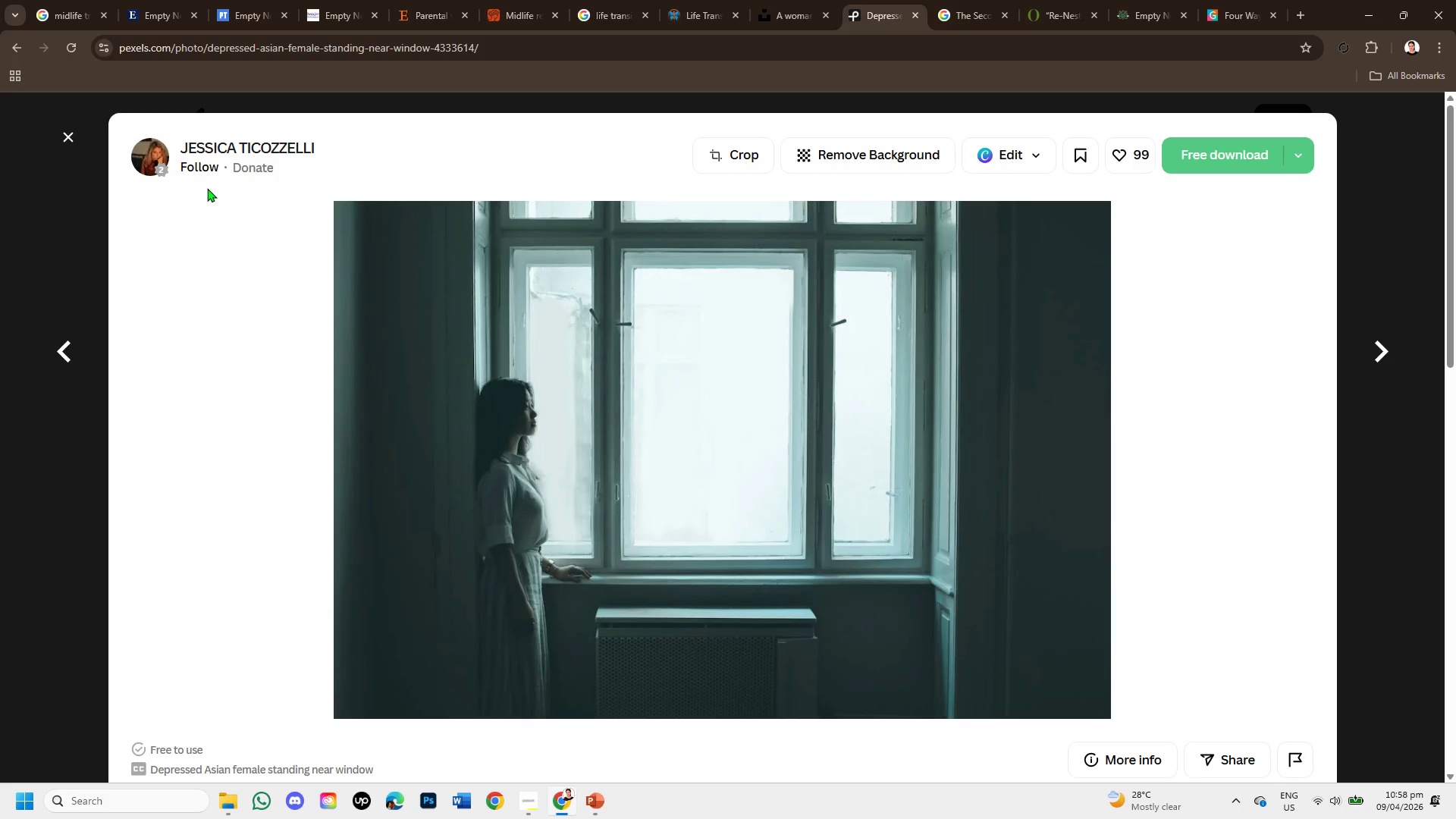 
wait(5.91)
 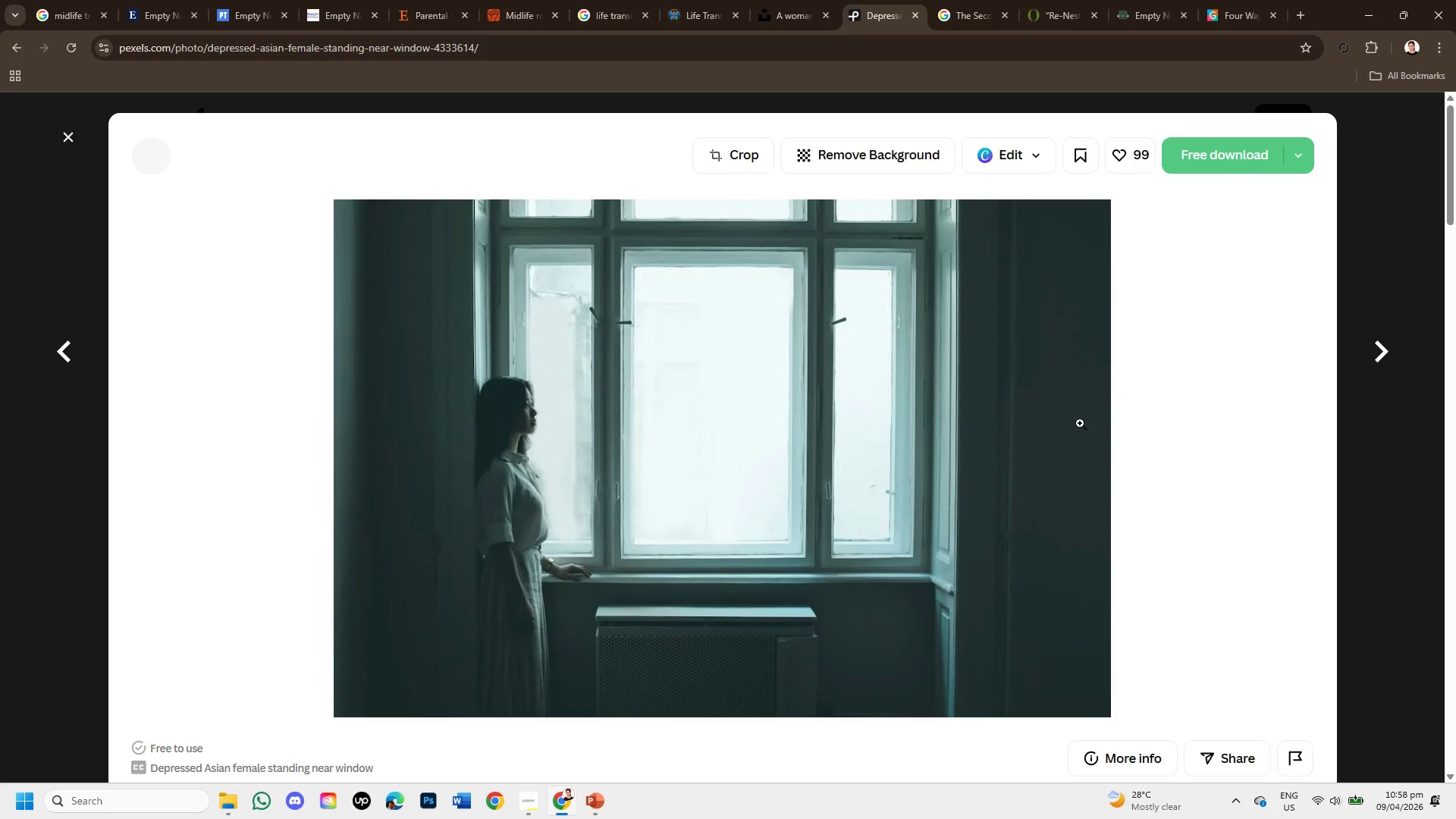 
left_click([67, 133])
 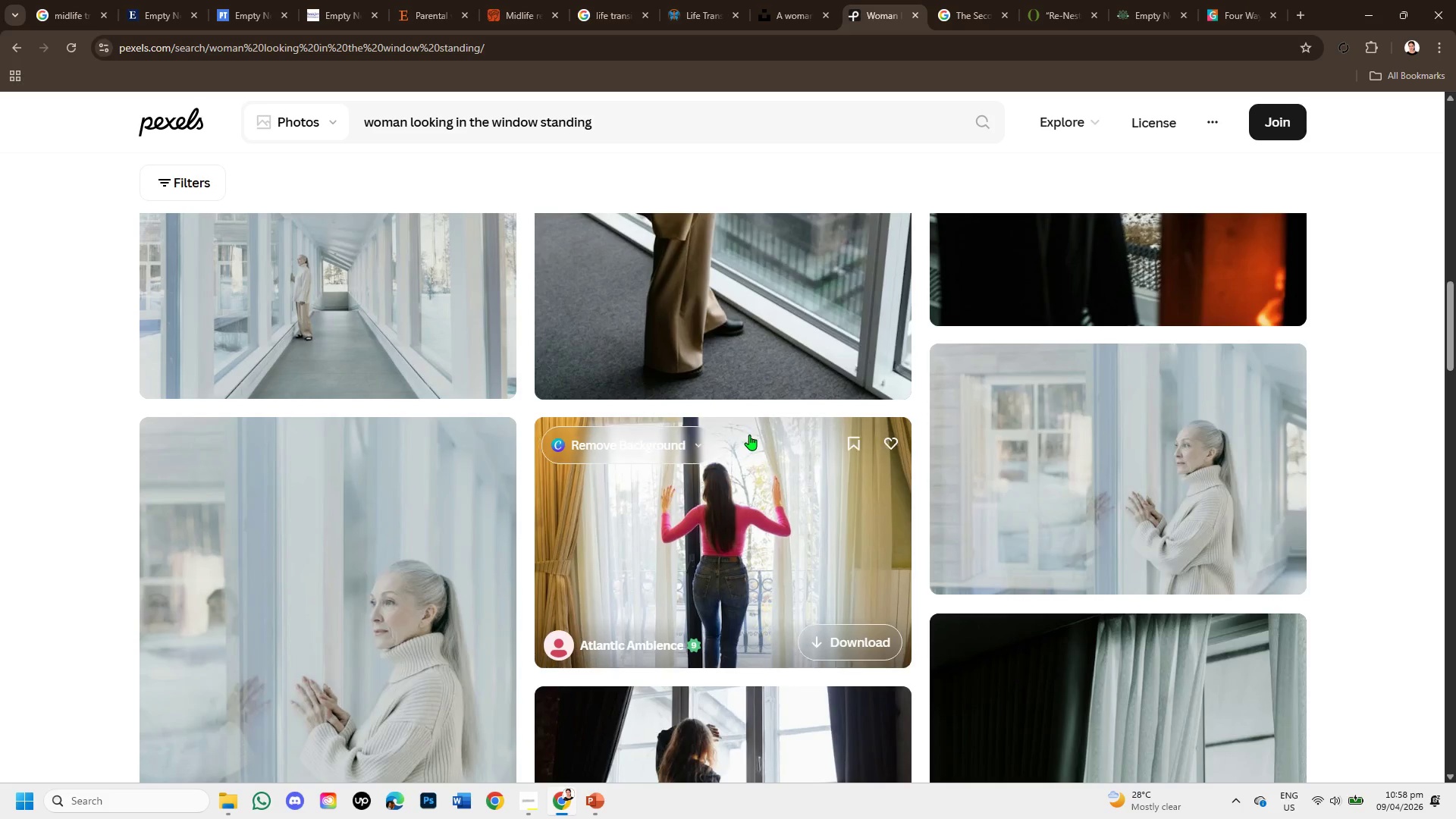 
scroll: coordinate [1087, 542], scroll_direction: down, amount: 4.0
 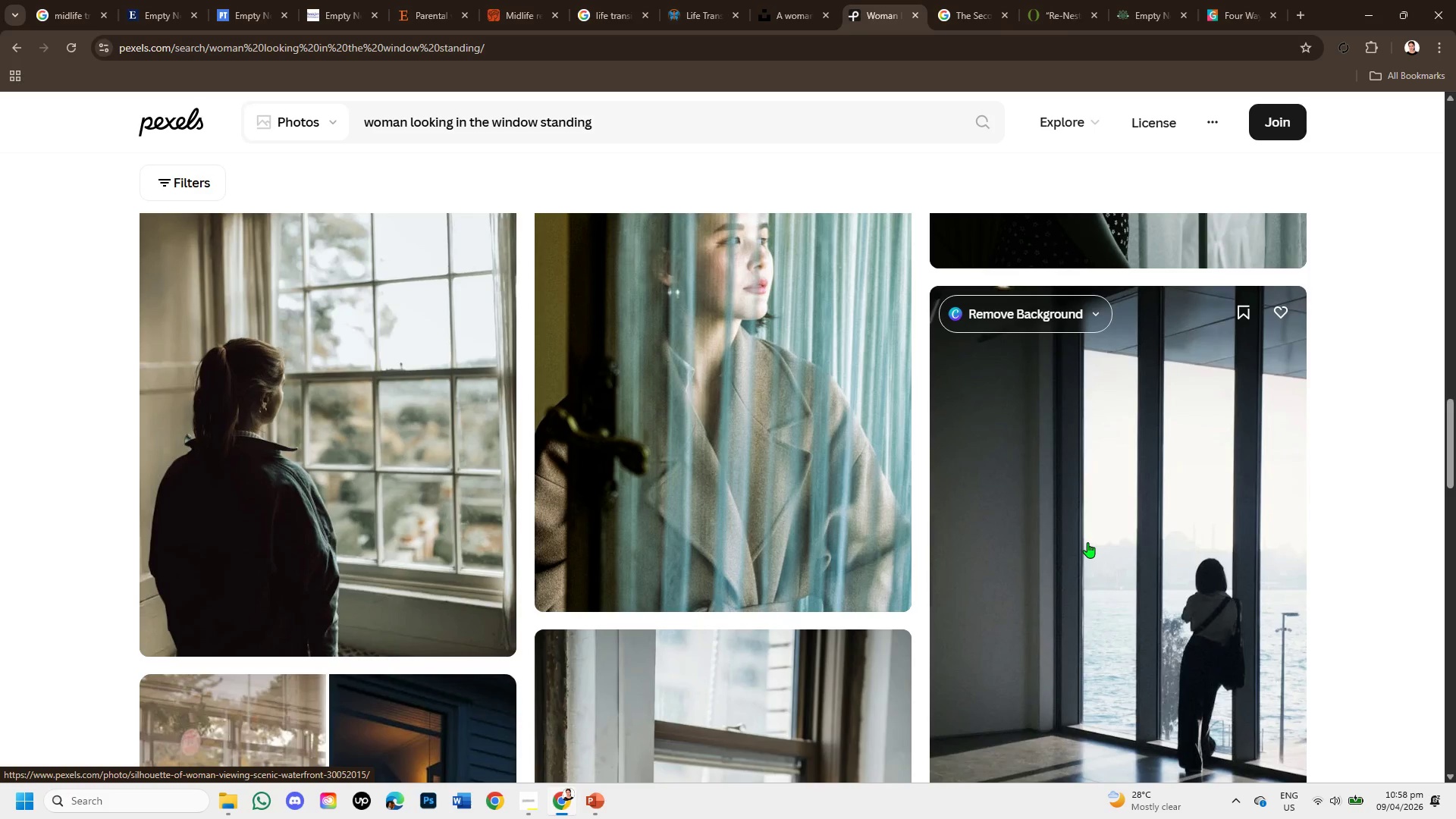 
scroll: coordinate [1100, 528], scroll_direction: up, amount: 6.0
 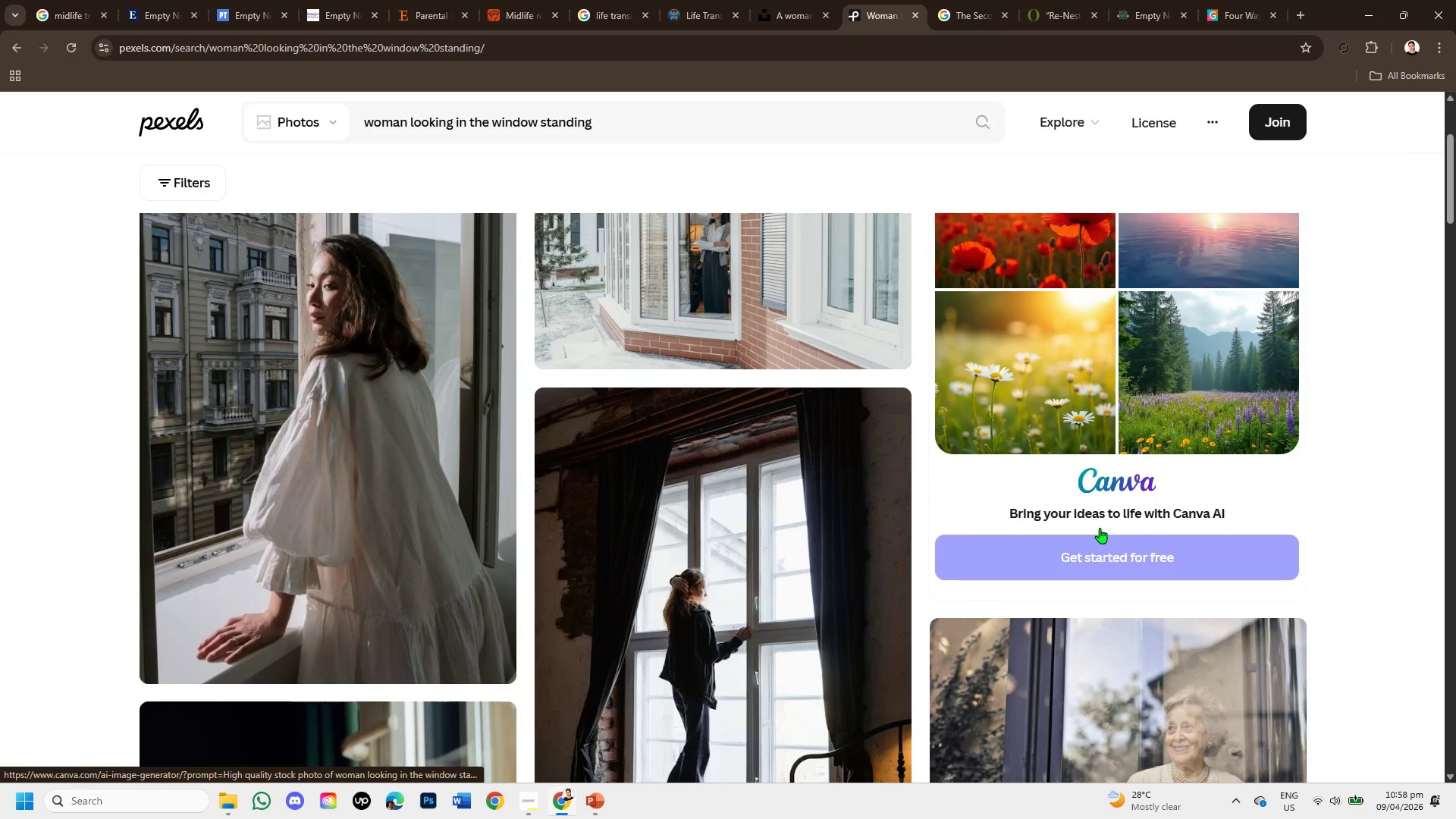 
scroll: coordinate [1123, 548], scroll_direction: down, amount: 8.0
 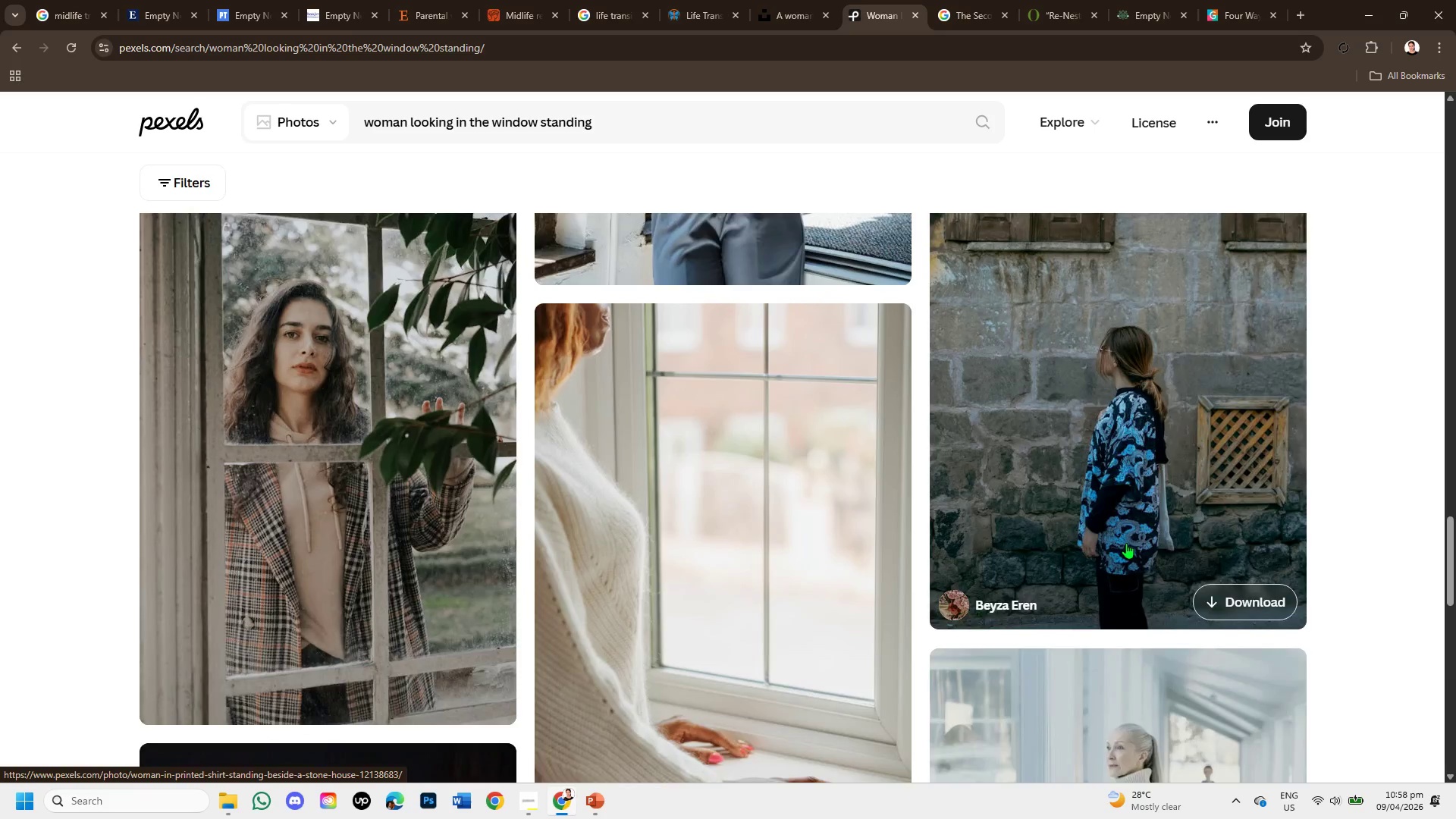 
scroll: coordinate [1130, 537], scroll_direction: up, amount: 5.0
 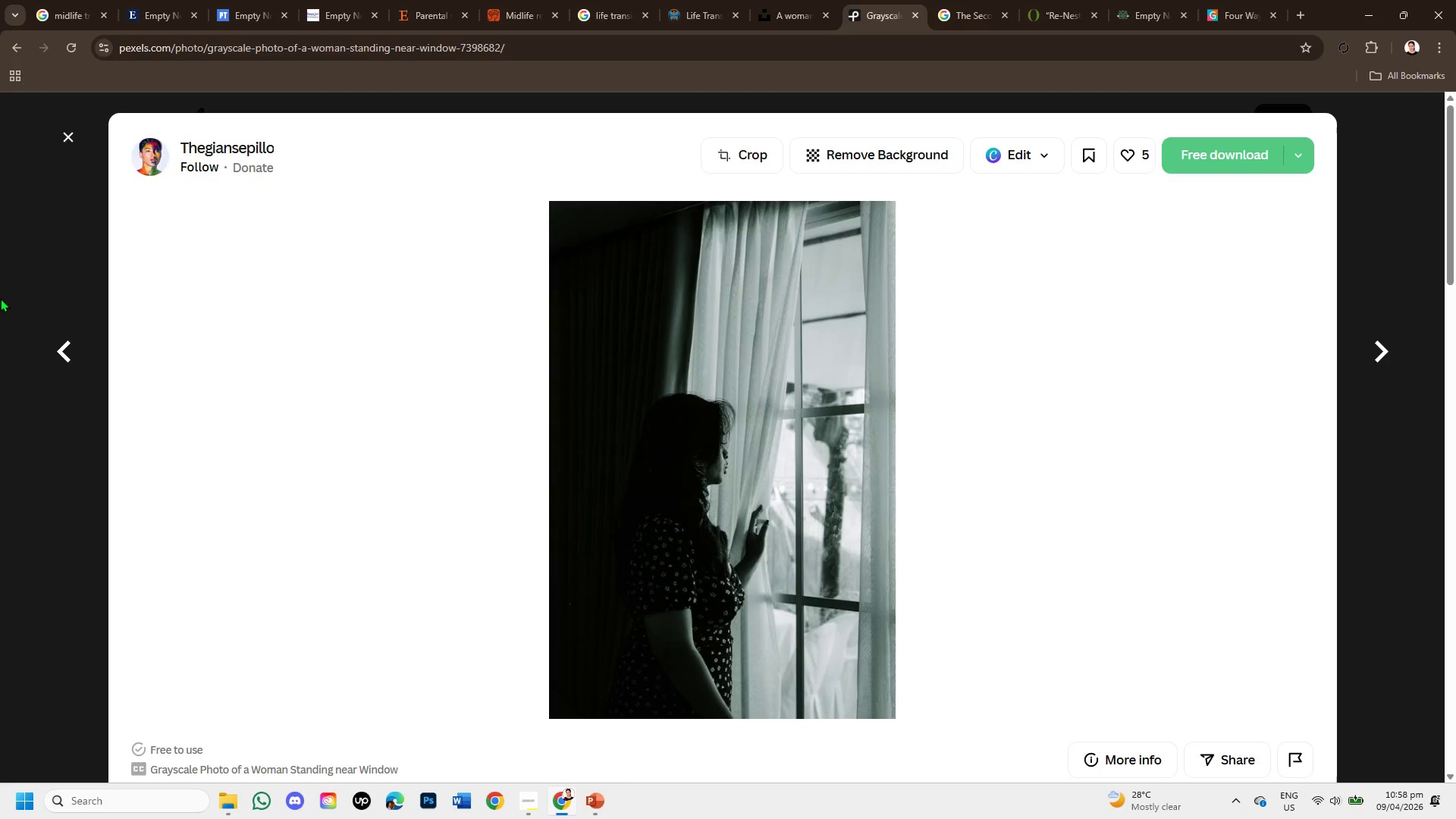 
scroll: coordinate [544, 463], scroll_direction: down, amount: 9.0
 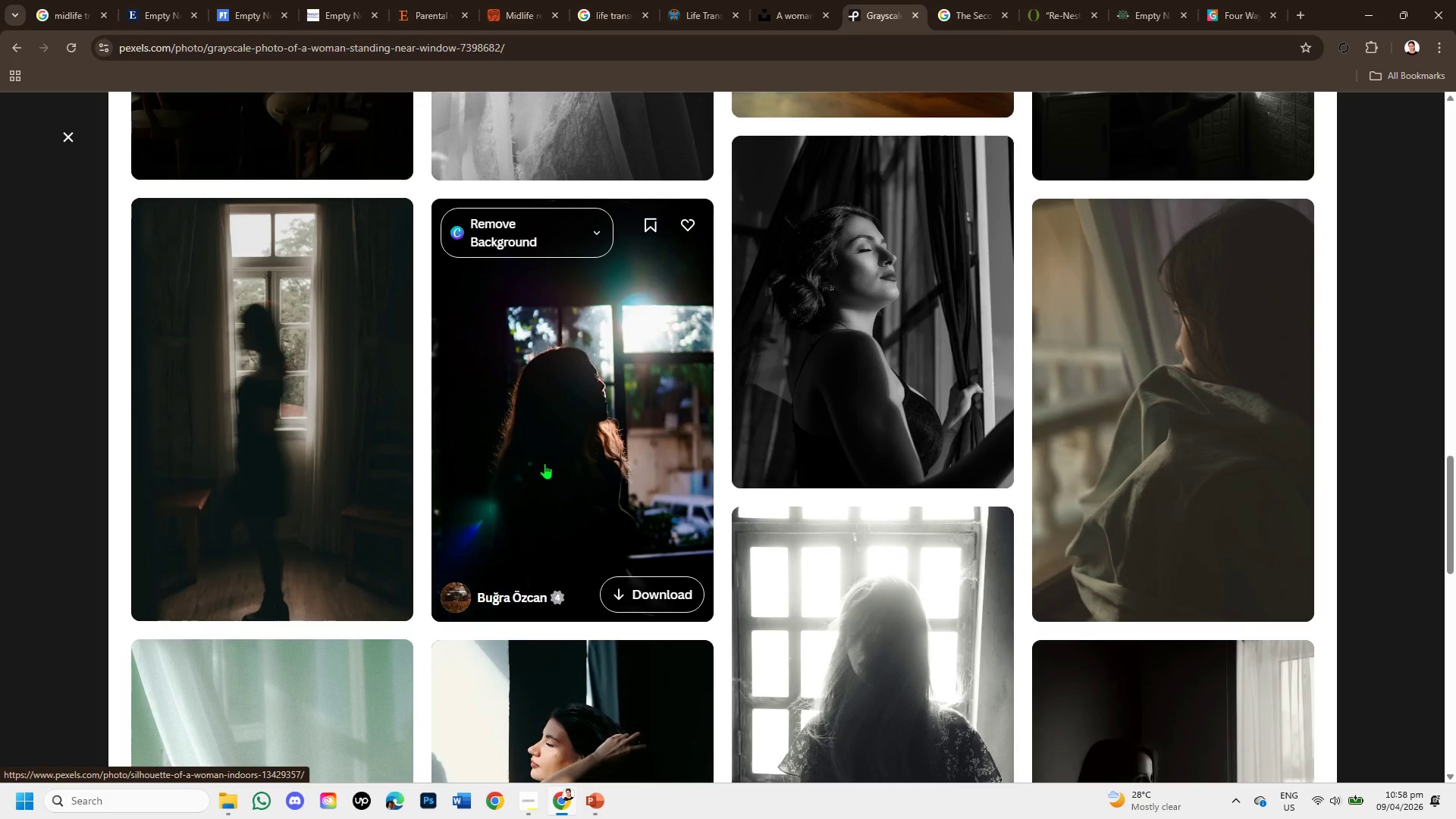 
scroll: coordinate [544, 463], scroll_direction: down, amount: 1.0
 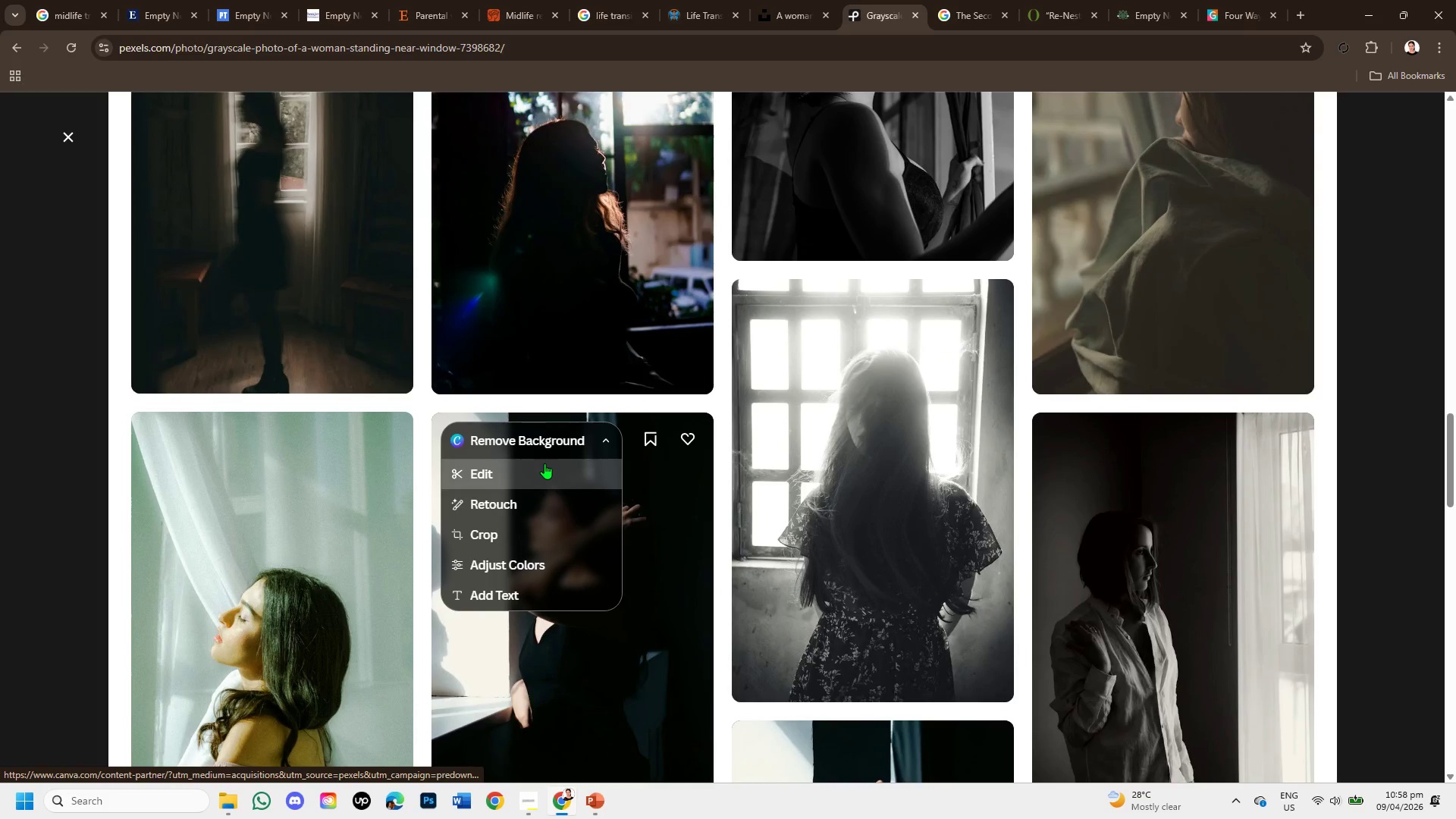 
scroll: coordinate [544, 463], scroll_direction: up, amount: 1.0
 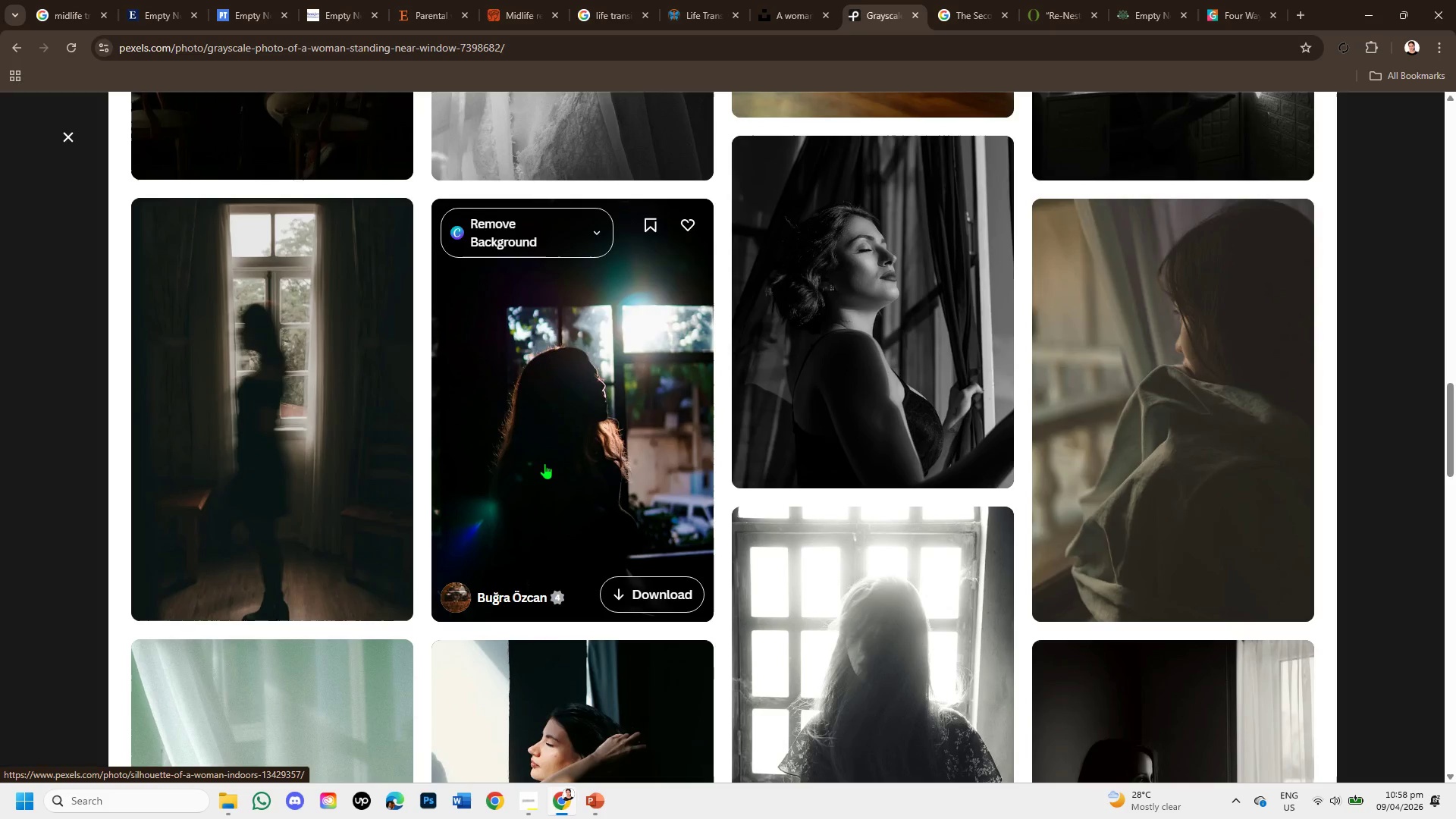 
scroll: coordinate [629, 533], scroll_direction: down, amount: 6.0
 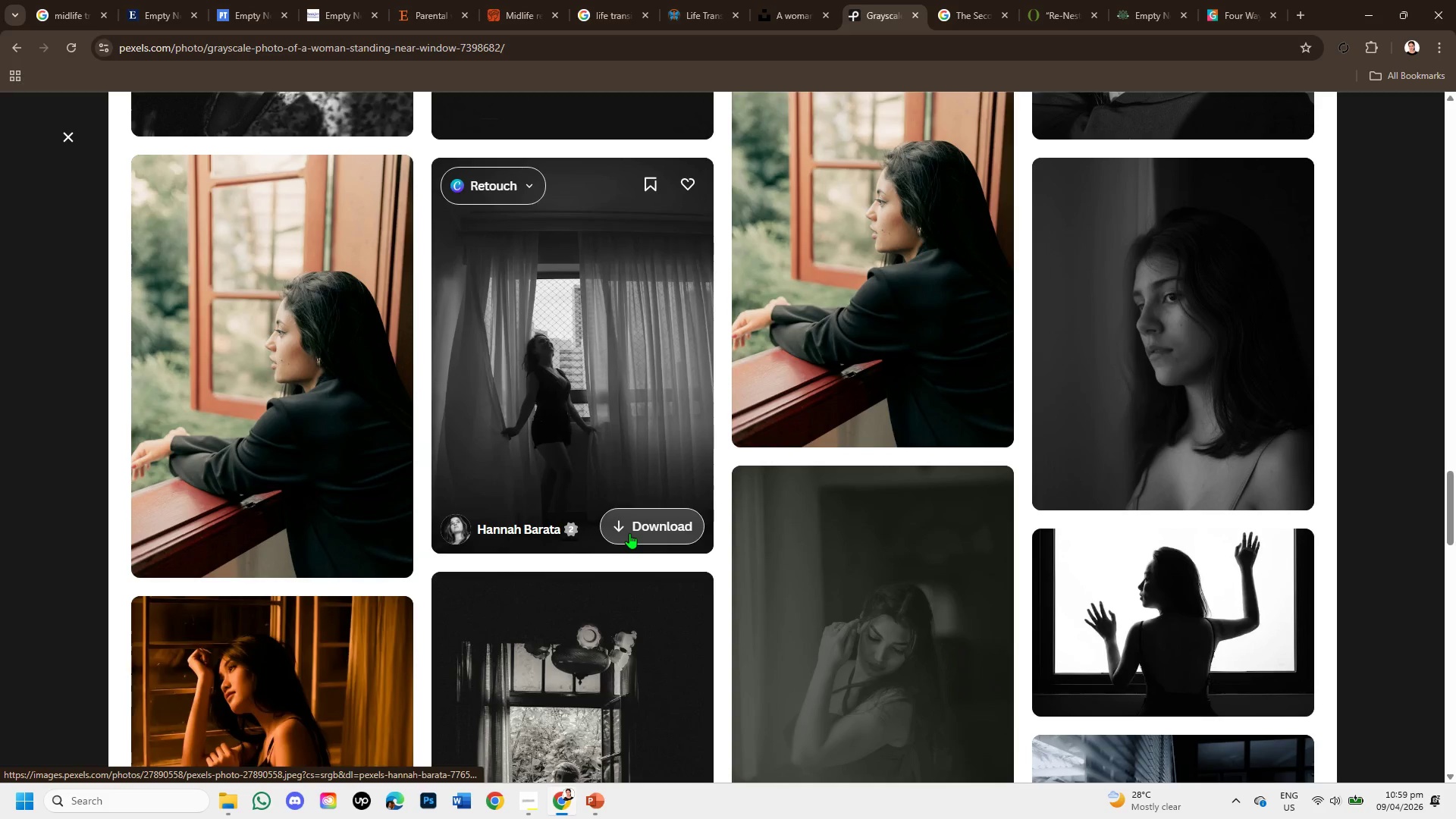 
scroll: coordinate [632, 613], scroll_direction: down, amount: 5.0
 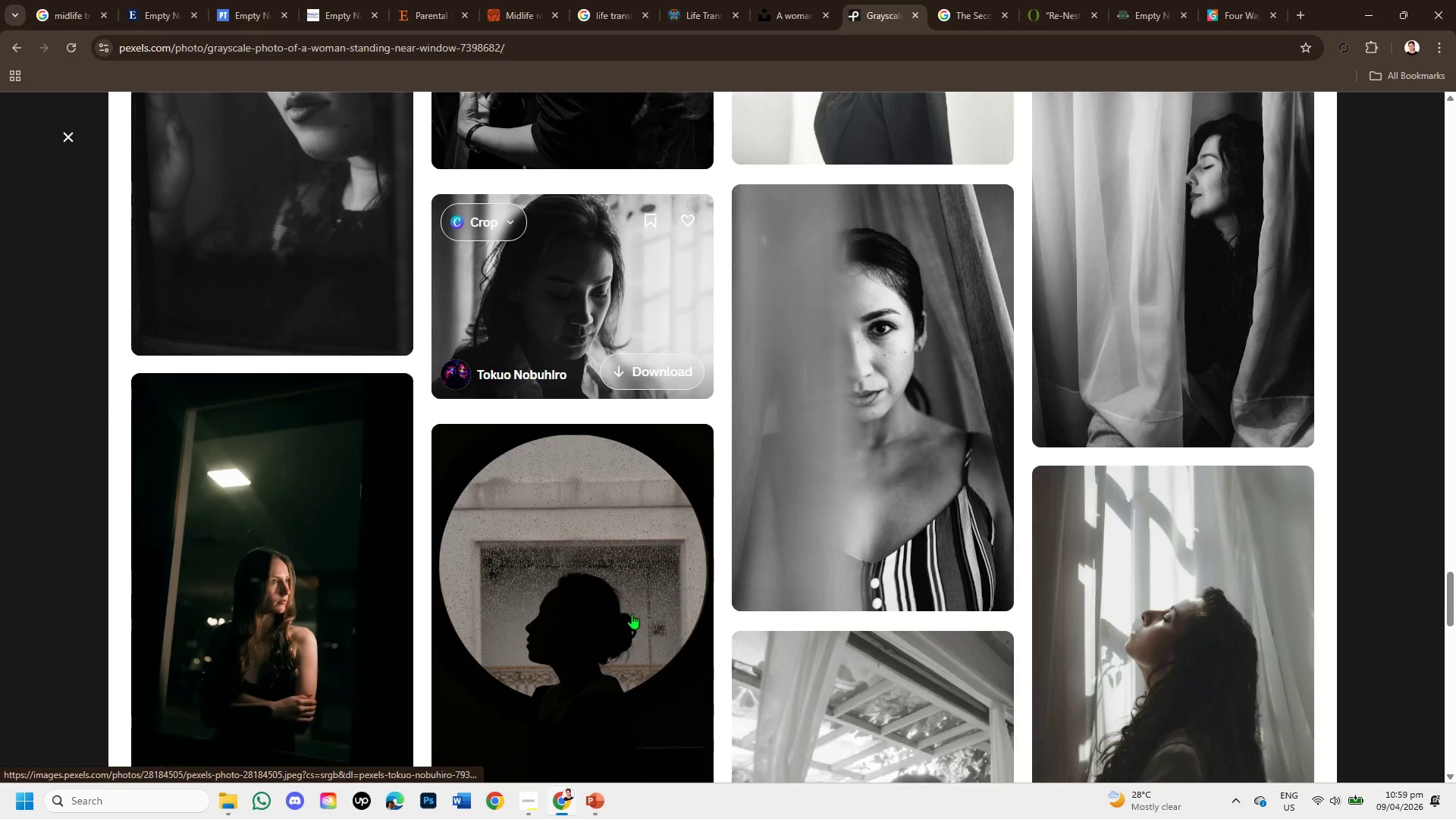 
left_click([594, 790])
 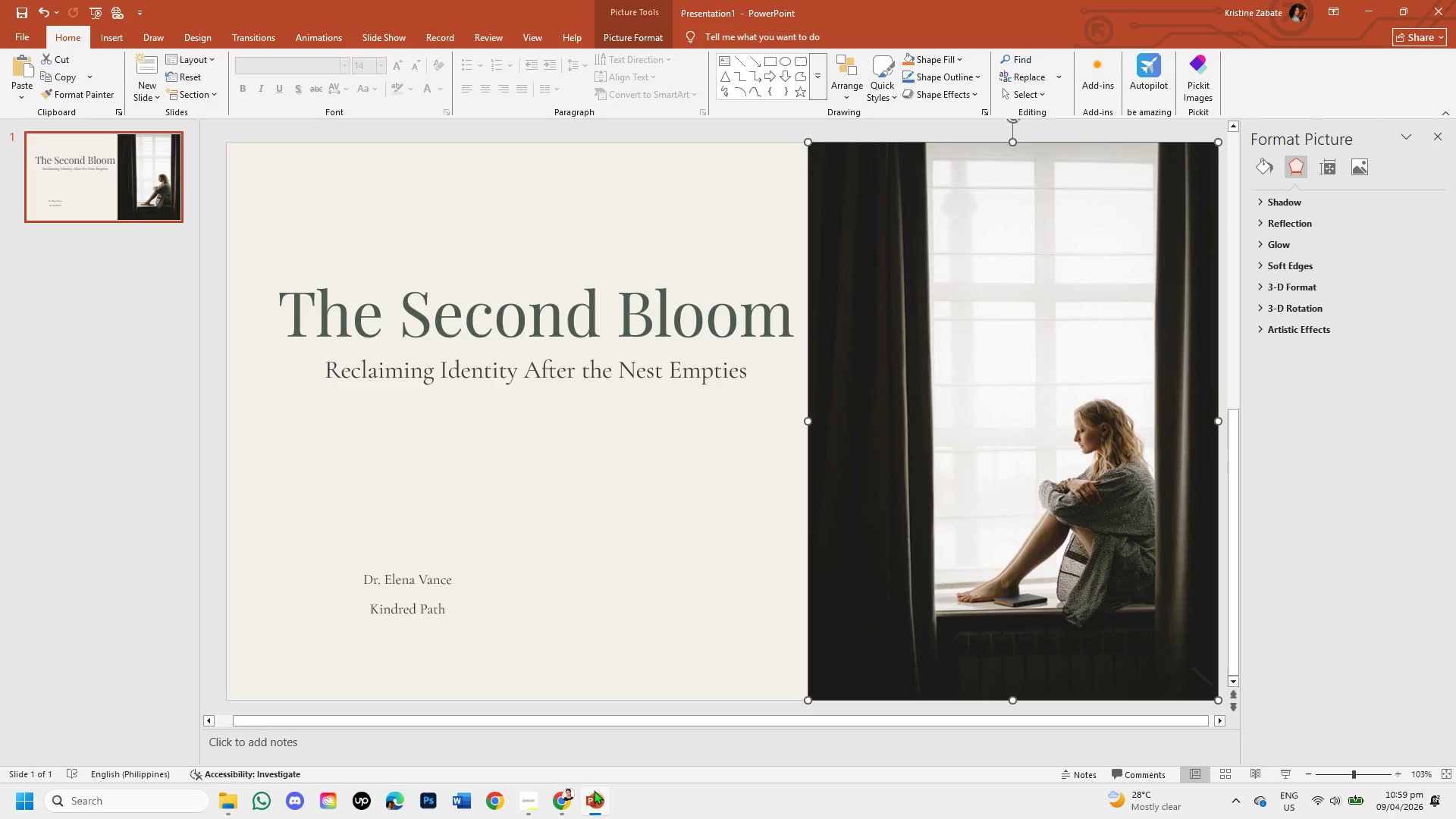 
wait(12.66)
 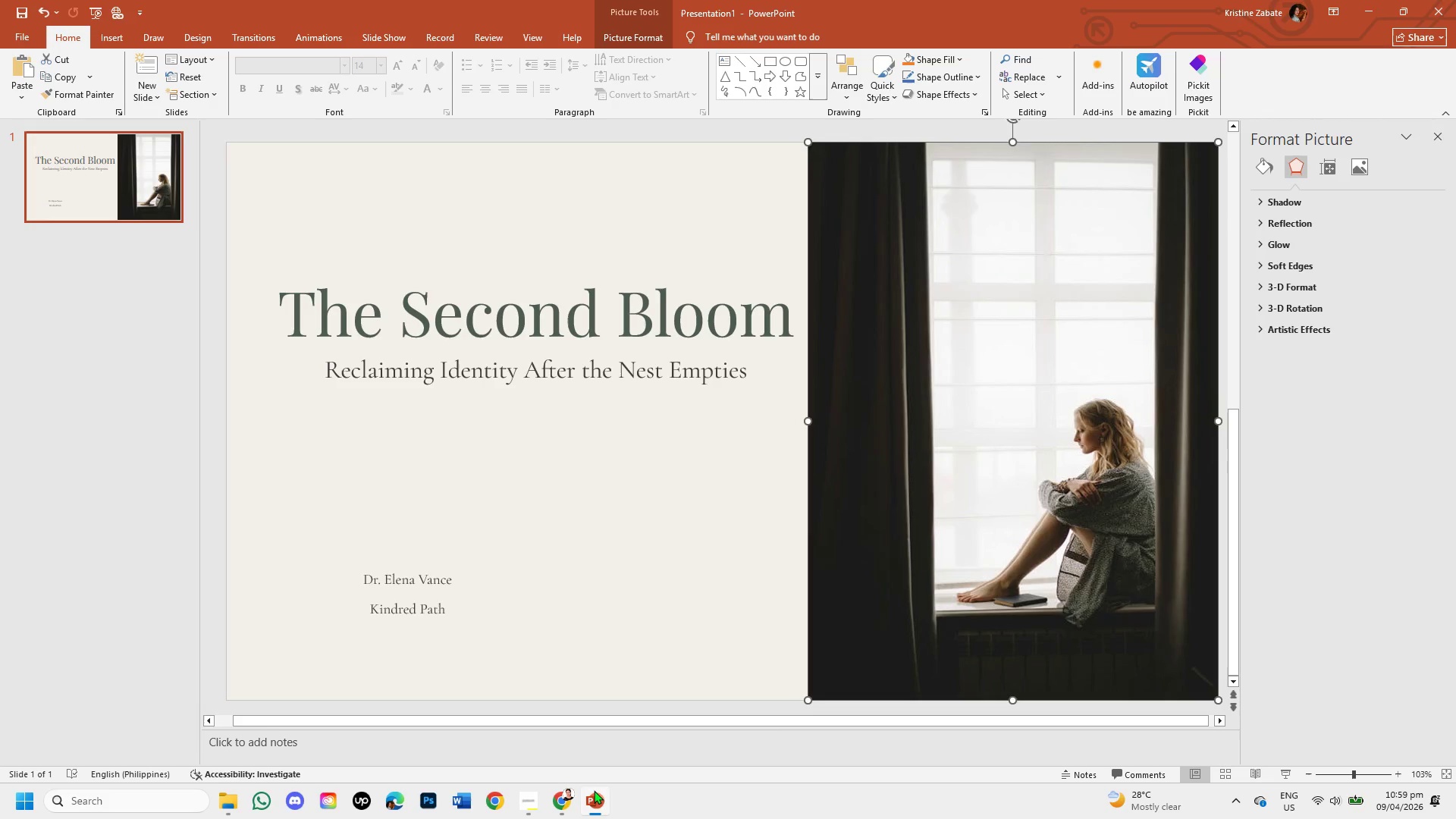 
left_click([556, 805])
 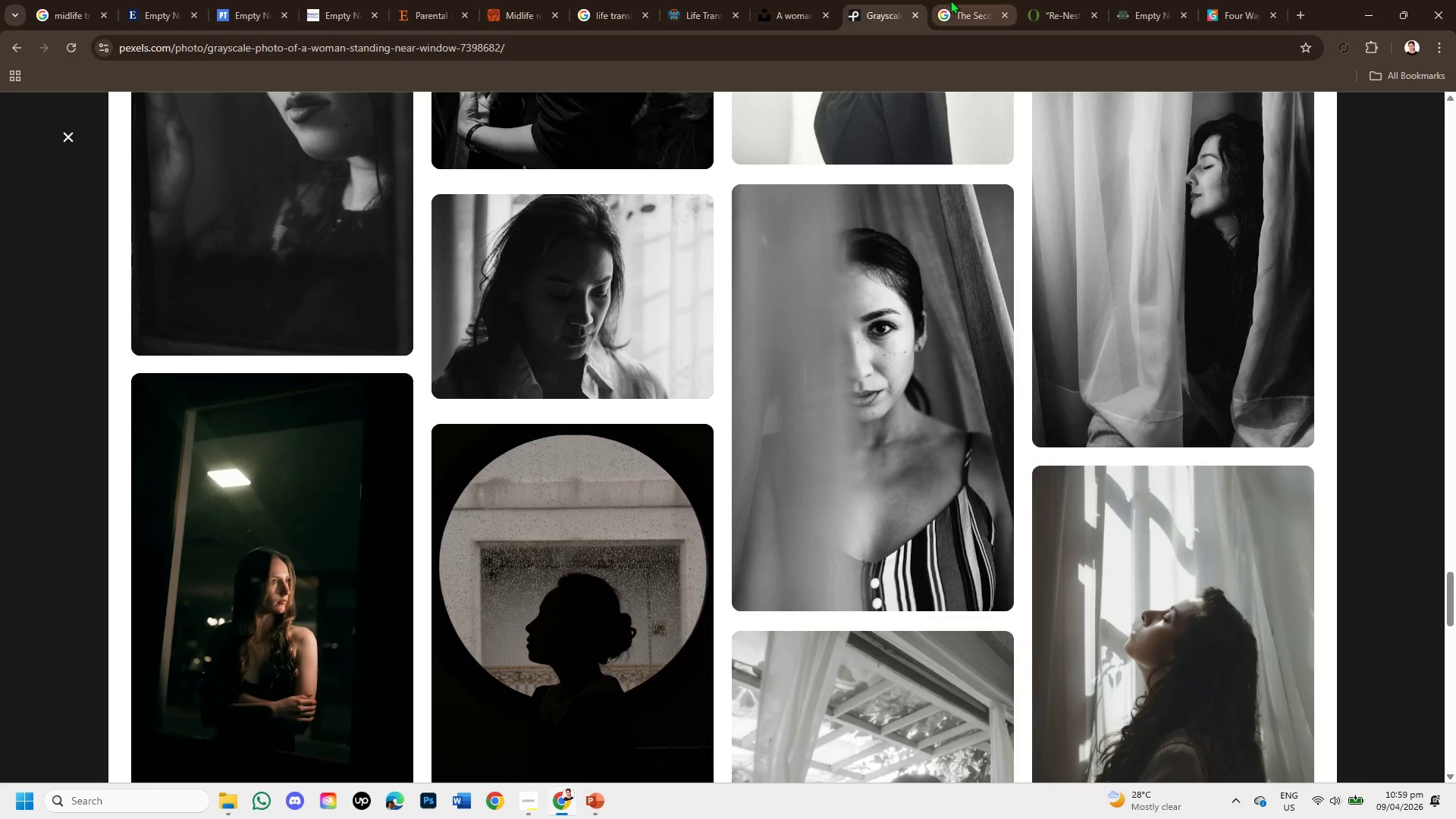 
left_click([771, 0])
 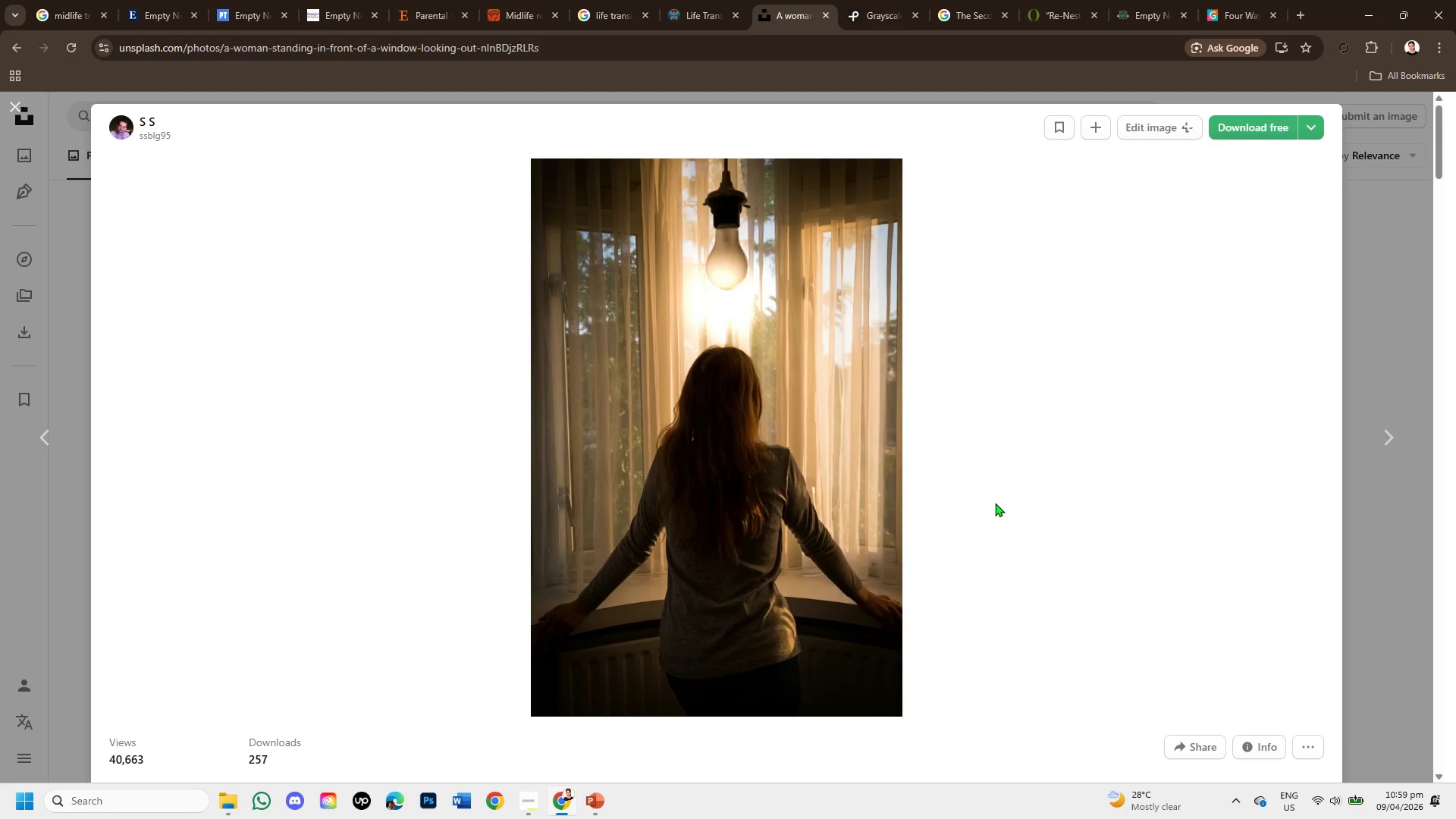 
scroll: coordinate [965, 523], scroll_direction: down, amount: 10.0
 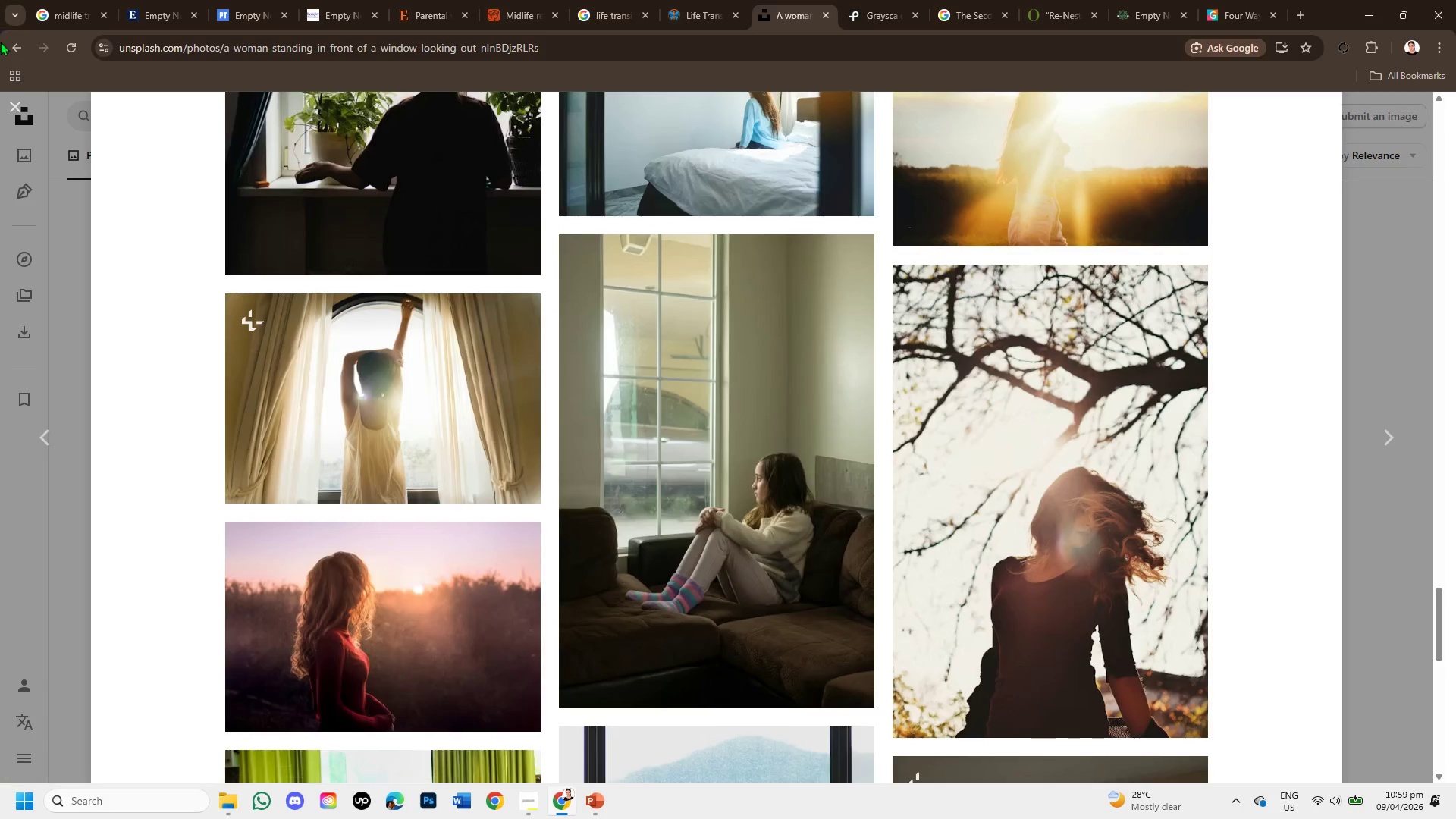 
left_click([15, 115])
 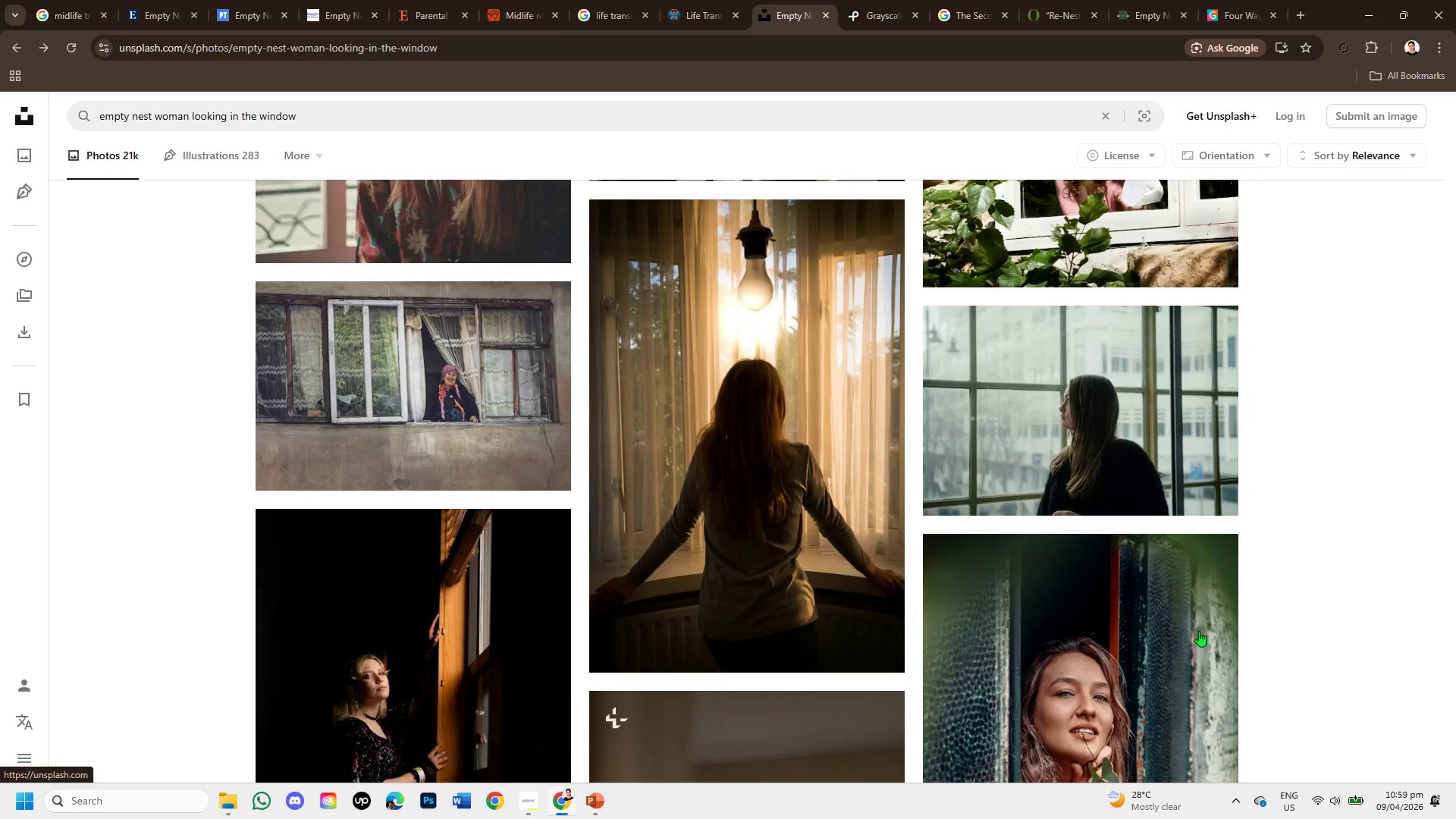 
mouse_move([835, 509])
 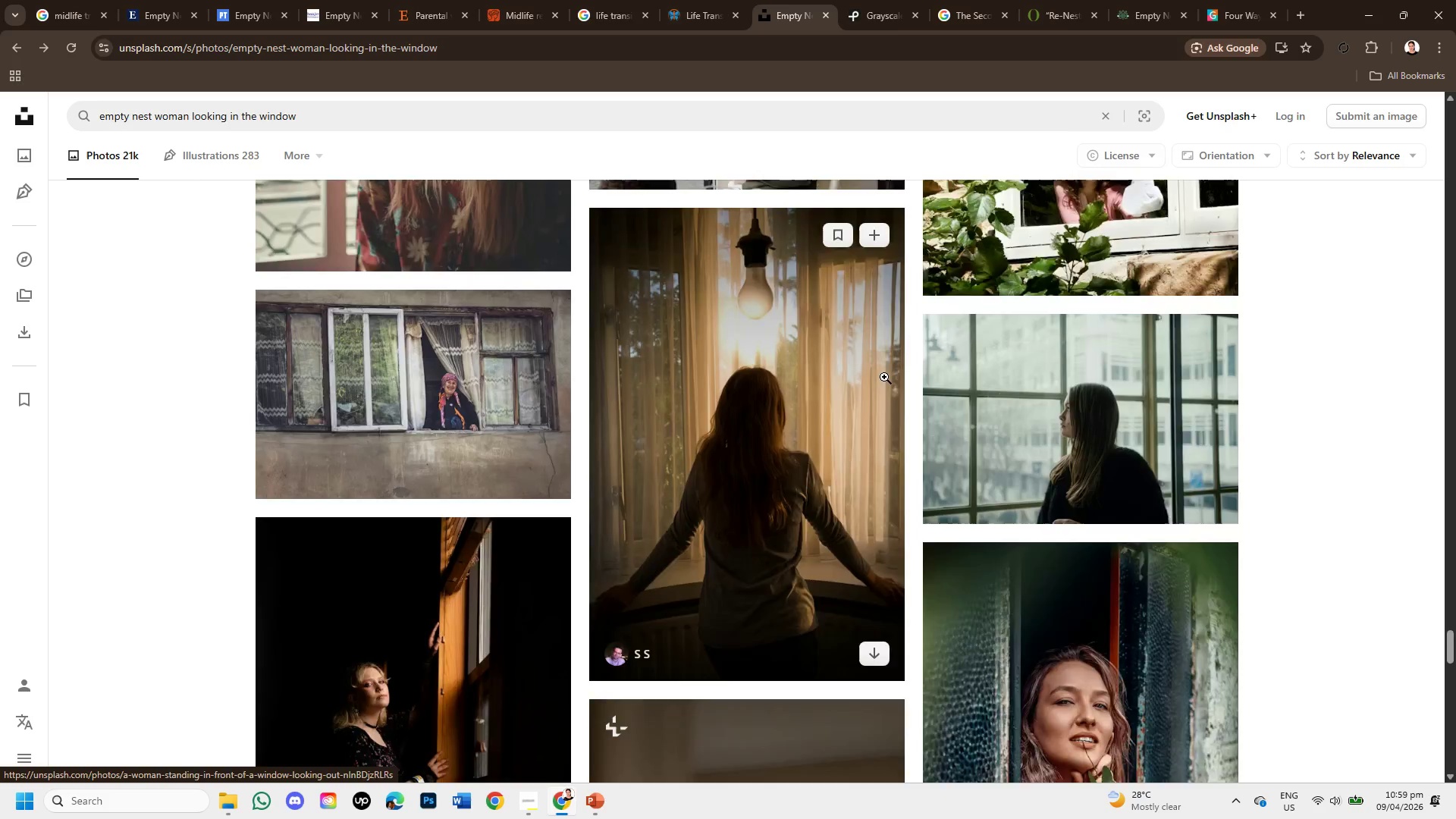 
scroll: coordinate [864, 444], scroll_direction: up, amount: 1.0
 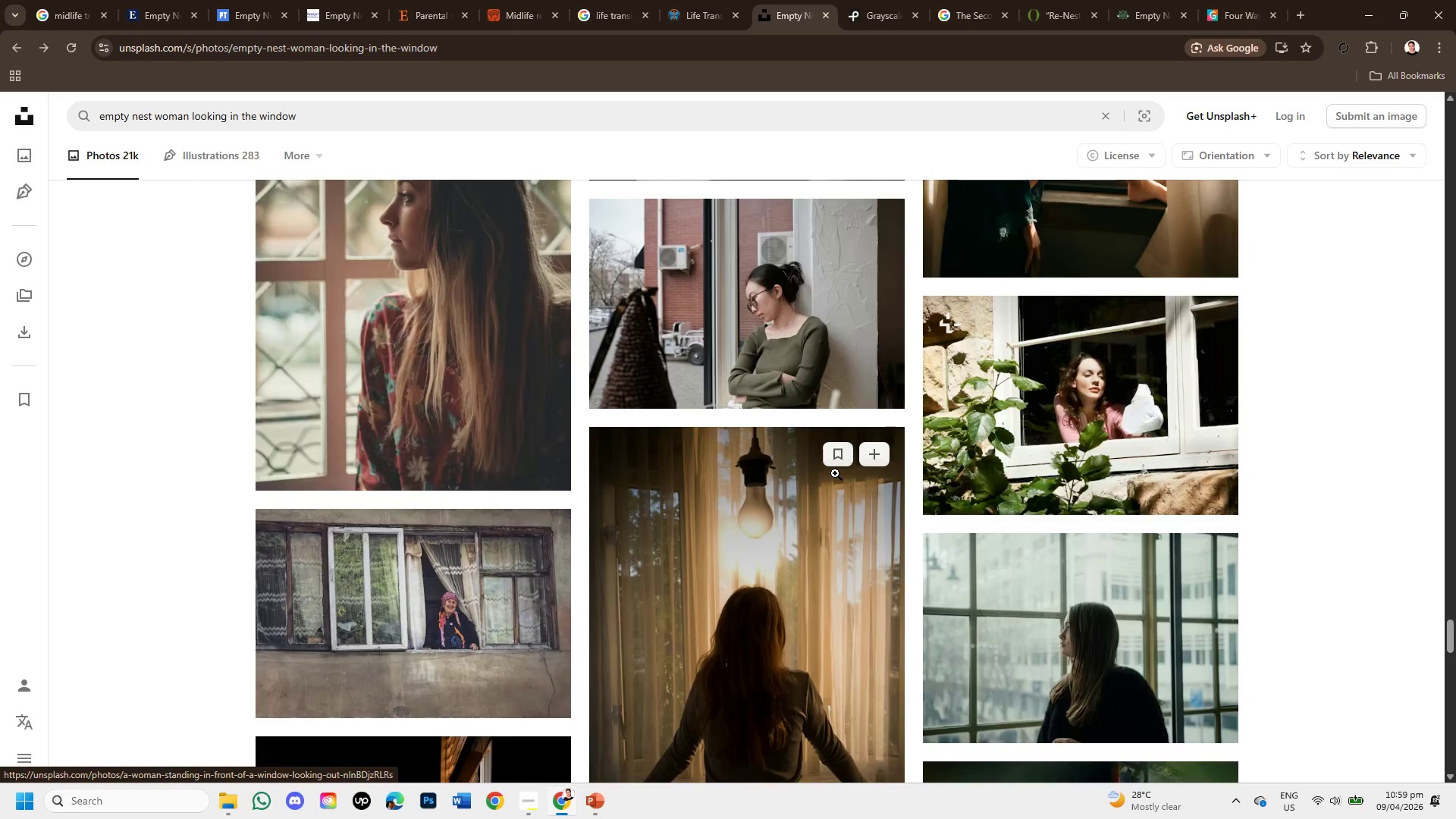 
scroll: coordinate [833, 526], scroll_direction: down, amount: 7.0
 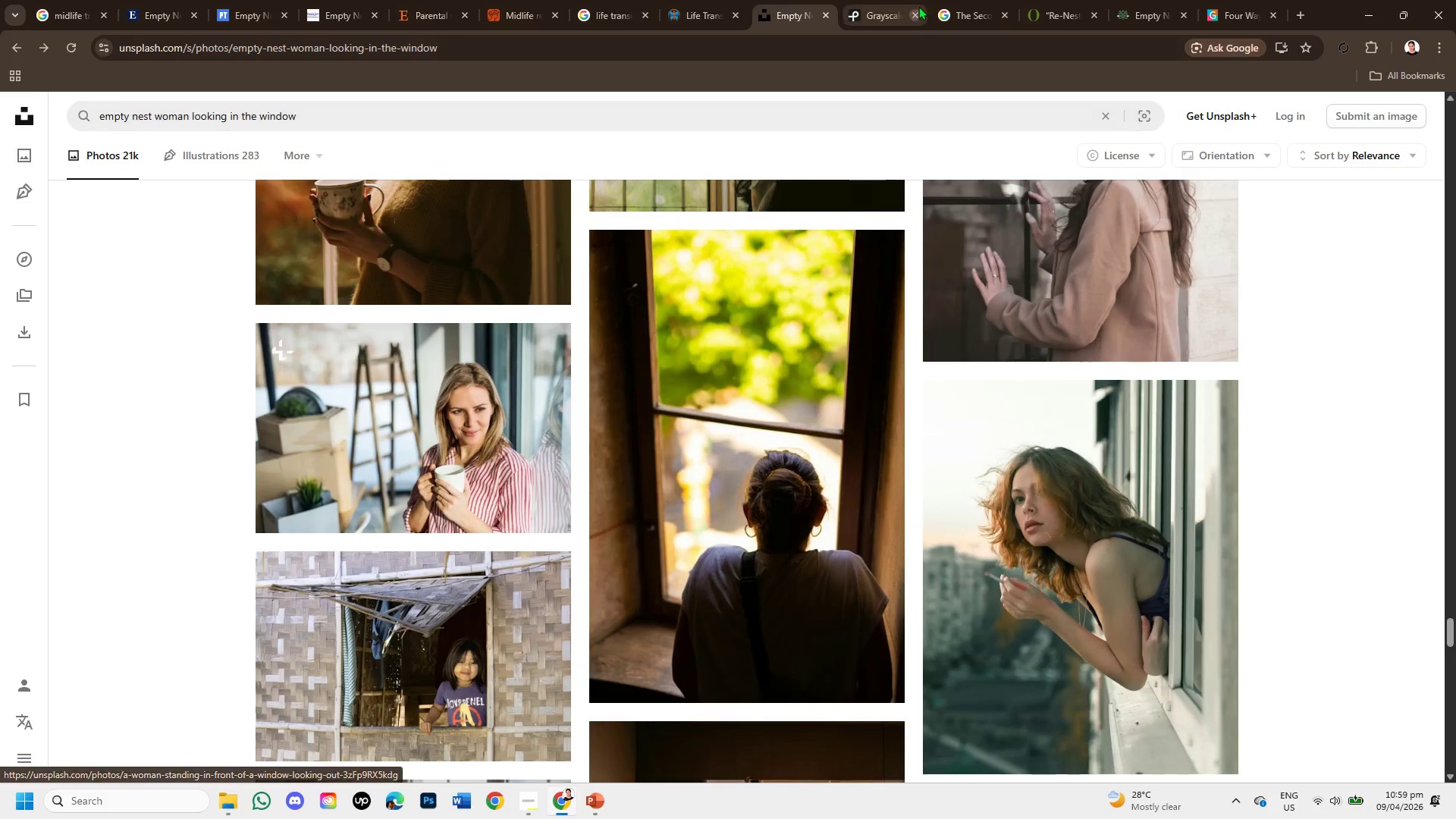 
left_click([883, 0])
 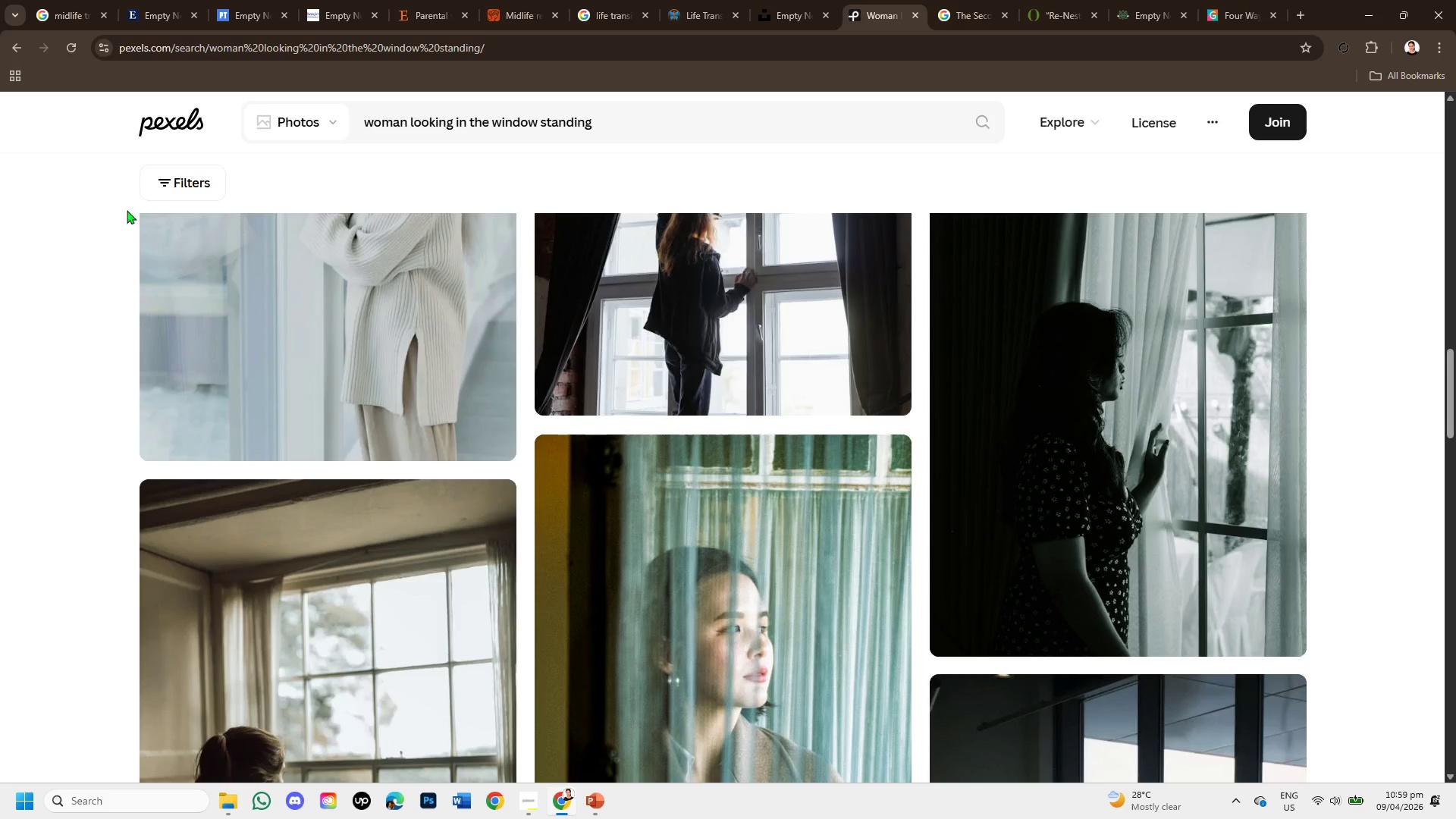 
scroll: coordinate [745, 583], scroll_direction: down, amount: 11.0
 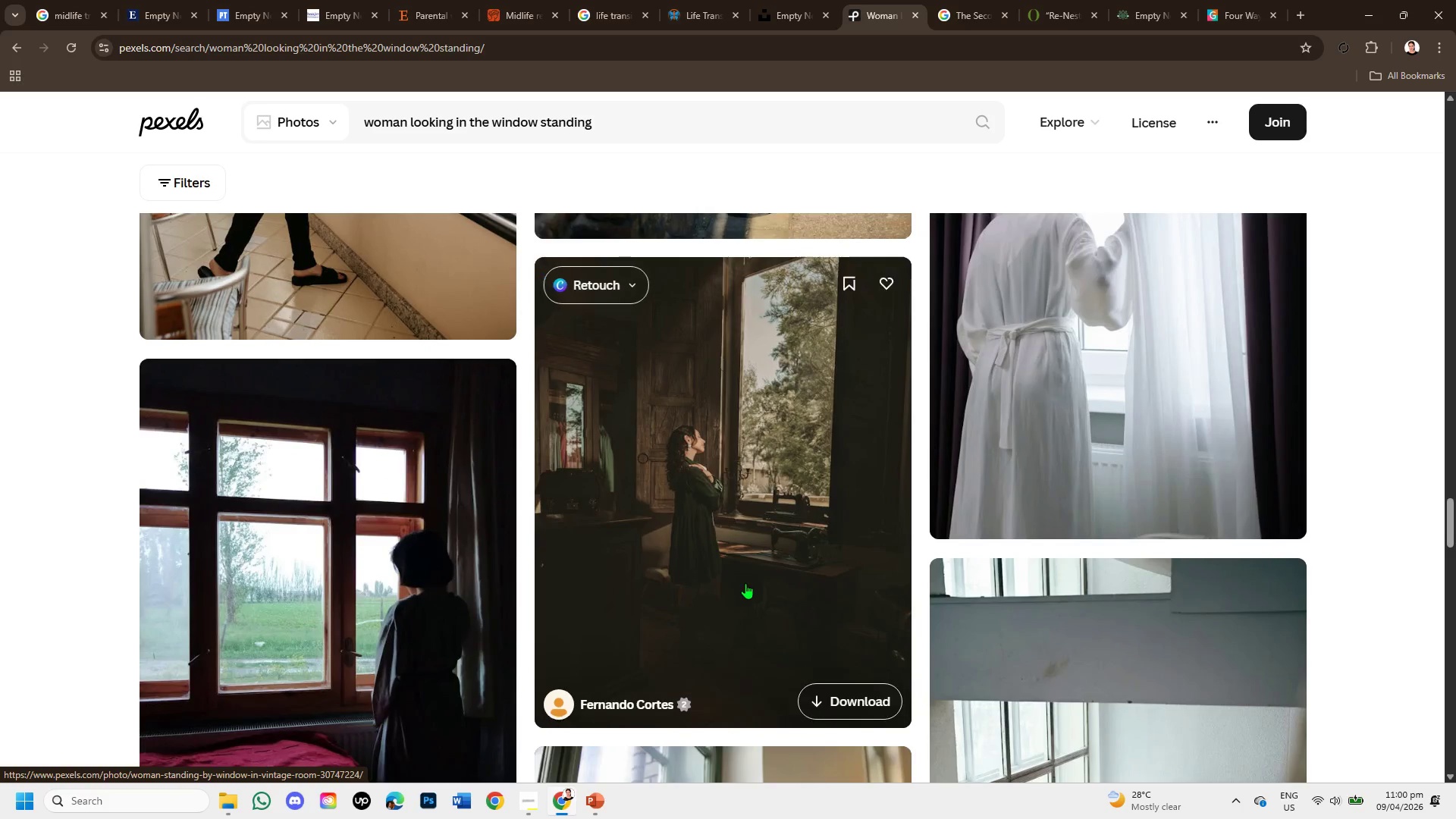 
scroll: coordinate [808, 460], scroll_direction: down, amount: 10.0
 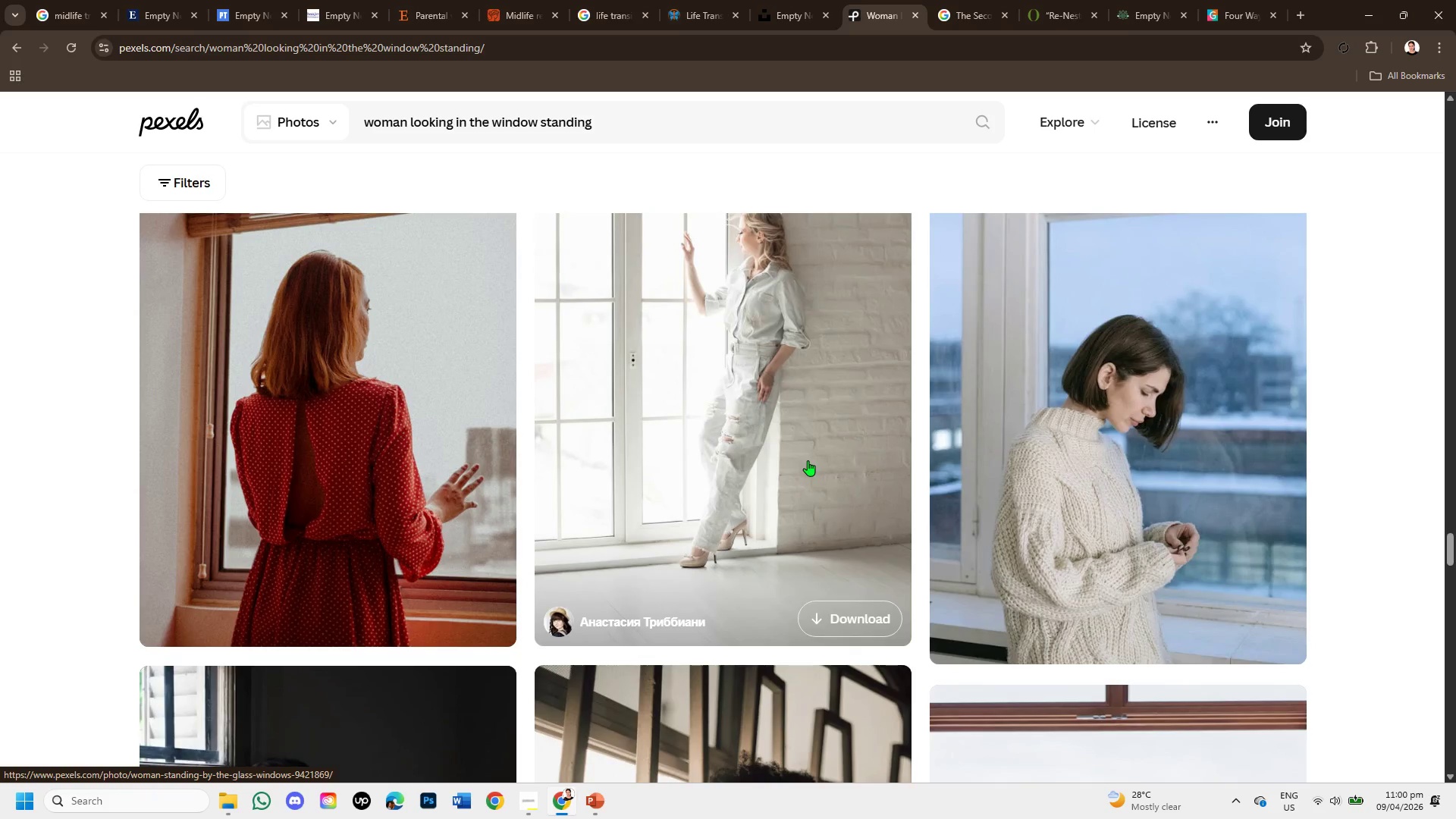 
scroll: coordinate [811, 537], scroll_direction: down, amount: 3.0
 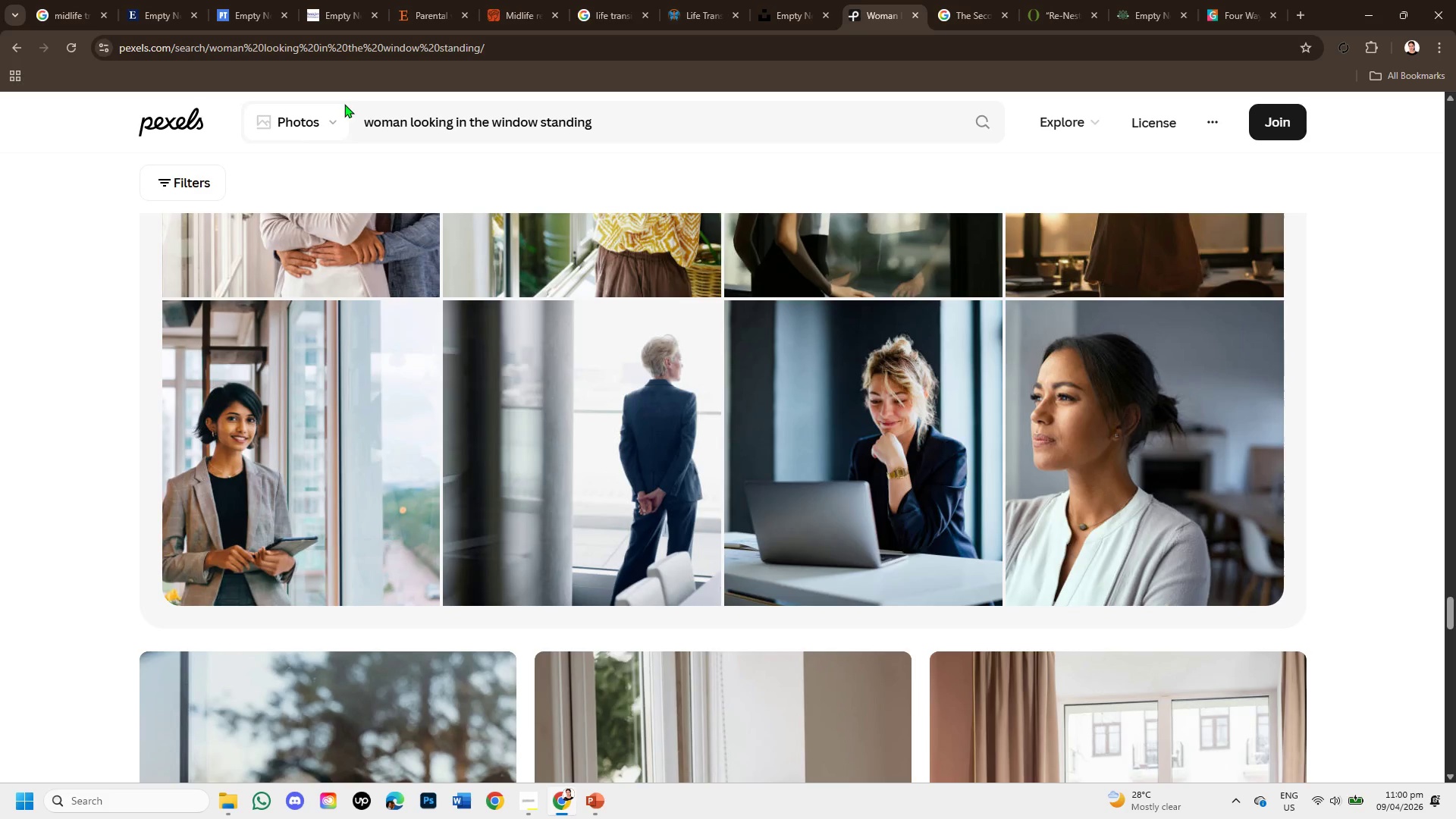 
left_click_drag(start_coordinate=[366, 124], to_coordinate=[648, 153])
 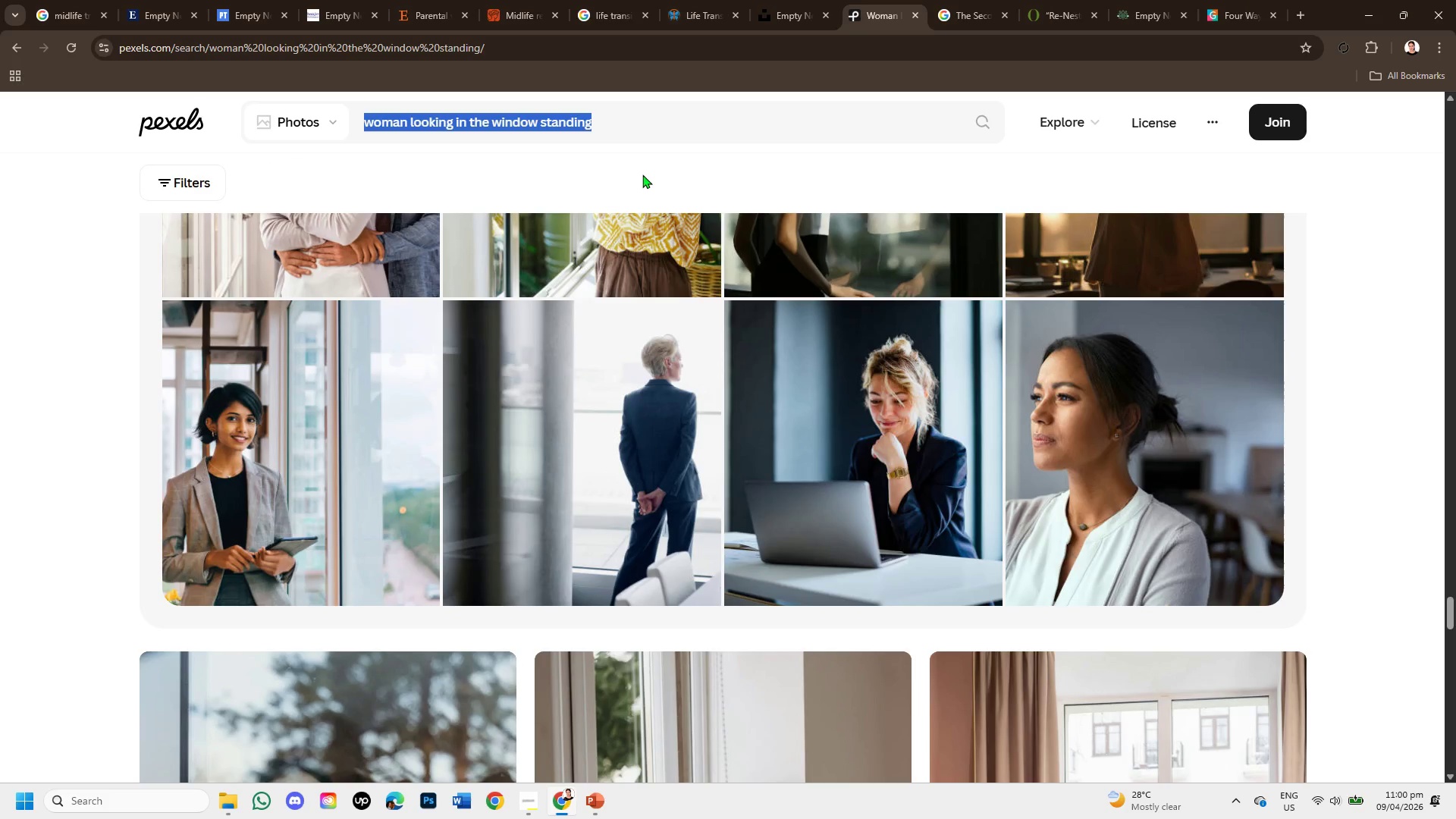 
key(Control+C)
 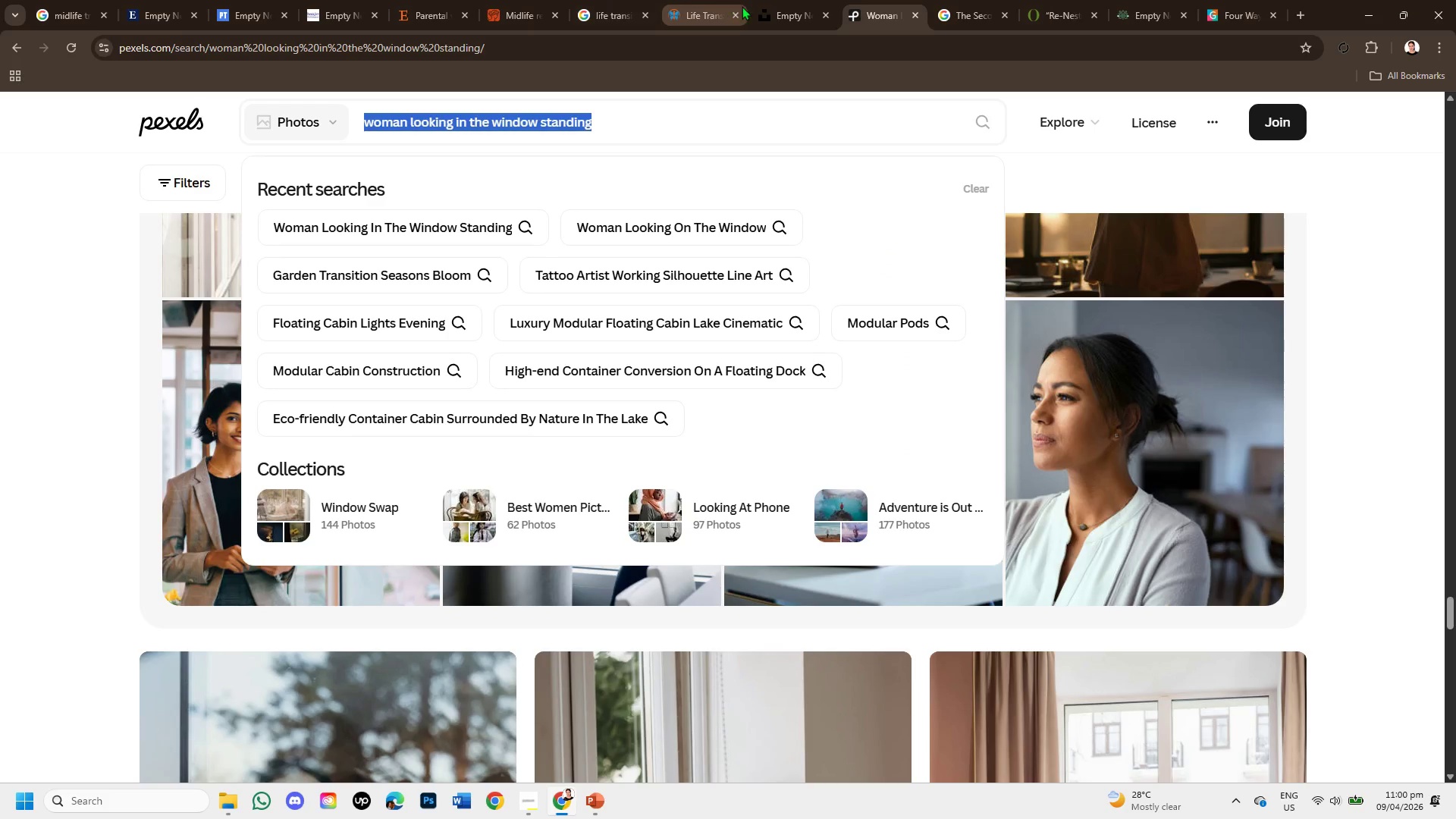 
left_click([753, 14])
 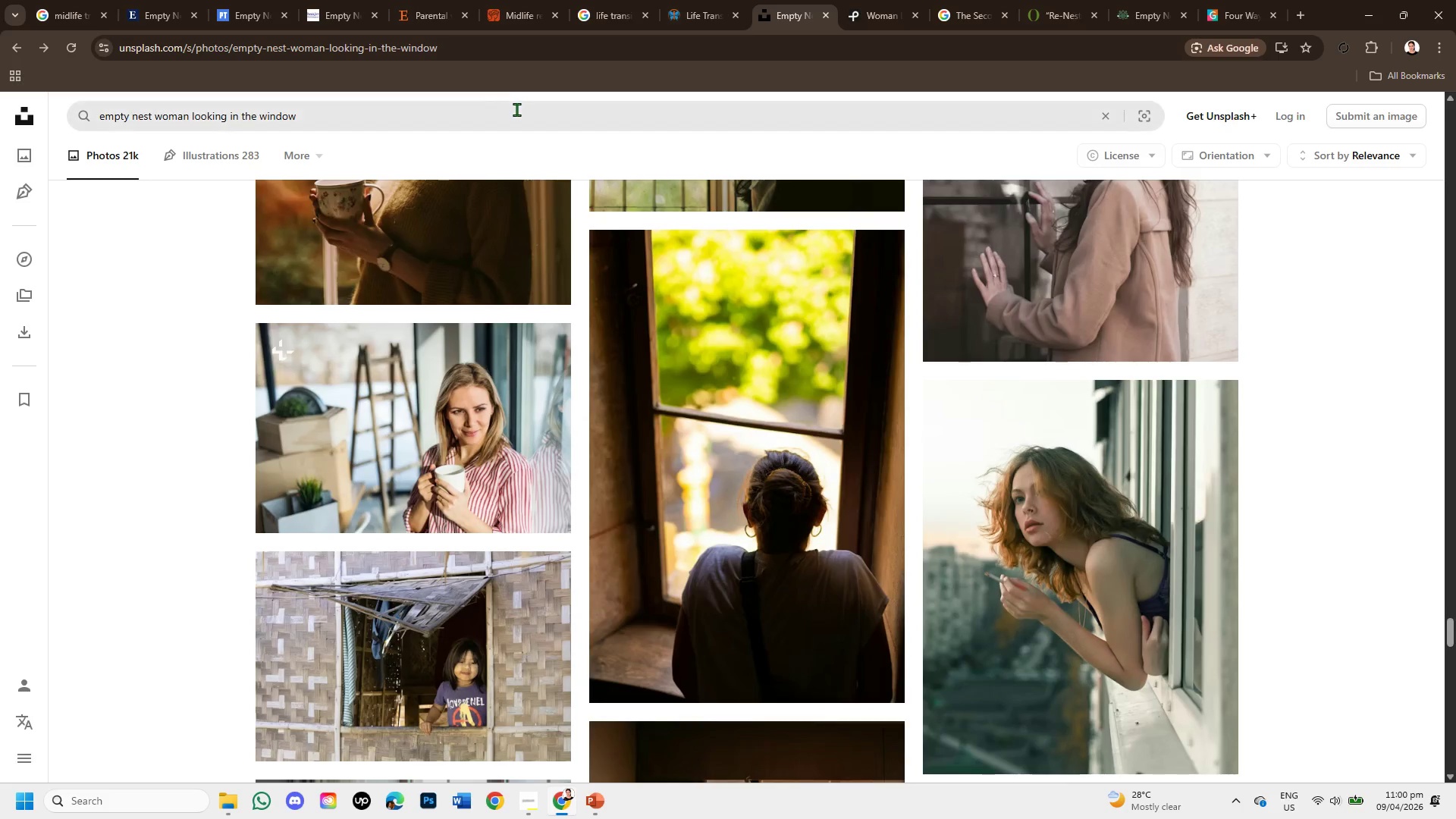 
left_click([507, 115])
 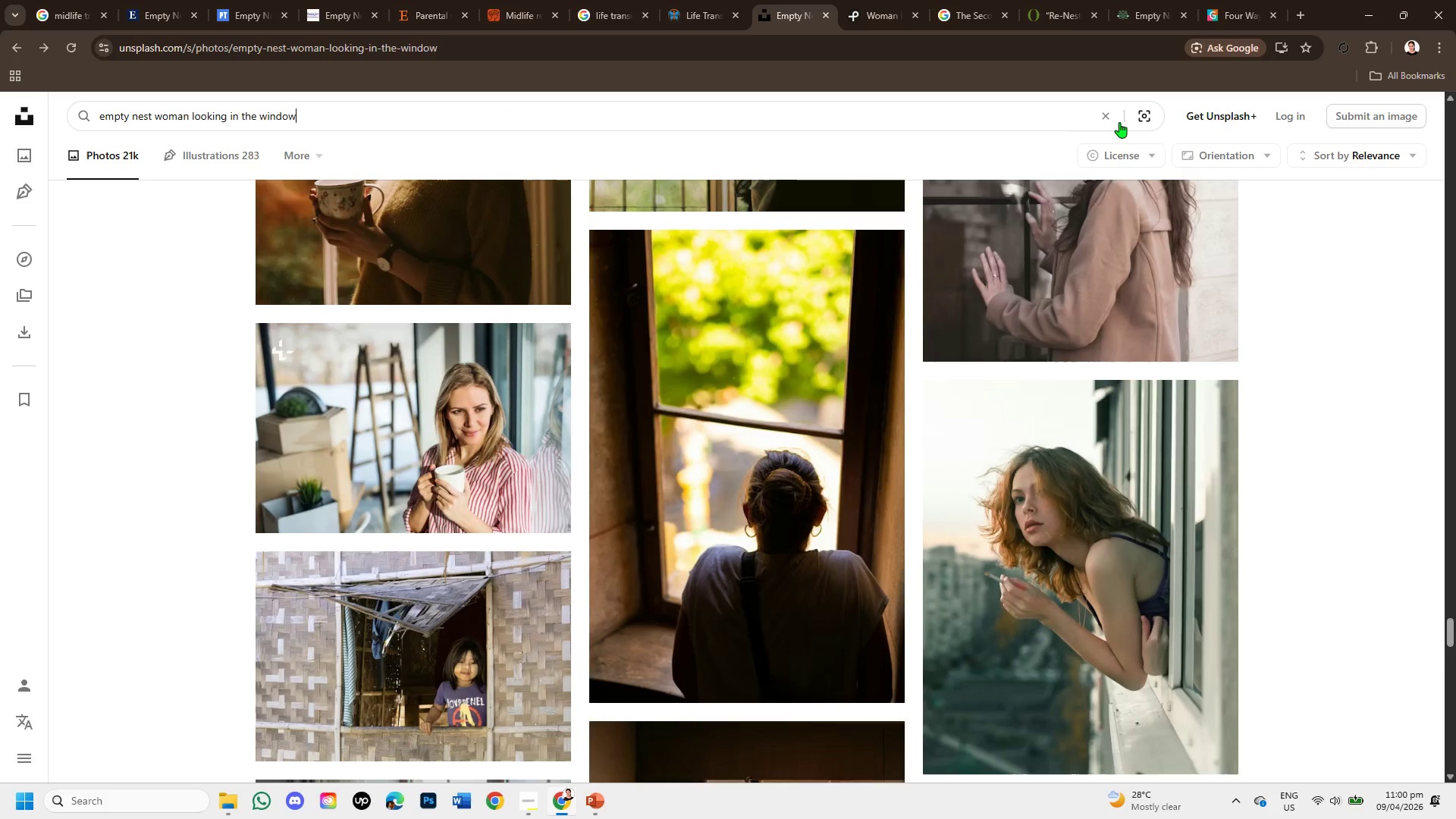 
left_click([1108, 117])
 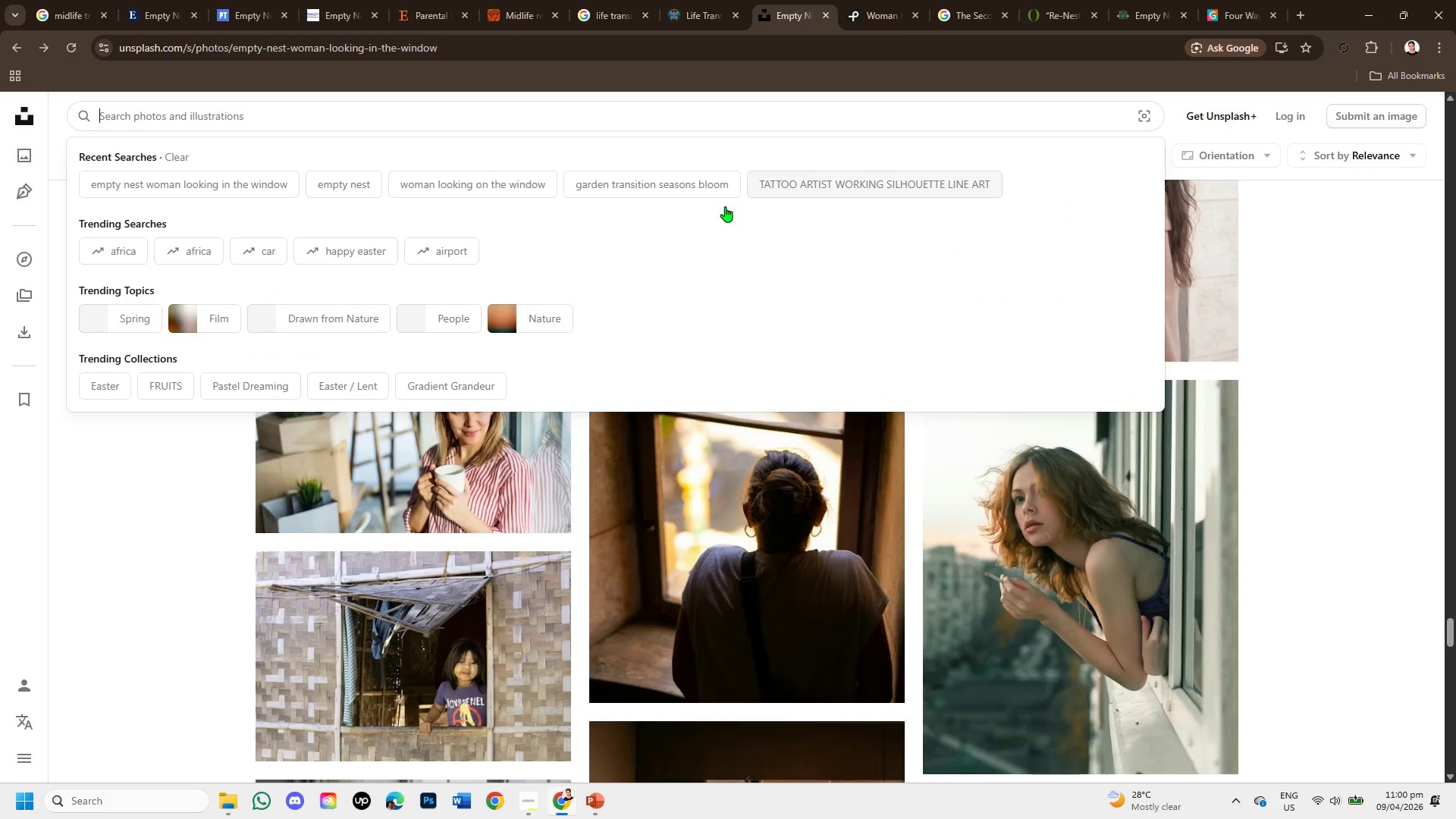 
key(Control+V)
 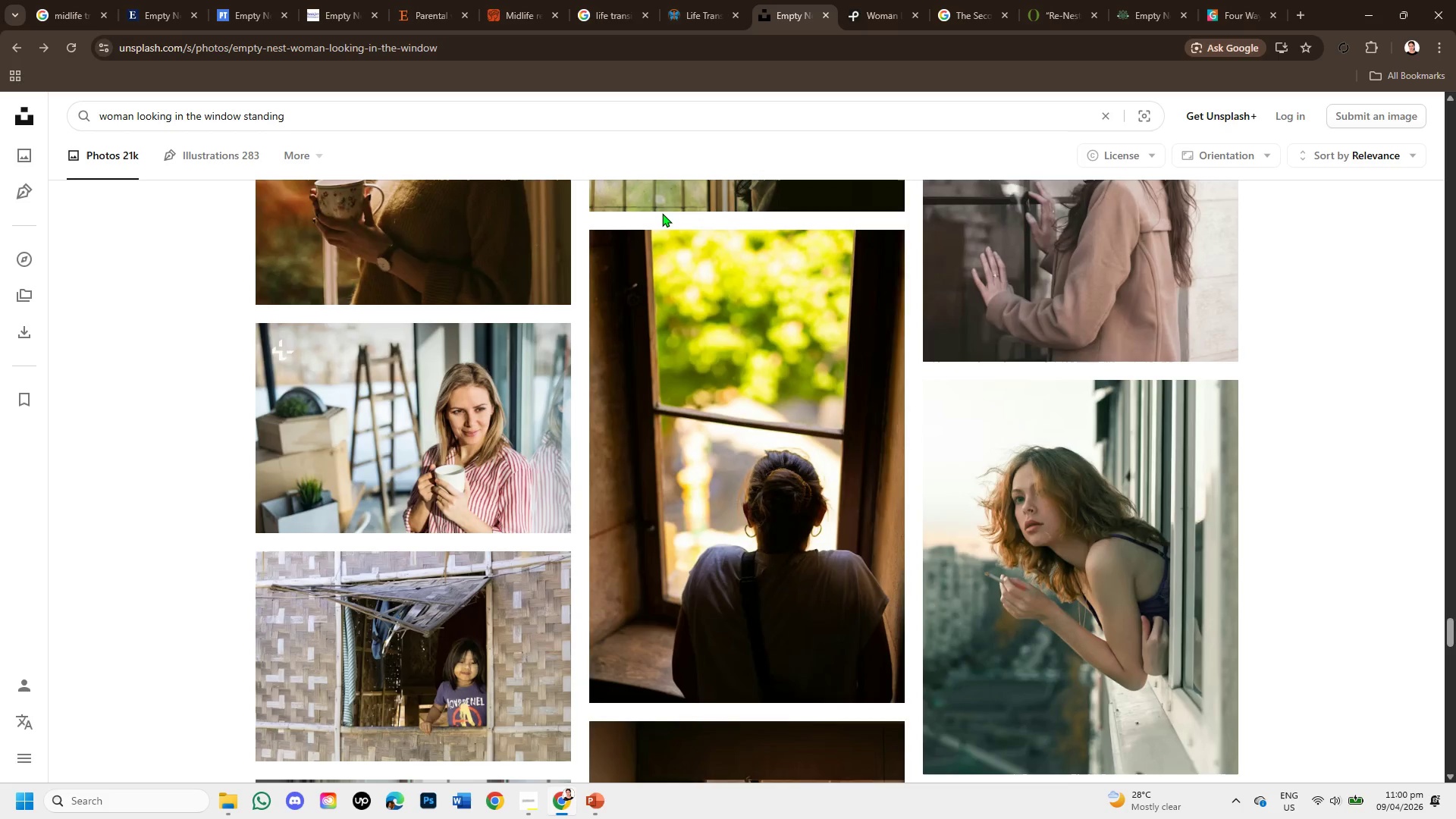 
key(Enter)
 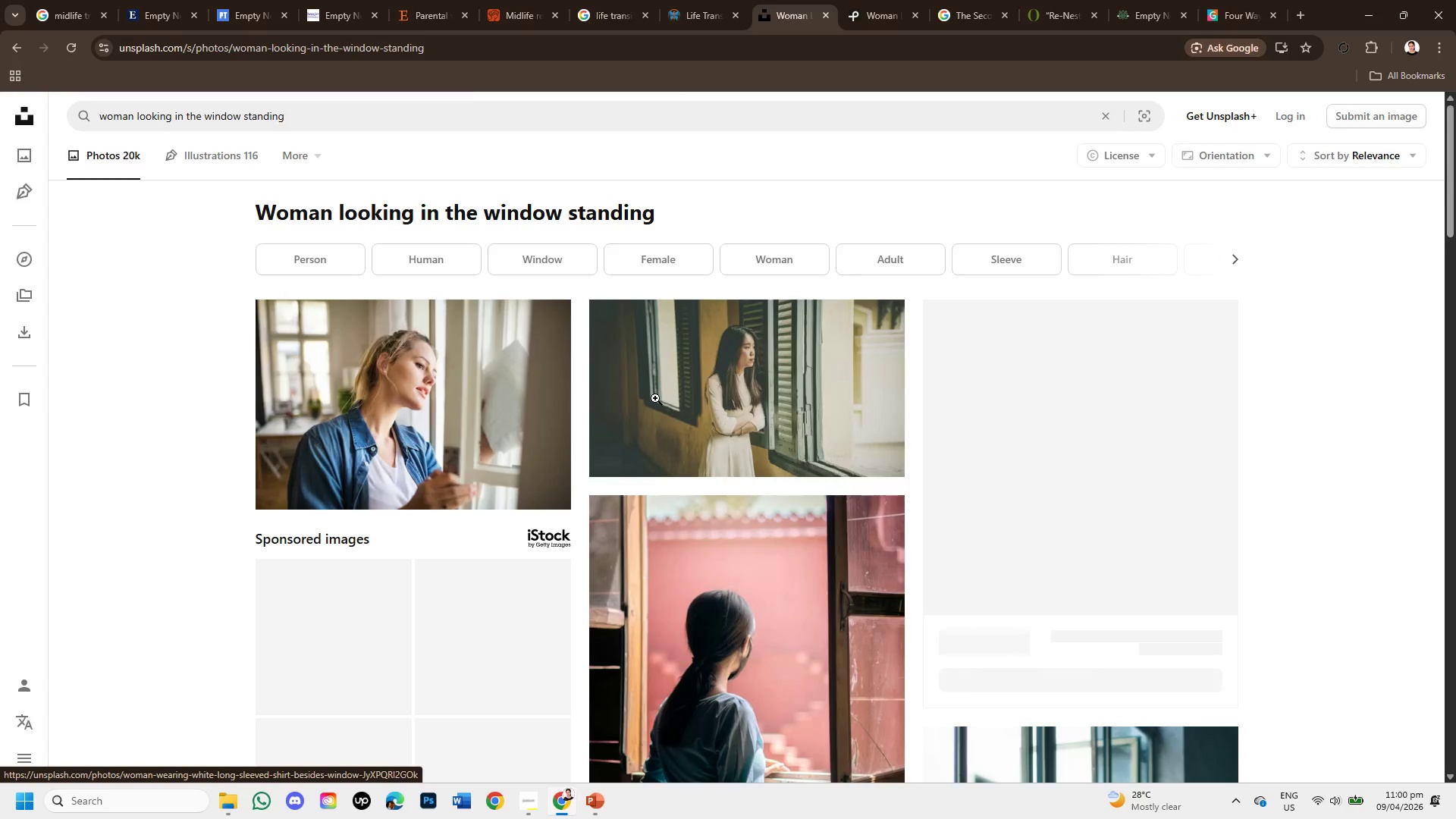 
scroll: coordinate [513, 465], scroll_direction: down, amount: 4.0
 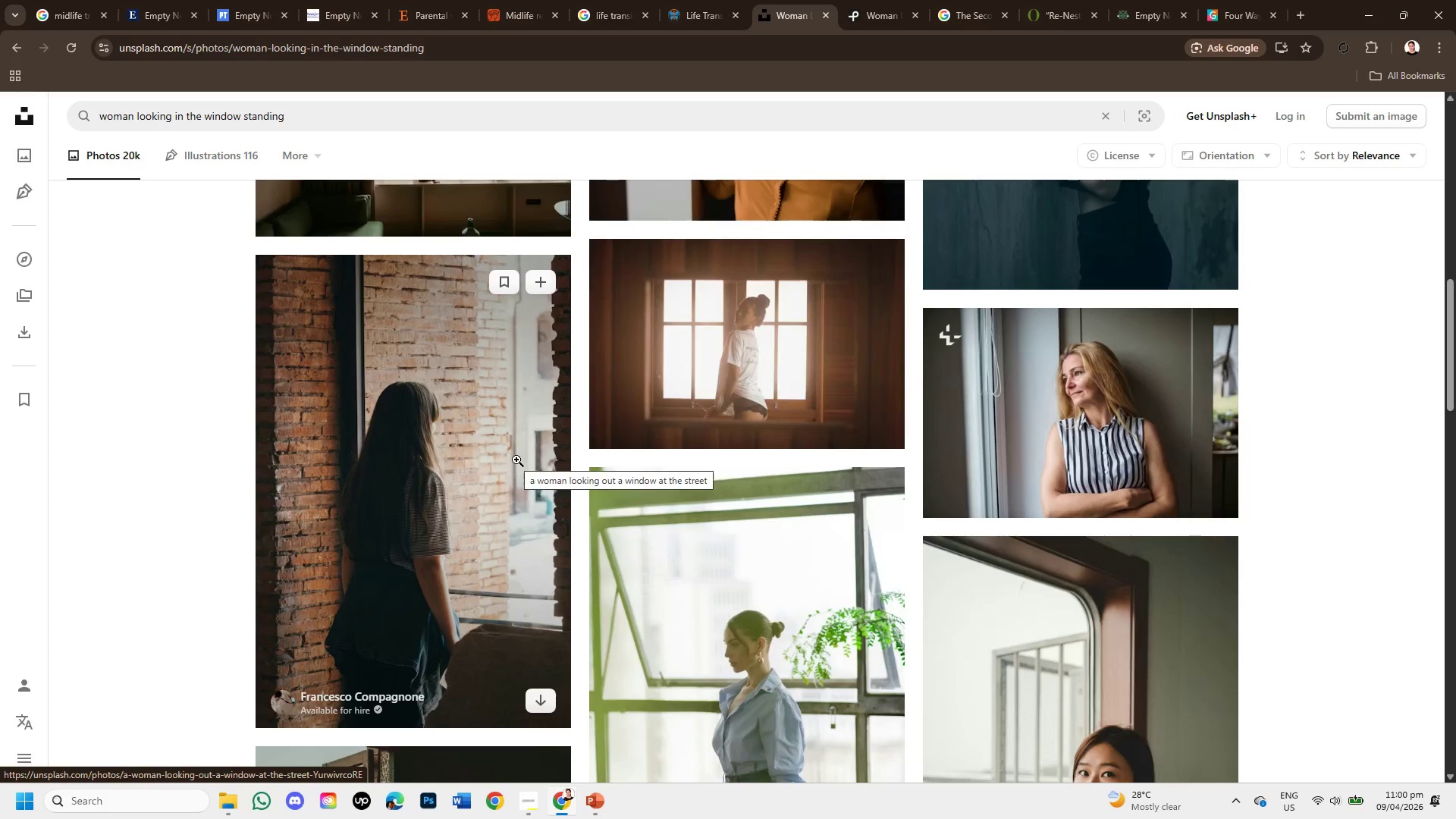 
scroll: coordinate [516, 460], scroll_direction: up, amount: 1.0
 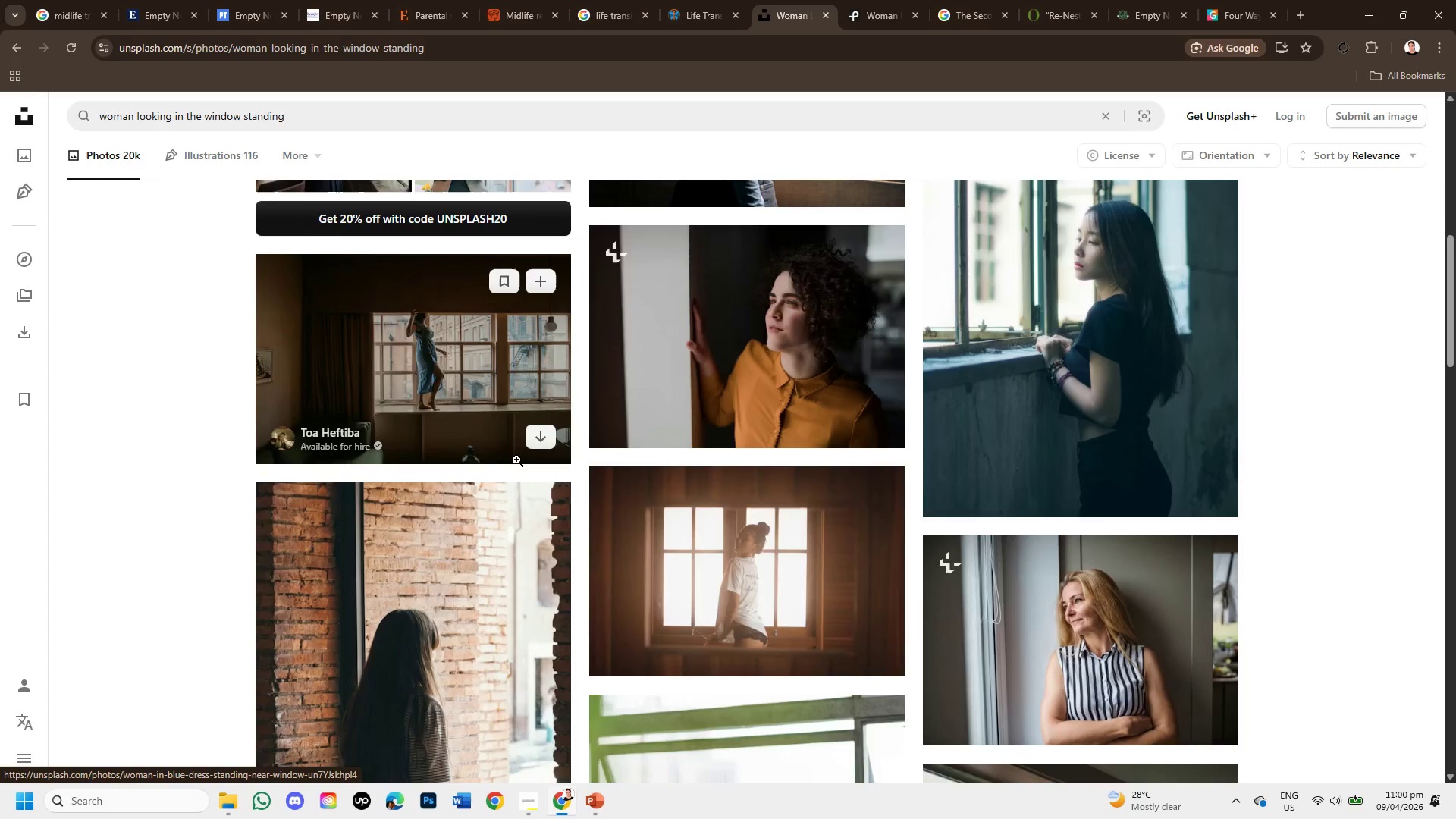 
scroll: coordinate [516, 460], scroll_direction: down, amount: 4.0
 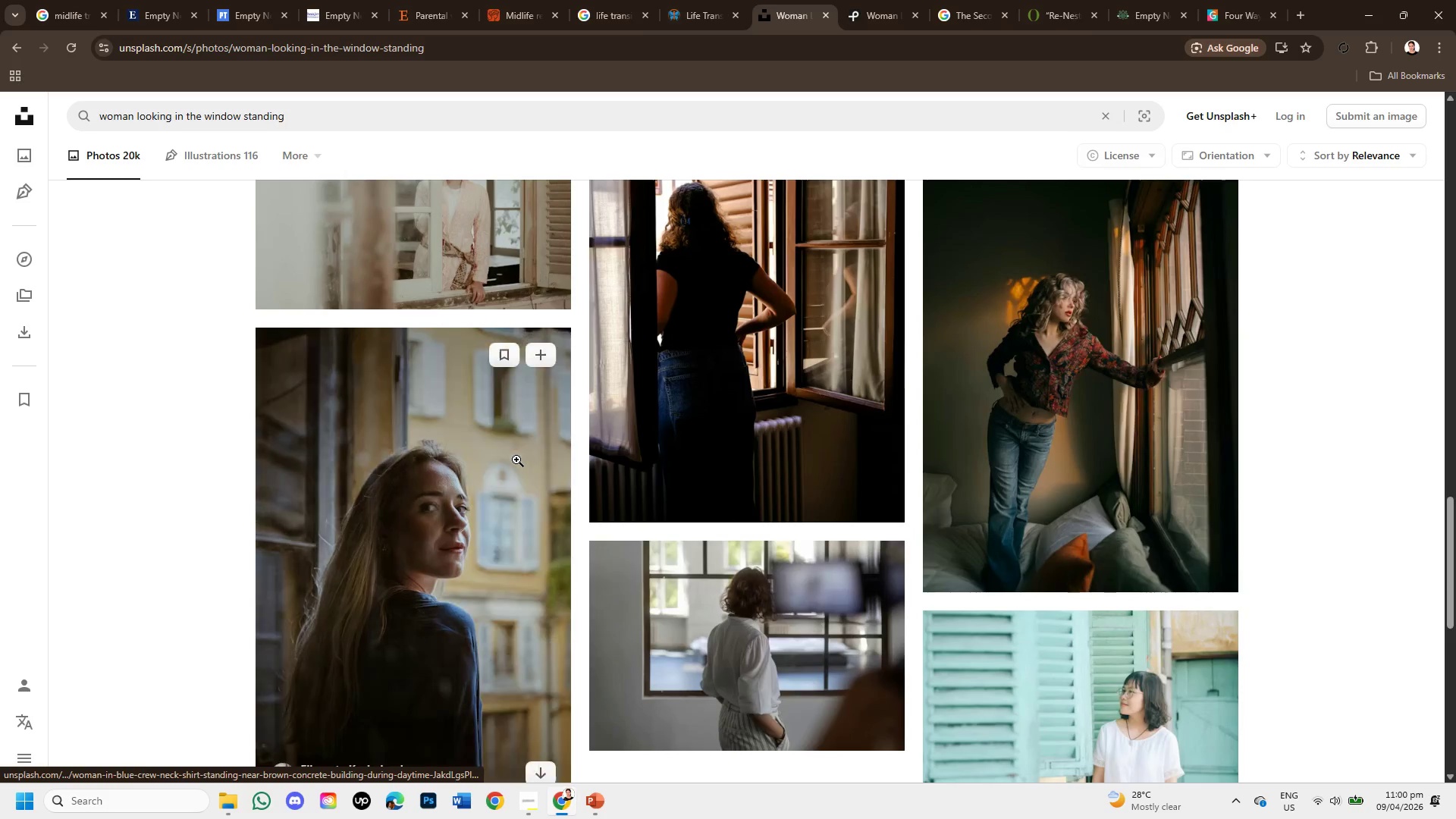 
scroll: coordinate [516, 460], scroll_direction: up, amount: 1.0
 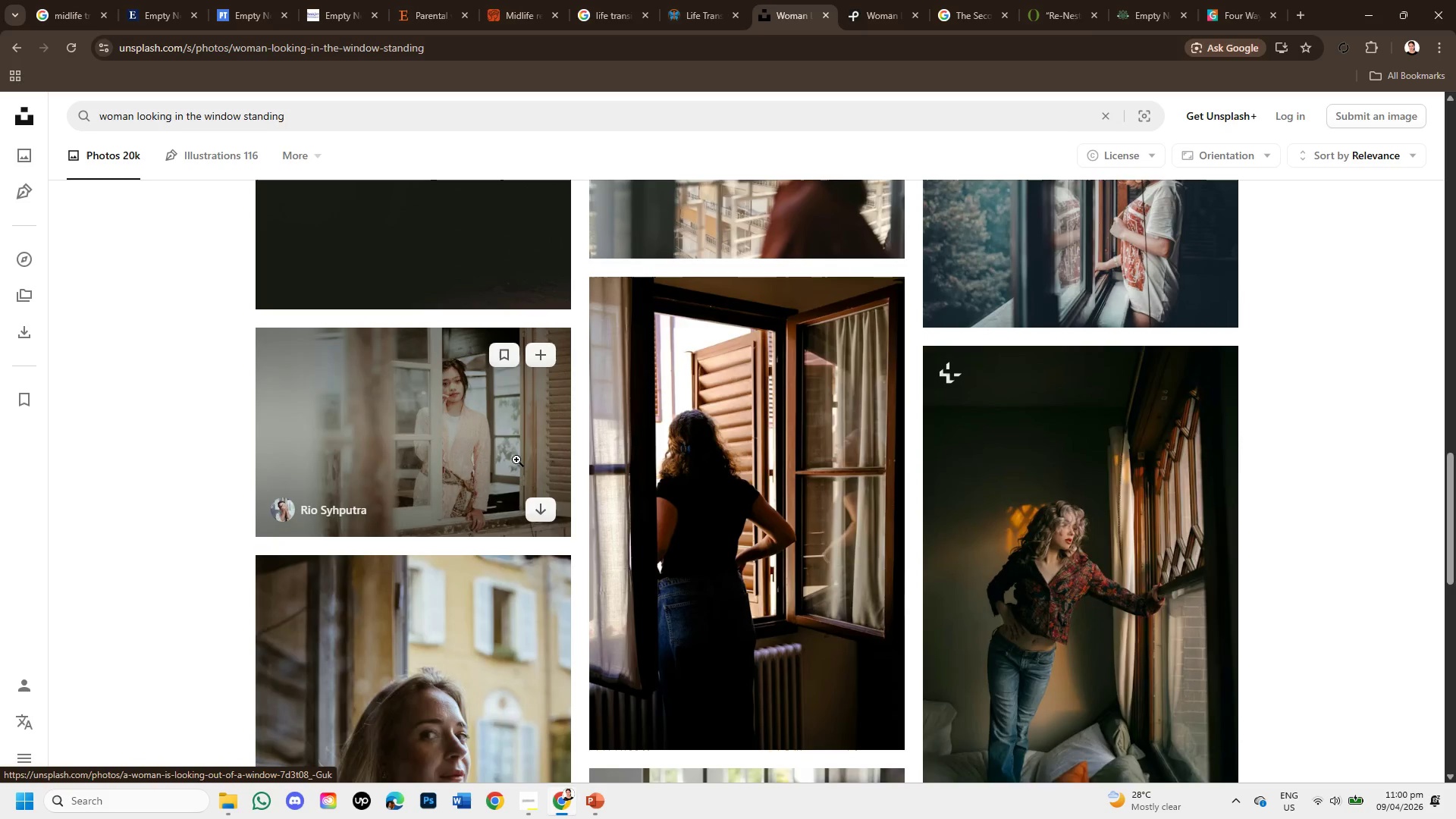 
scroll: coordinate [516, 460], scroll_direction: down, amount: 4.0
 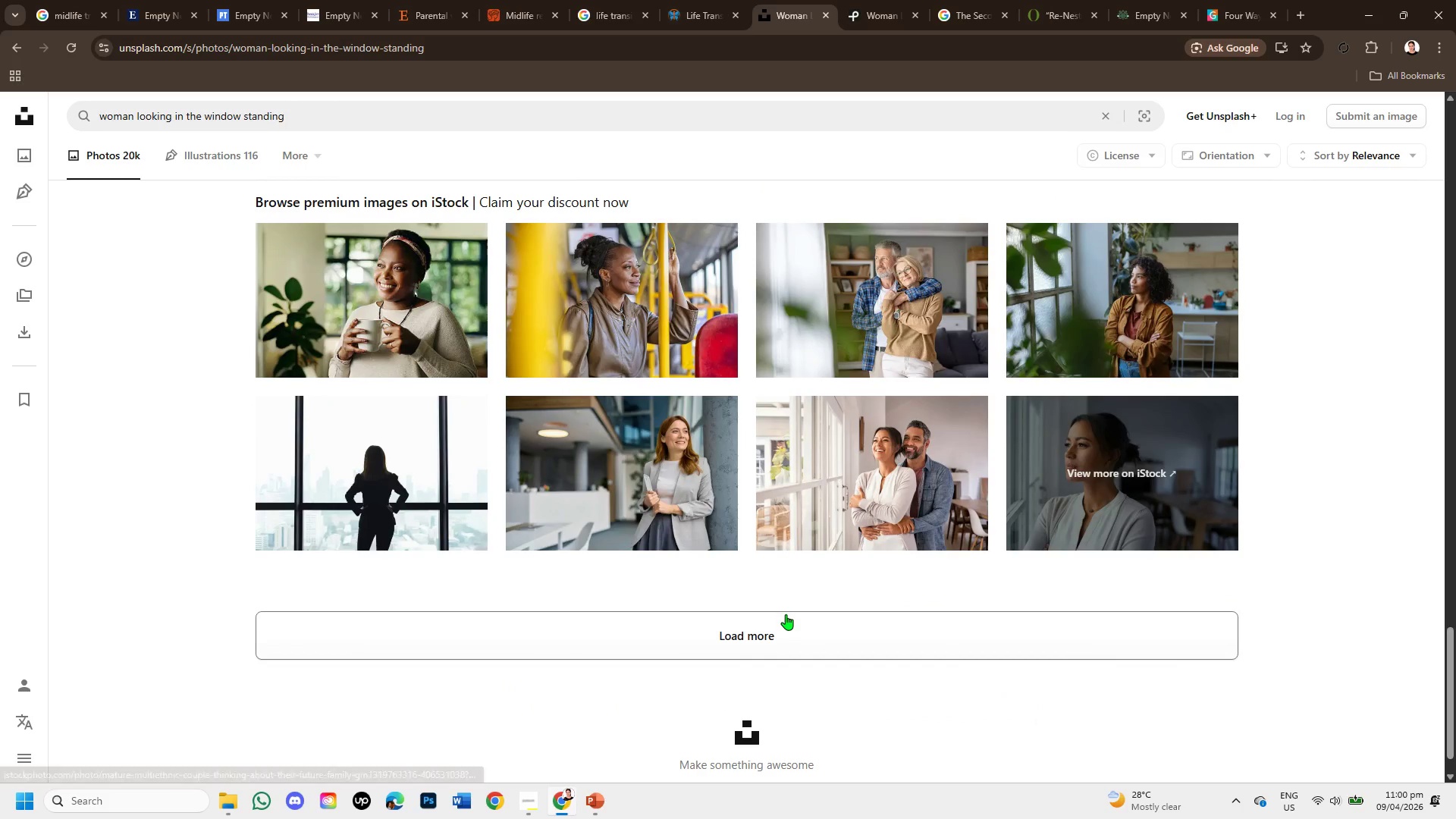 
left_click([786, 639])
 